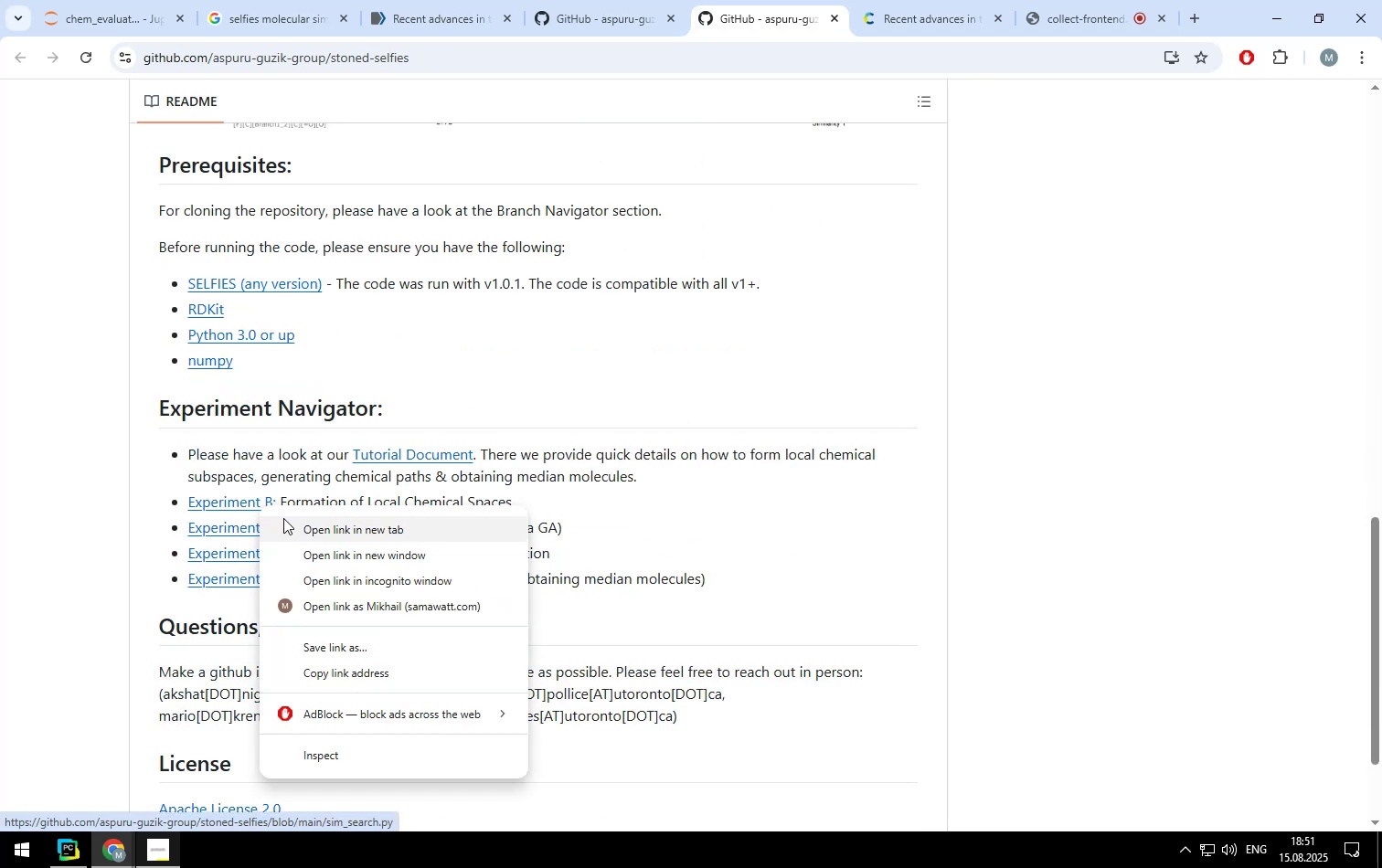 
left_click([290, 526])
 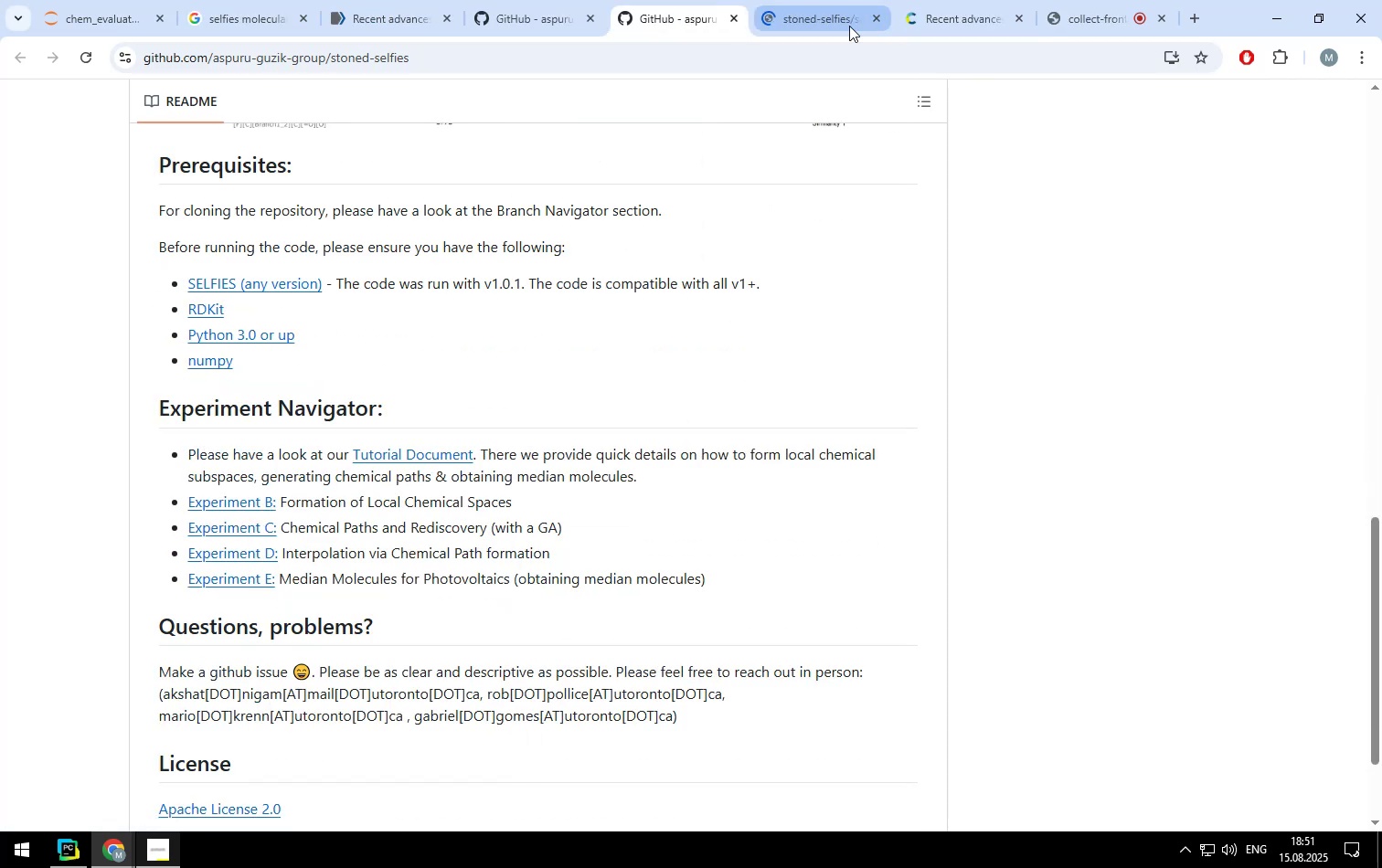 
left_click([845, 26])
 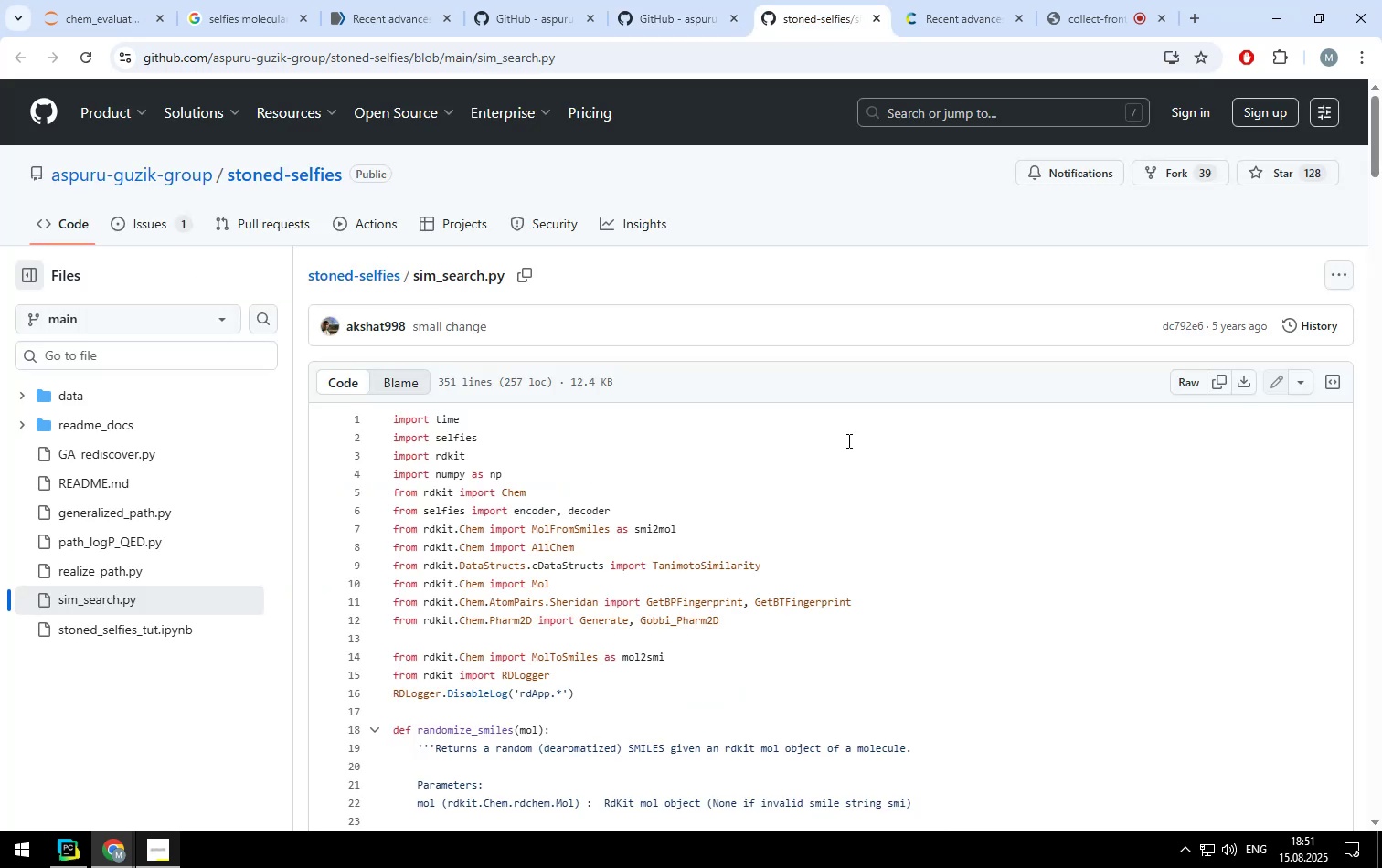 
scroll: coordinate [929, 609], scroll_direction: down, amount: 19.0
 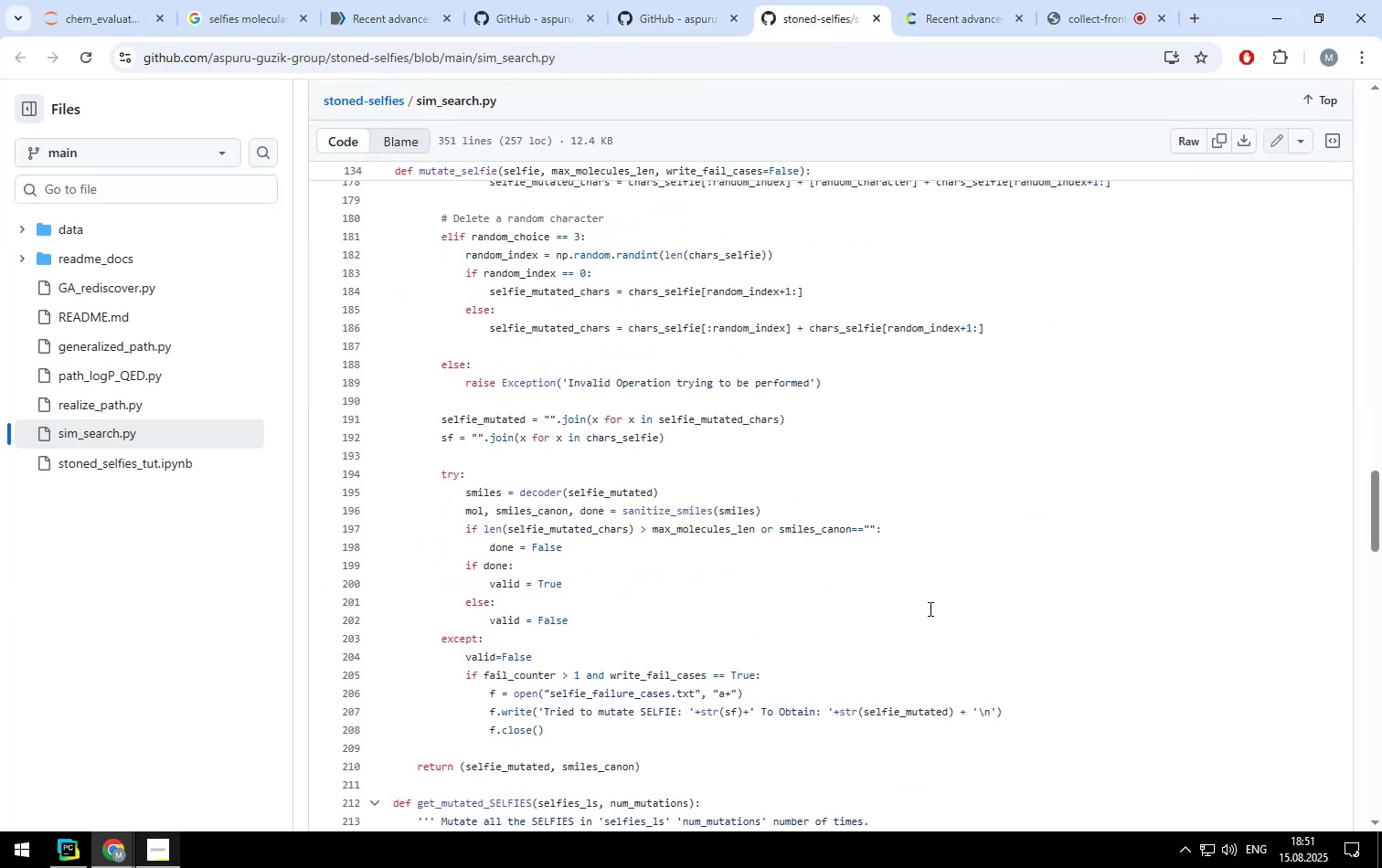 
scroll: coordinate [929, 609], scroll_direction: up, amount: 2.0
 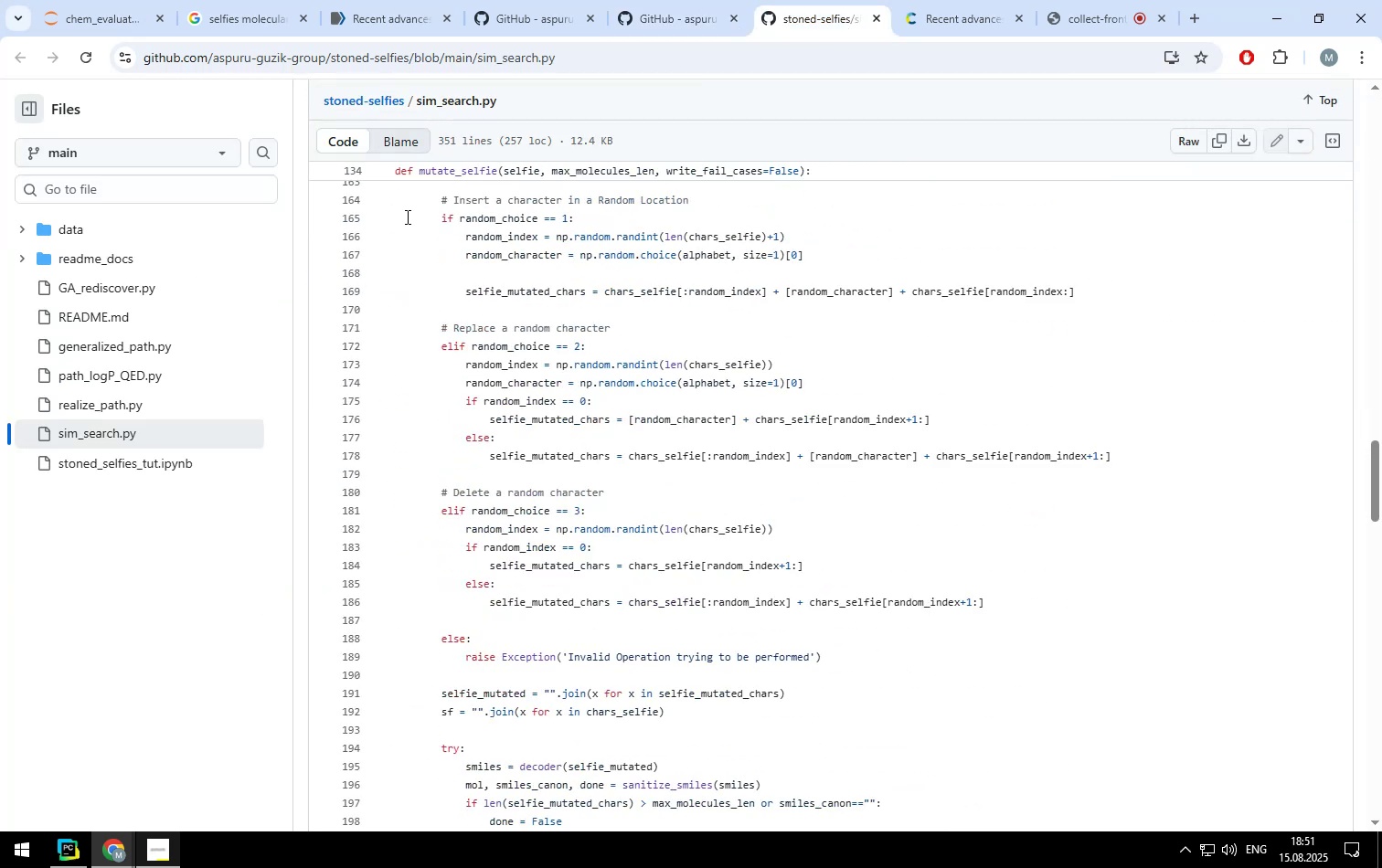 
left_click([117, 13])
 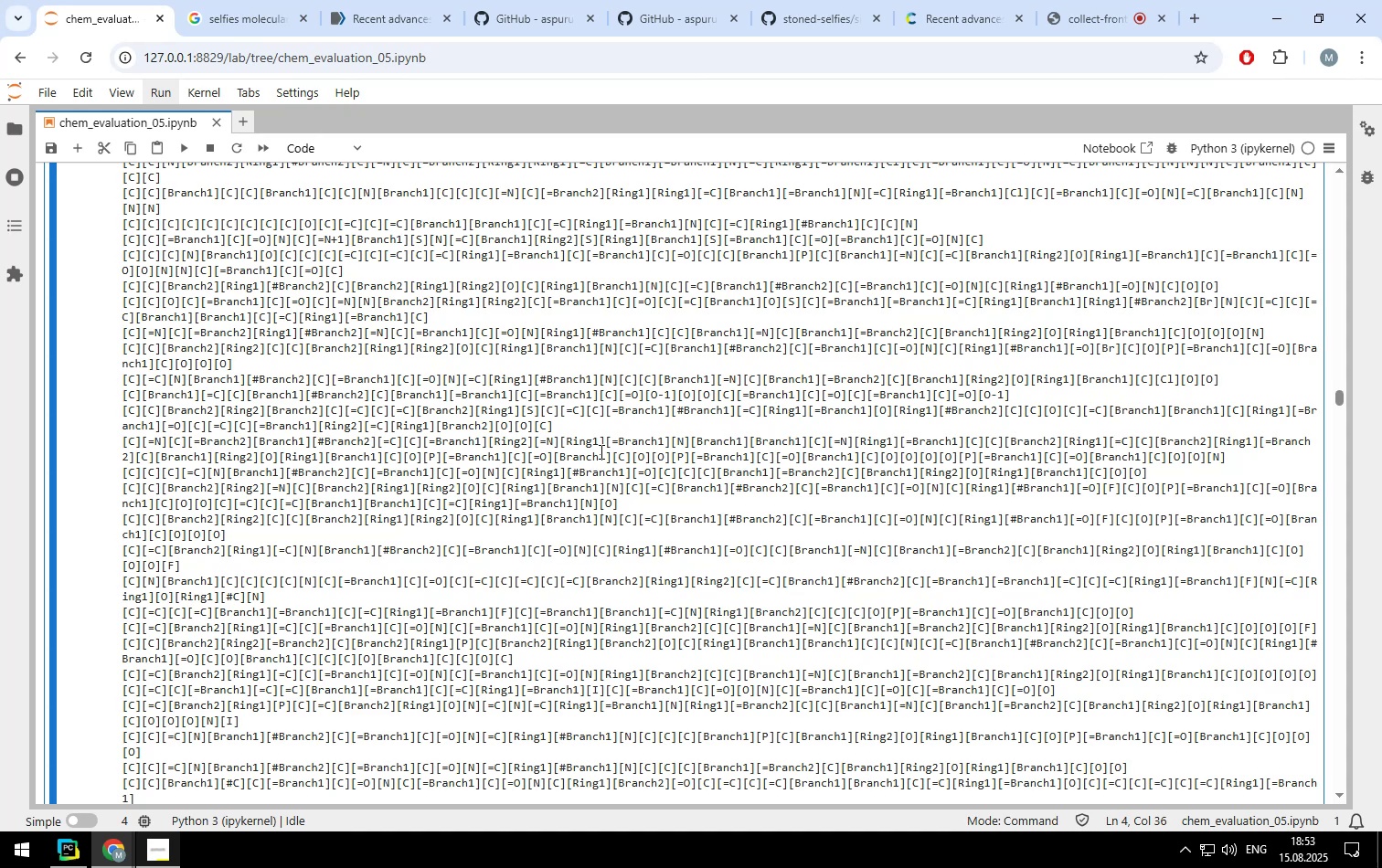 
wait(139.48)
 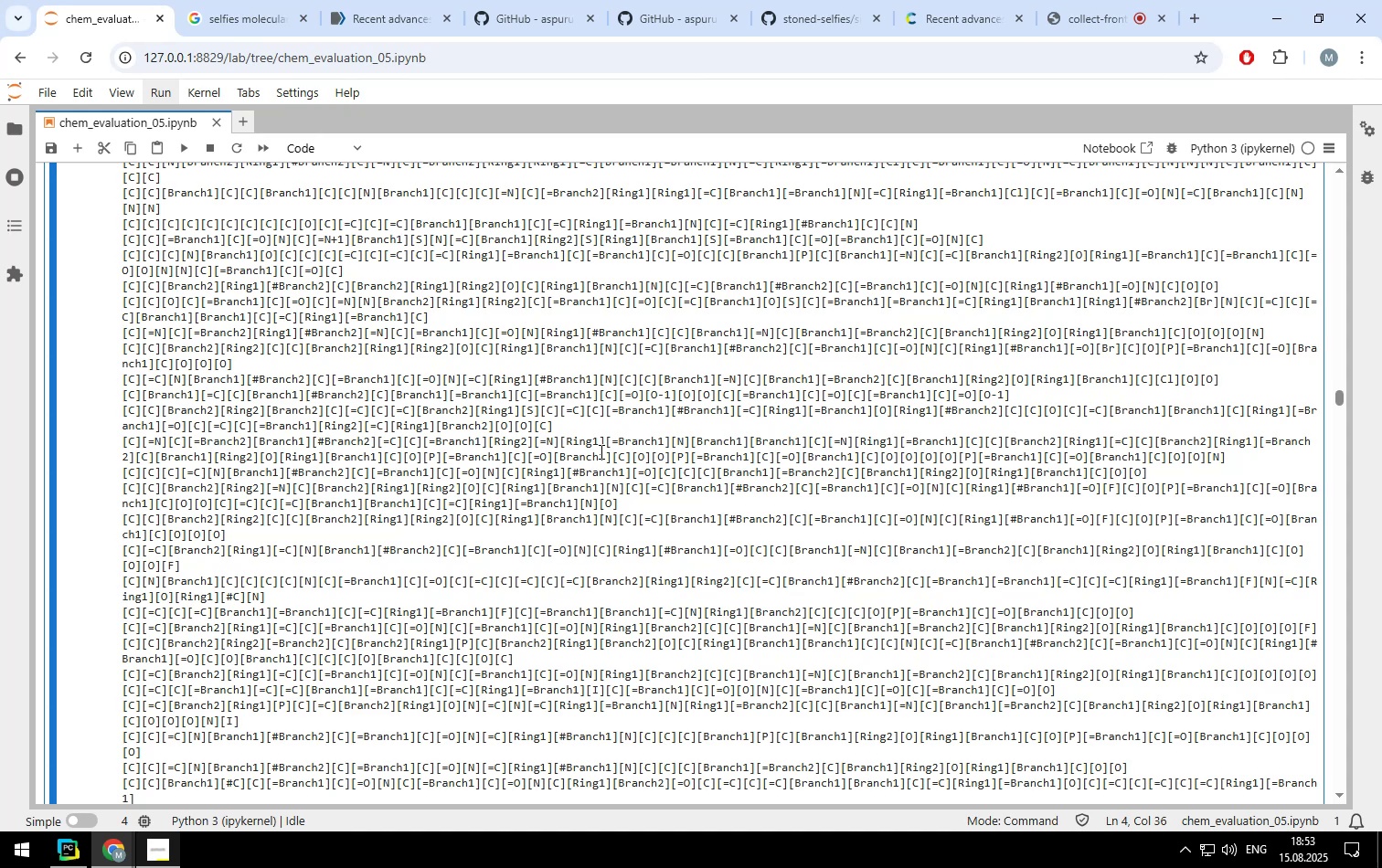 
scroll: coordinate [730, 548], scroll_direction: down, amount: 24.0
 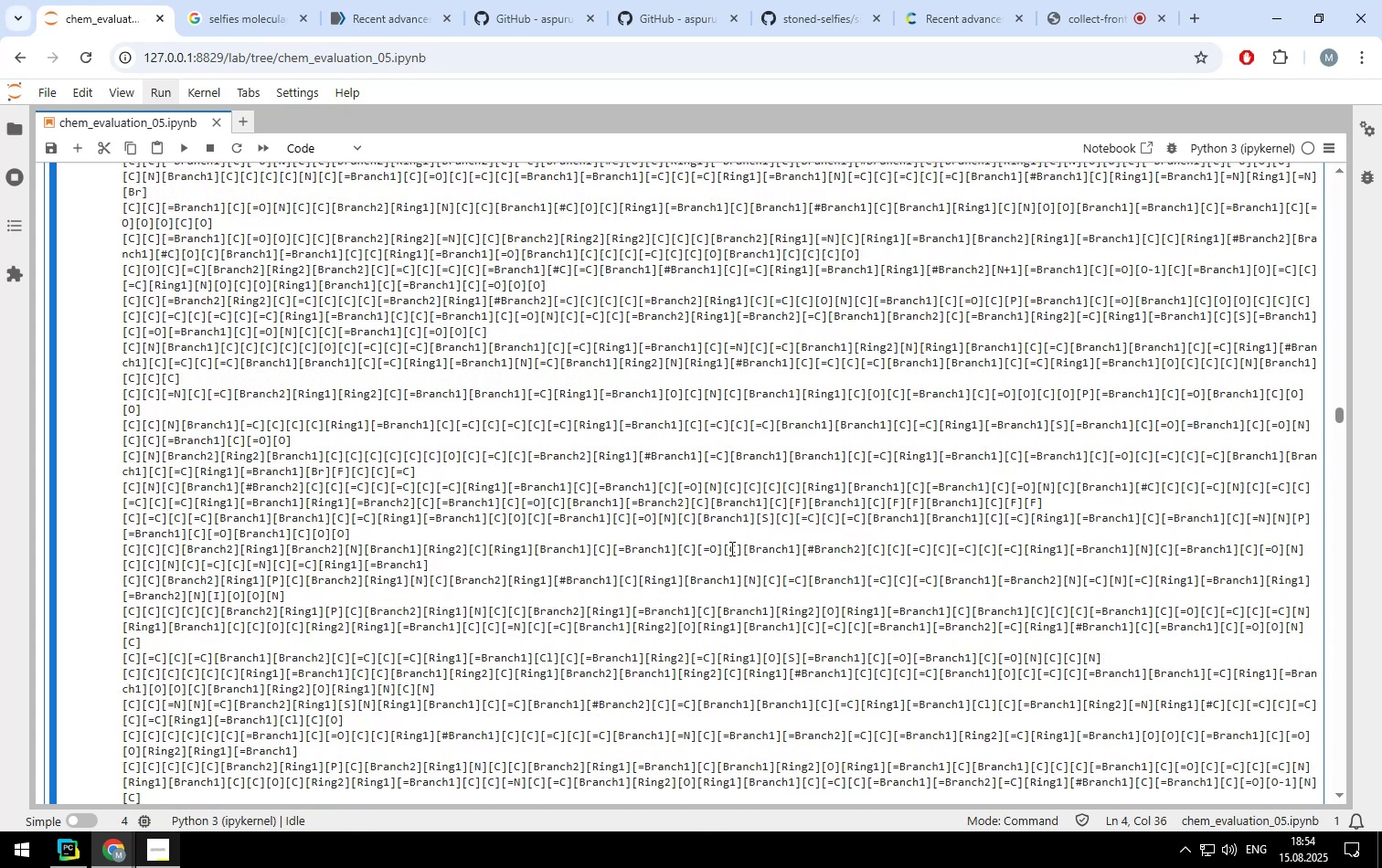 
wait(7.28)
 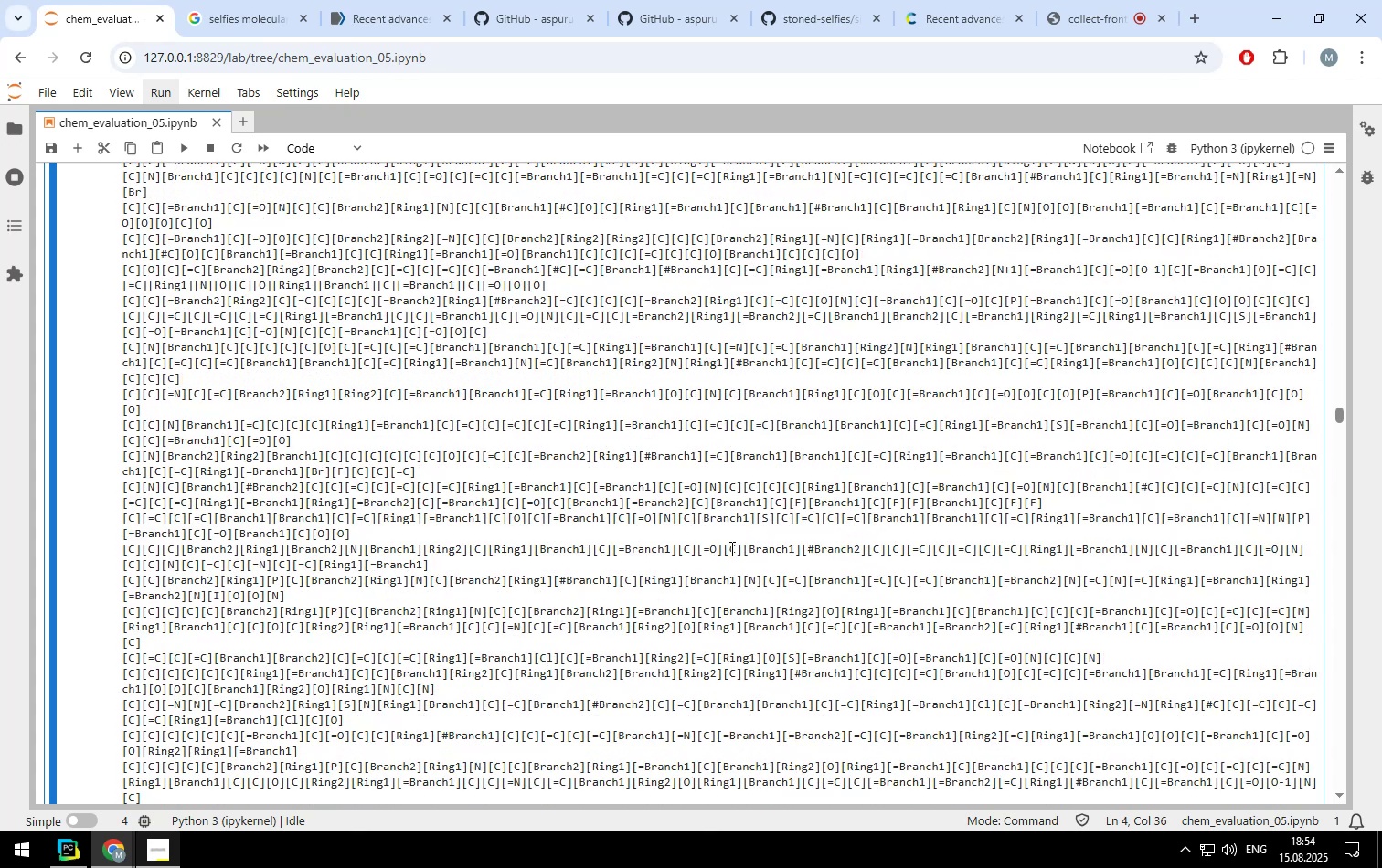 
scroll: coordinate [792, 418], scroll_direction: down, amount: 65.0
 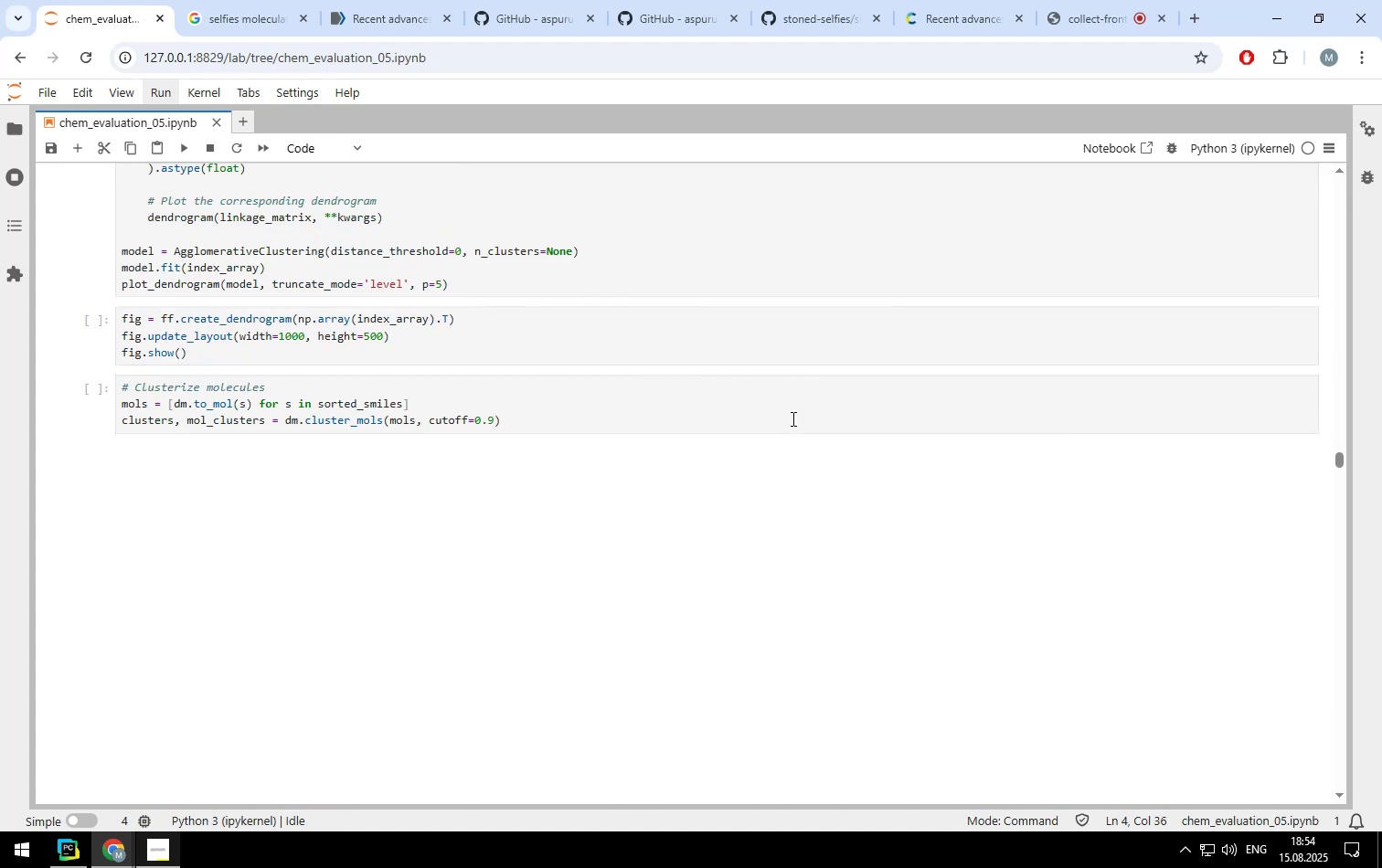 
scroll: coordinate [792, 418], scroll_direction: up, amount: 10.0
 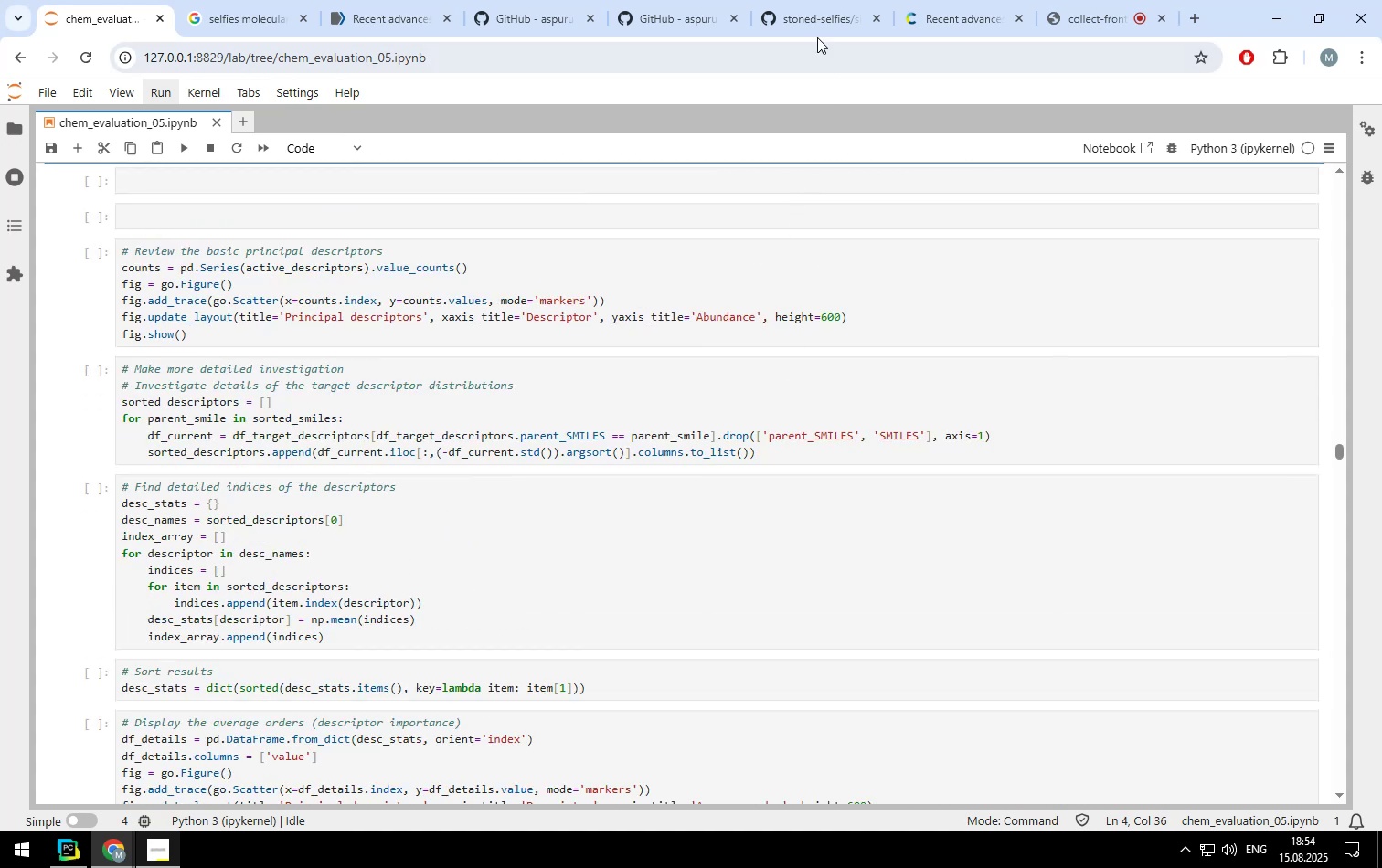 
left_click([816, 16])
 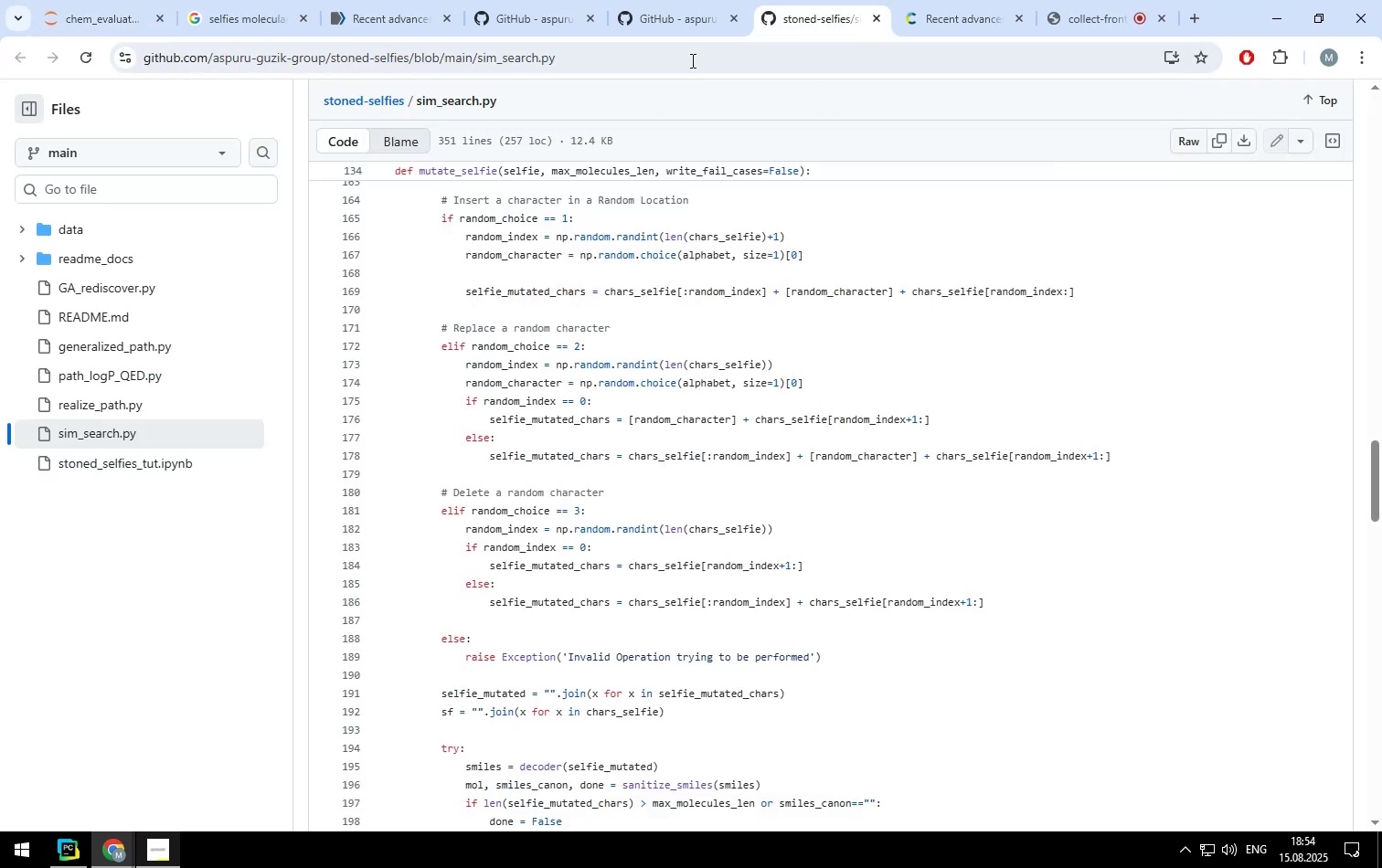 
left_click([692, 21])
 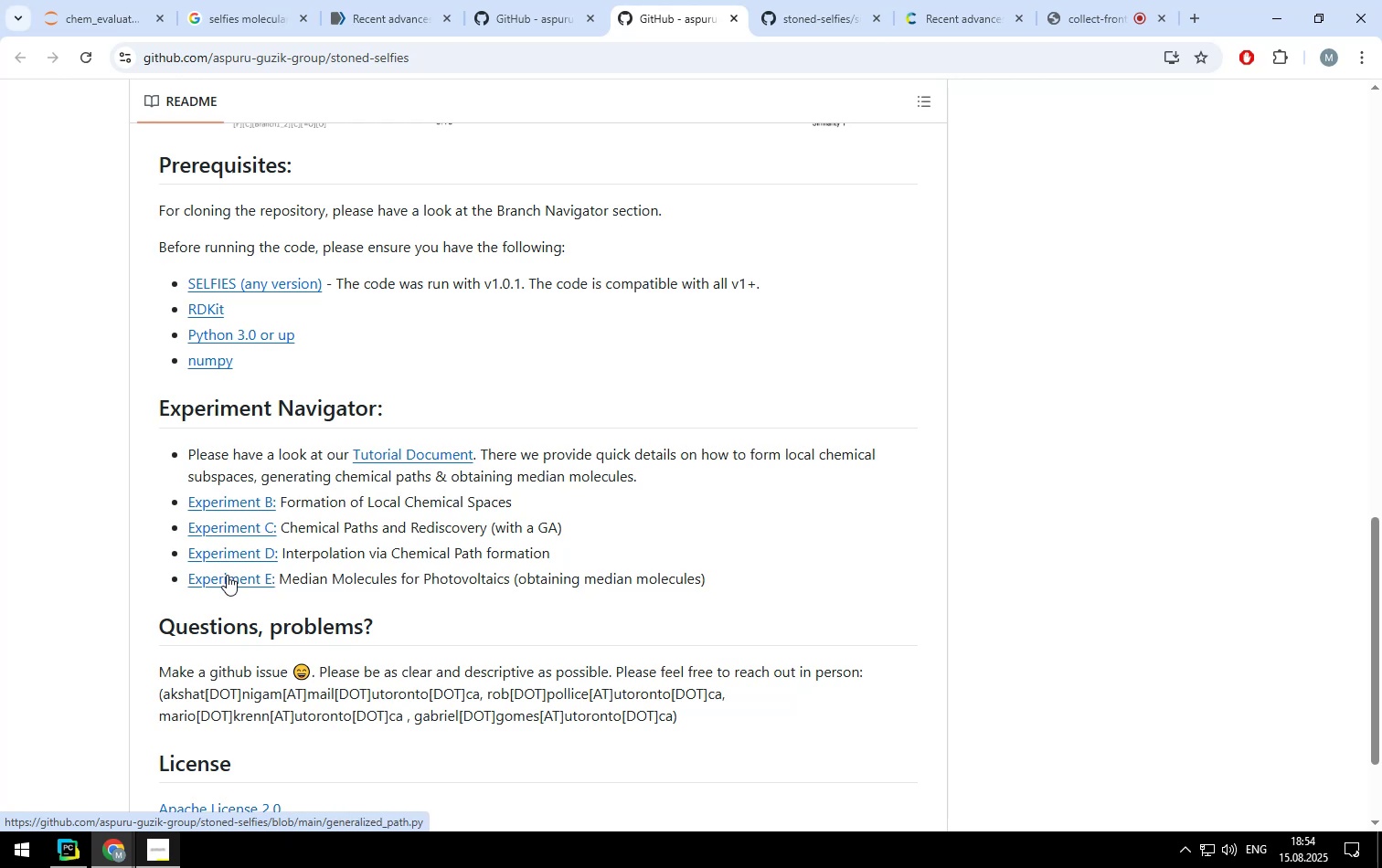 
wait(7.69)
 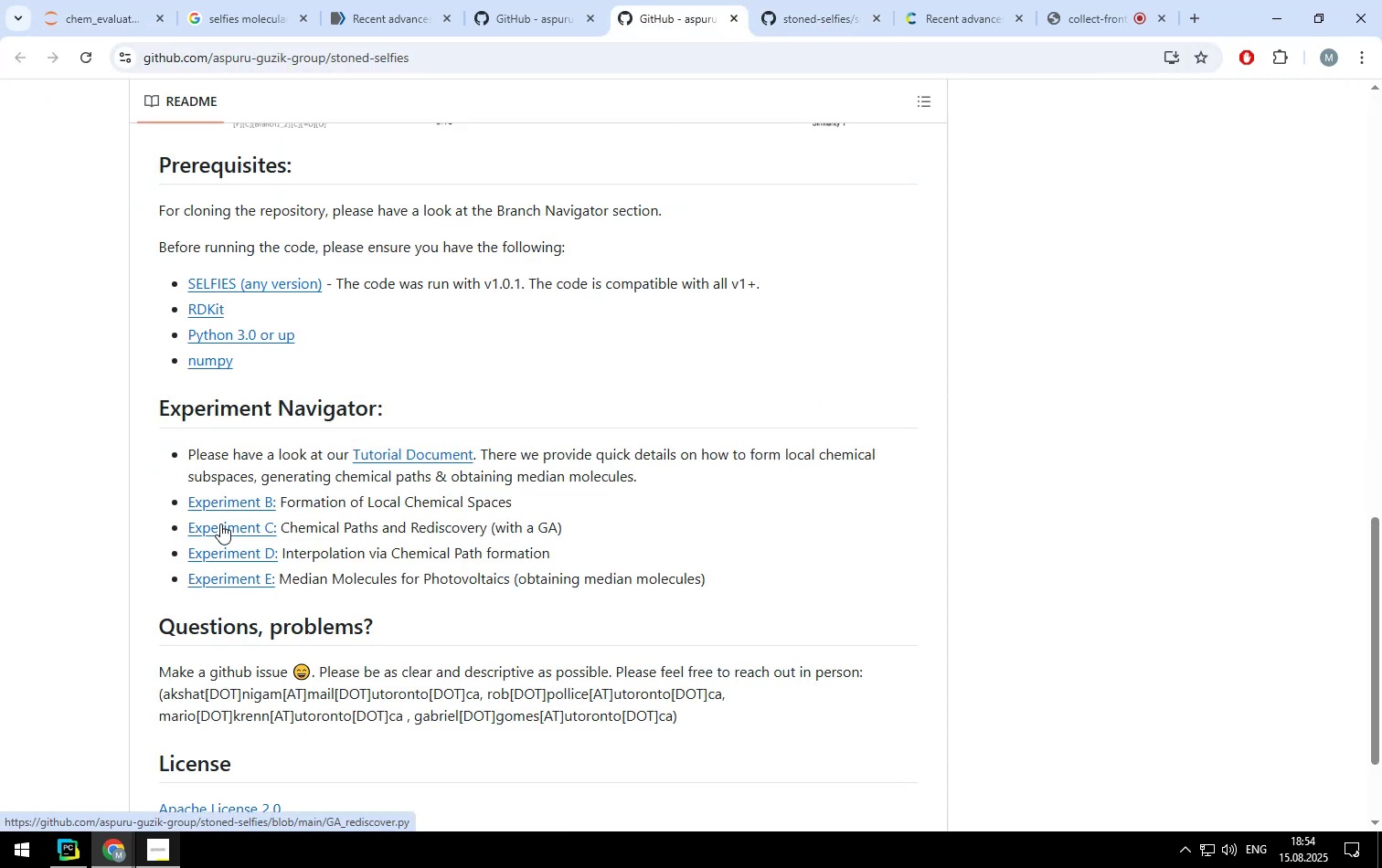 
right_click([376, 452])
 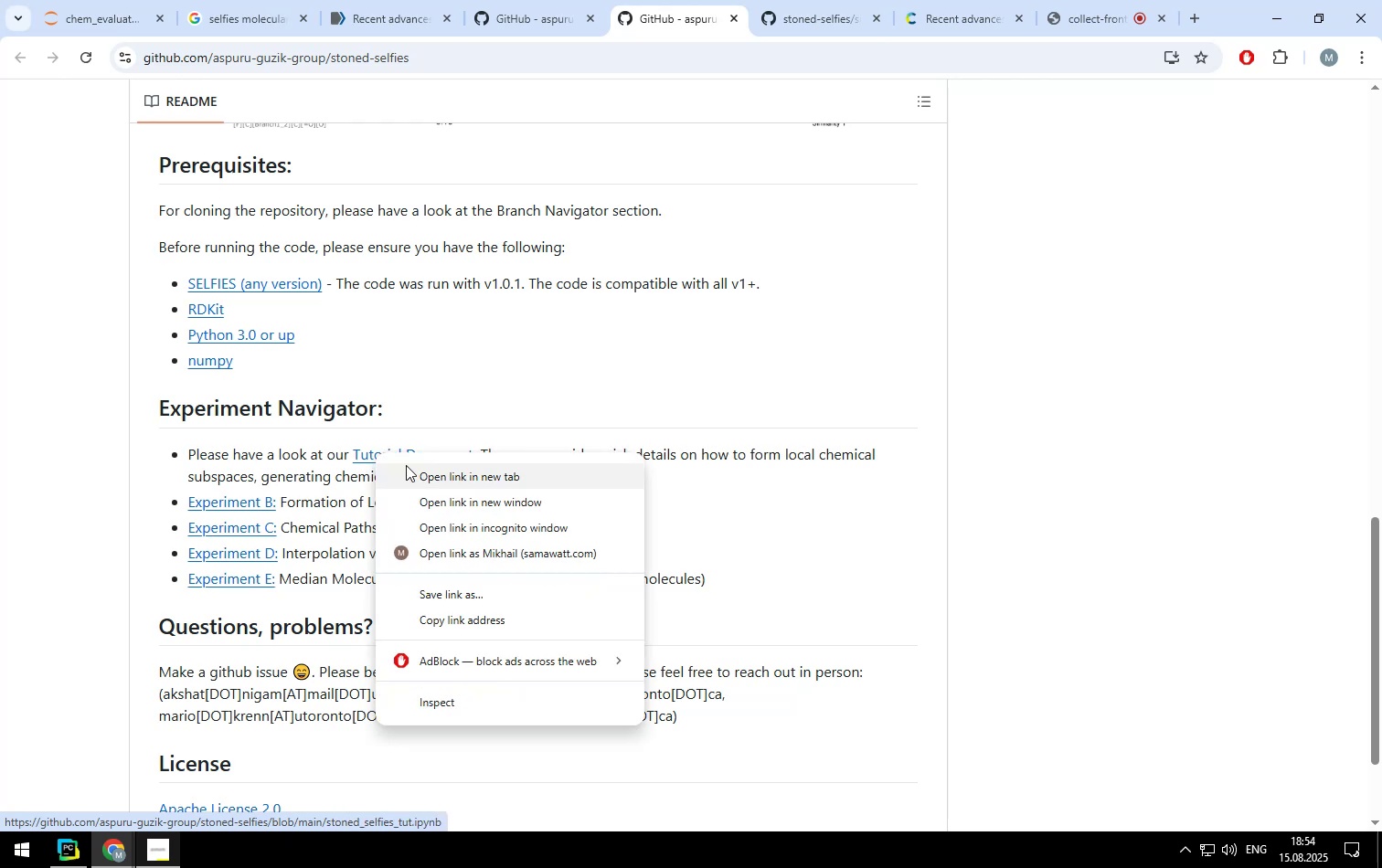 
left_click([406, 465])
 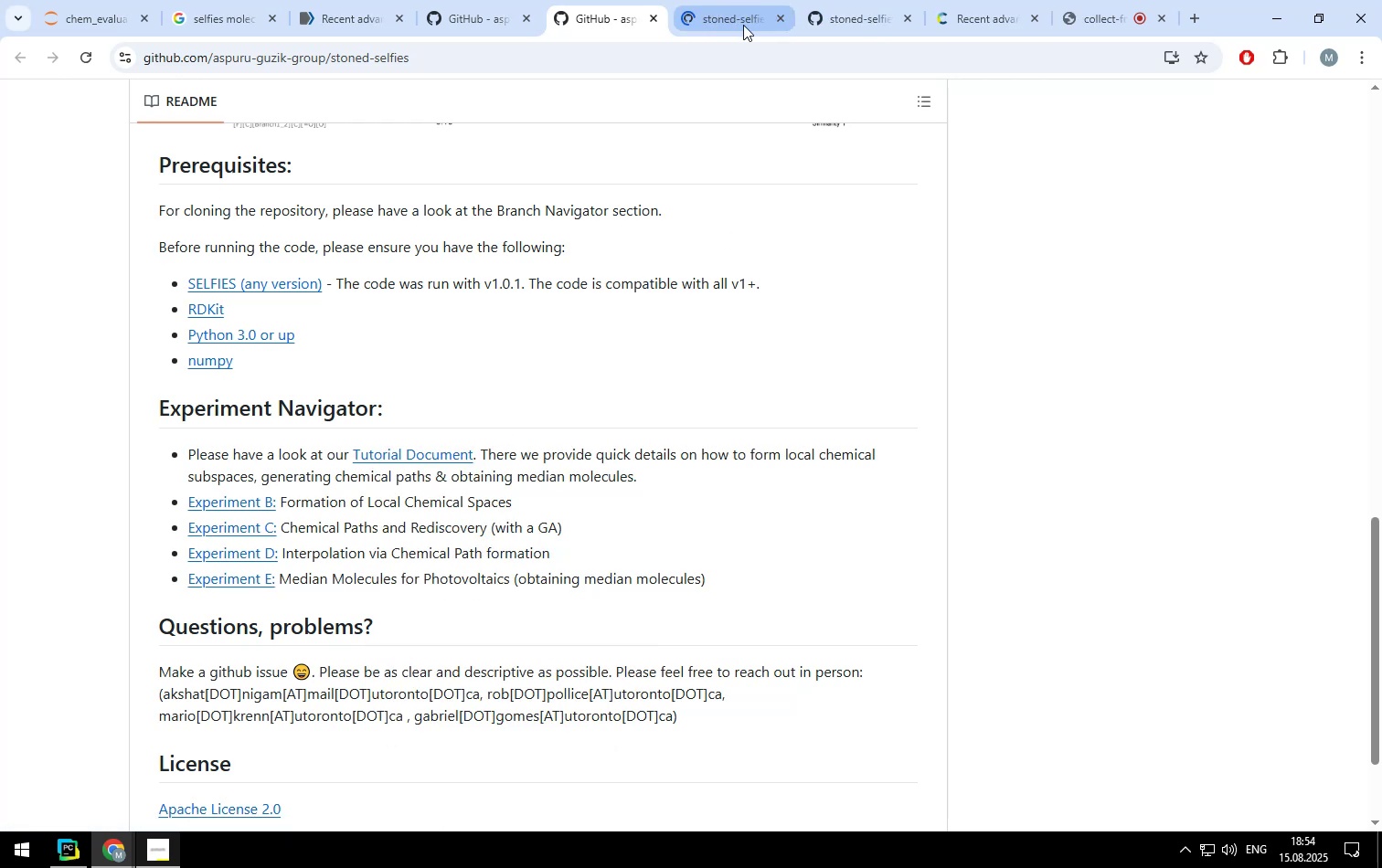 
left_click([743, 25])
 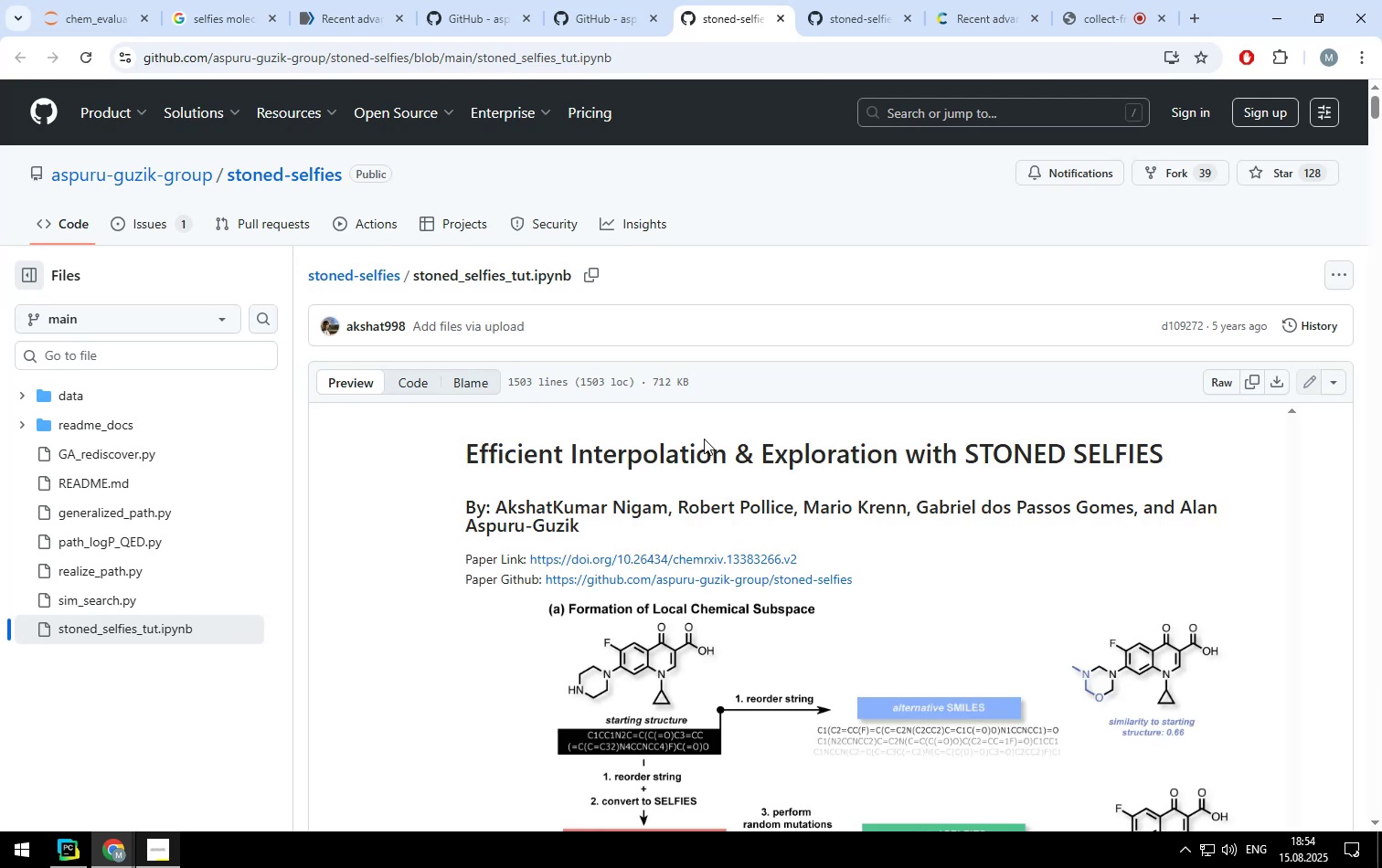 
wait(5.57)
 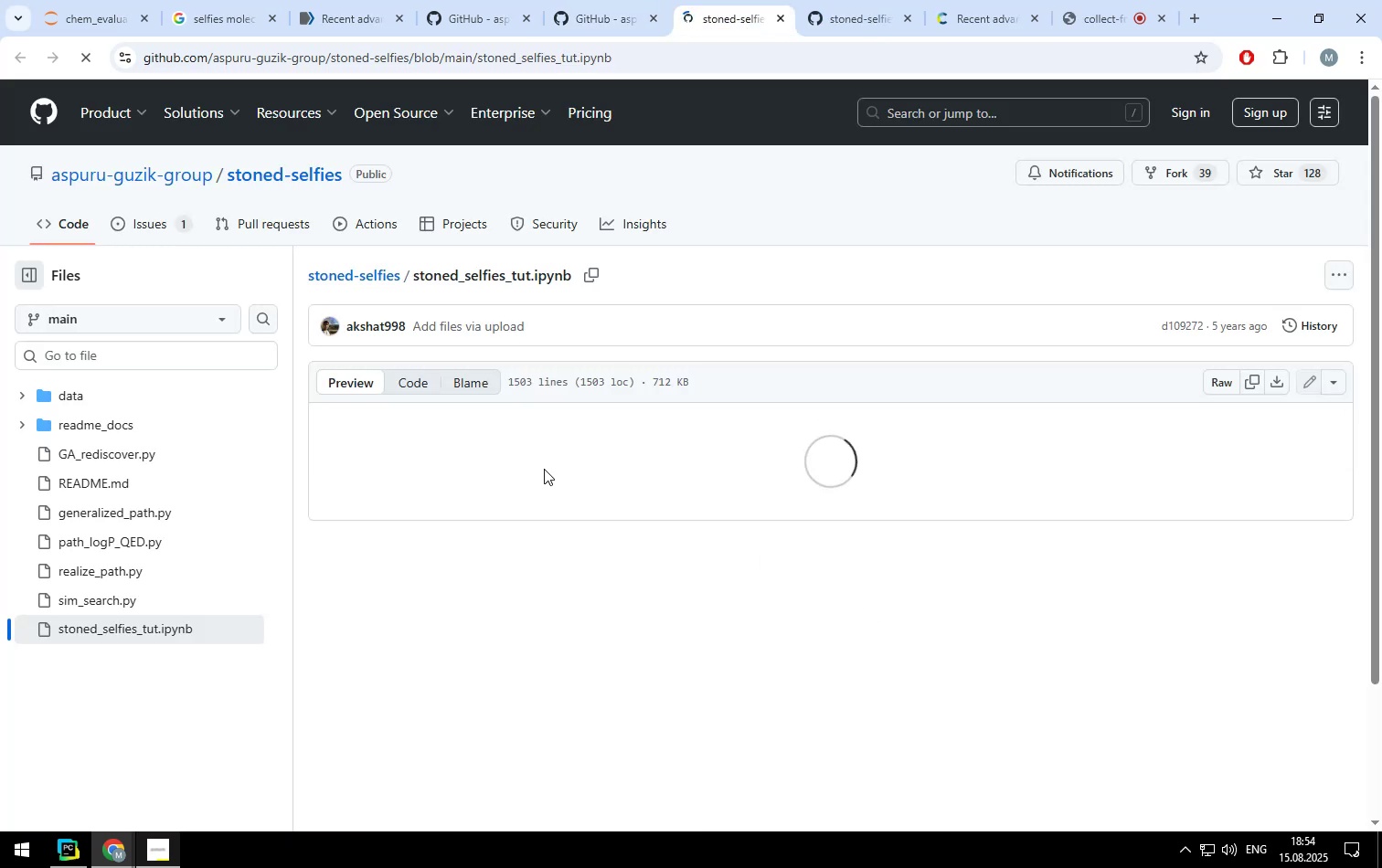 
scroll: coordinate [448, 505], scroll_direction: down, amount: 17.0
 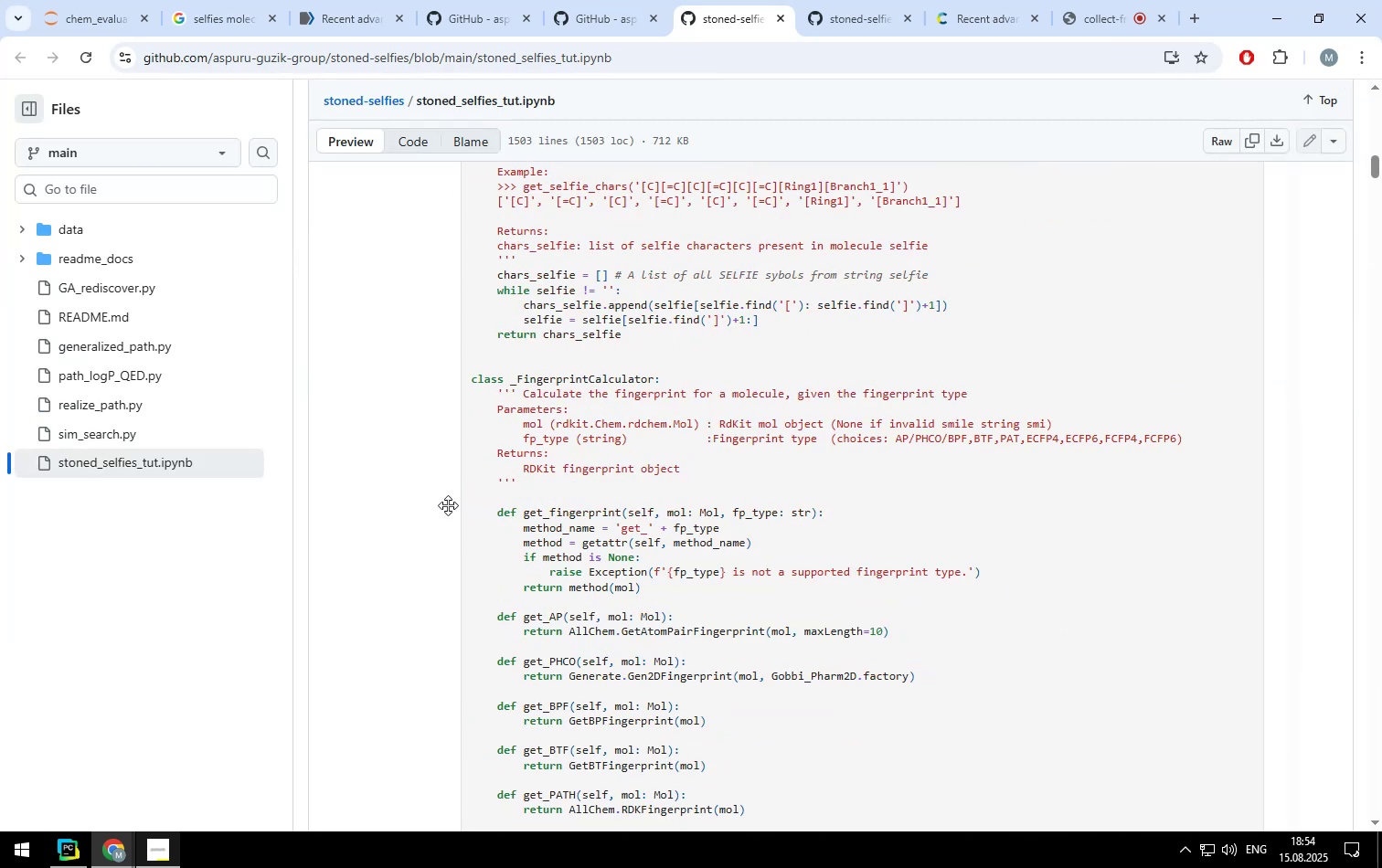 
scroll: coordinate [448, 505], scroll_direction: none, amount: 0.0
 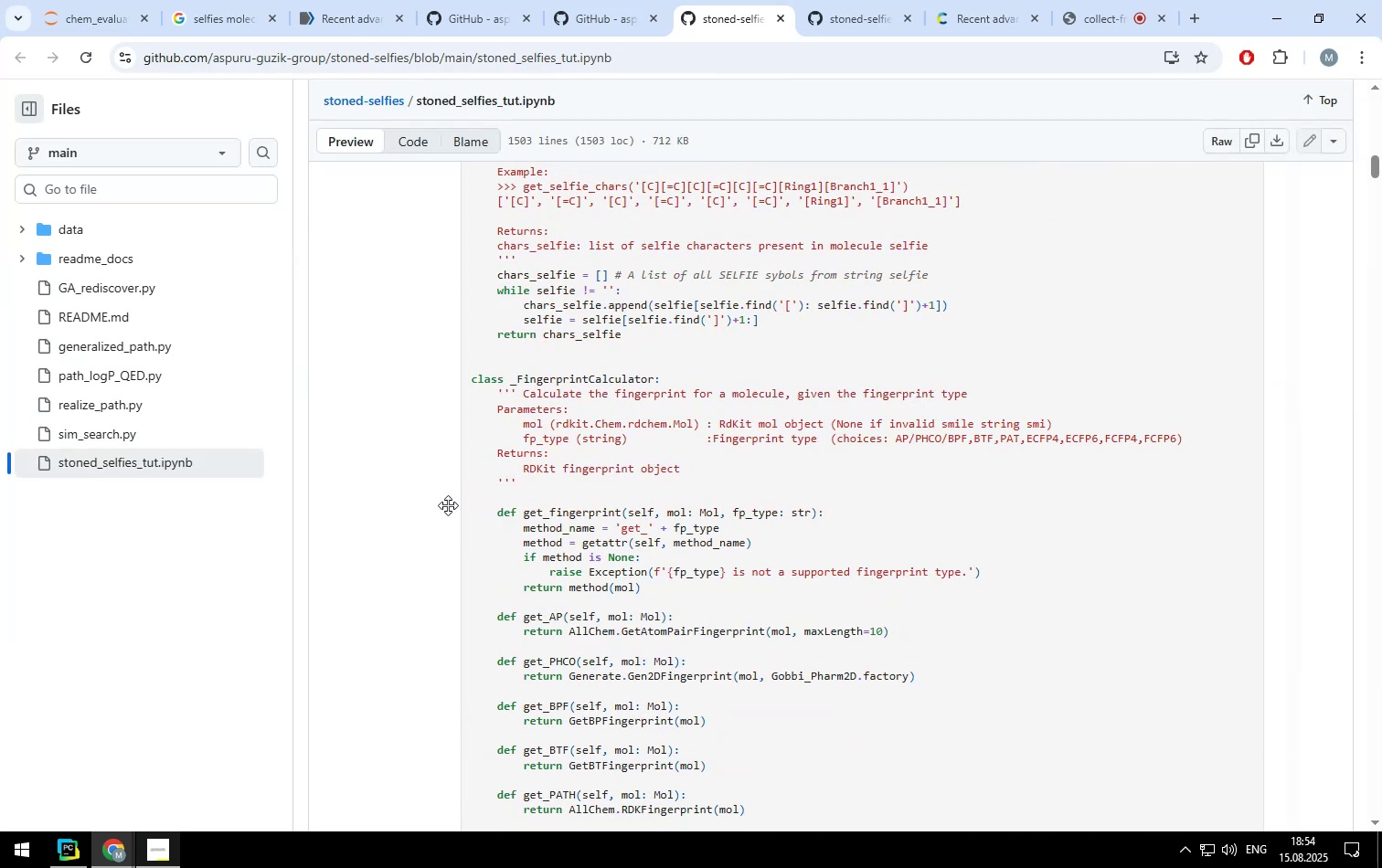 
scroll: coordinate [448, 505], scroll_direction: down, amount: 6.0
 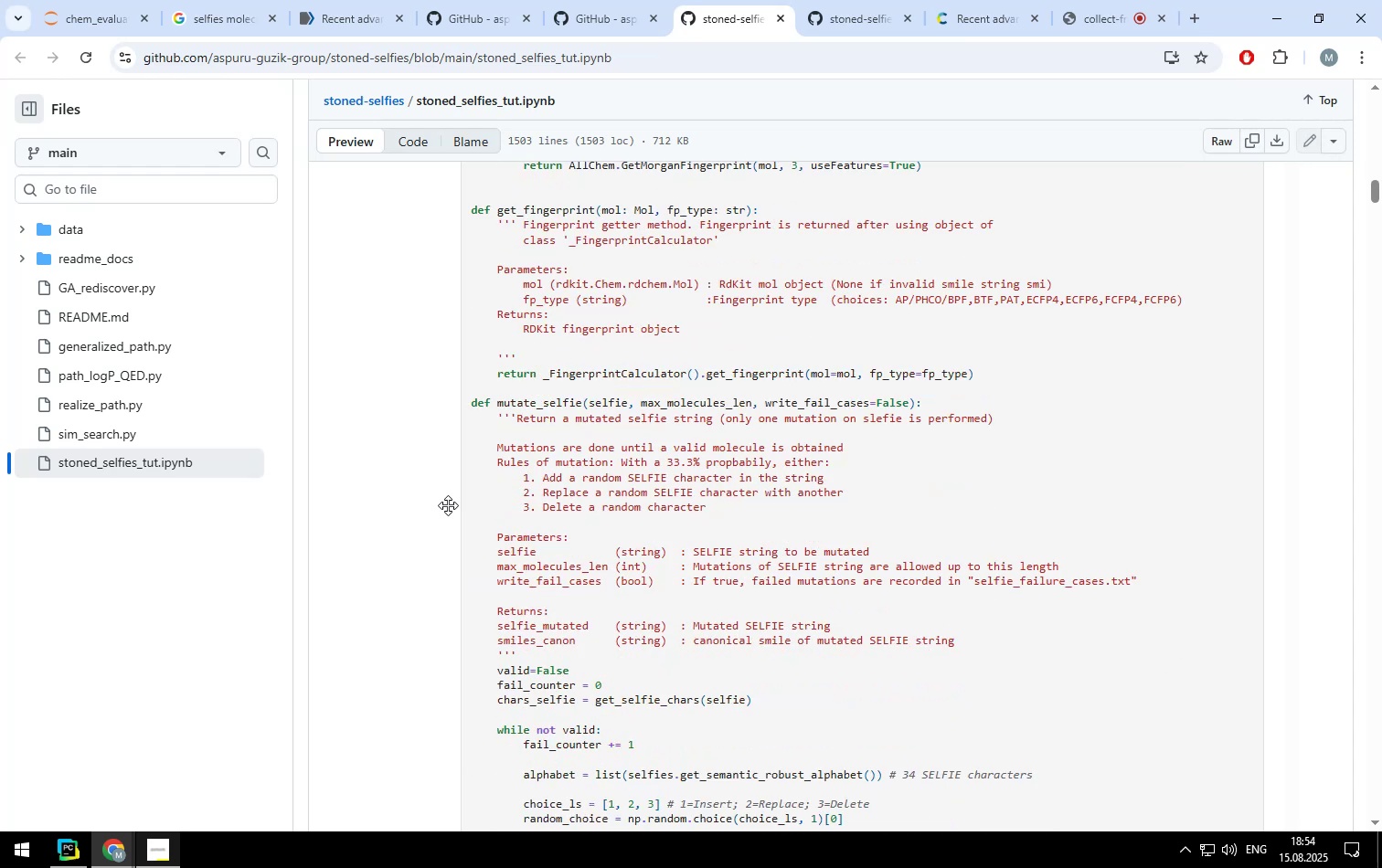 
wait(11.11)
 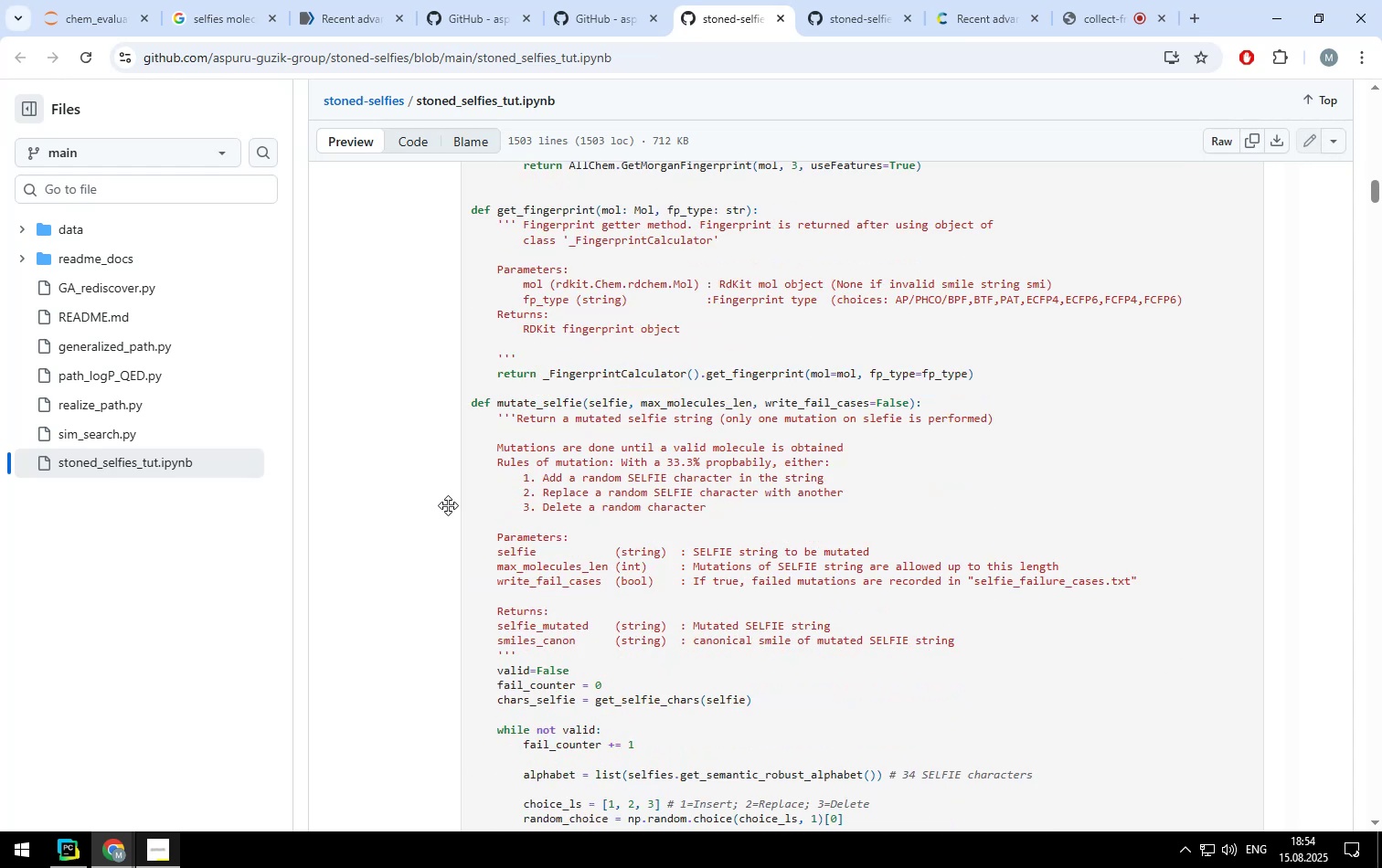 
scroll: coordinate [404, 527], scroll_direction: down, amount: 7.0
 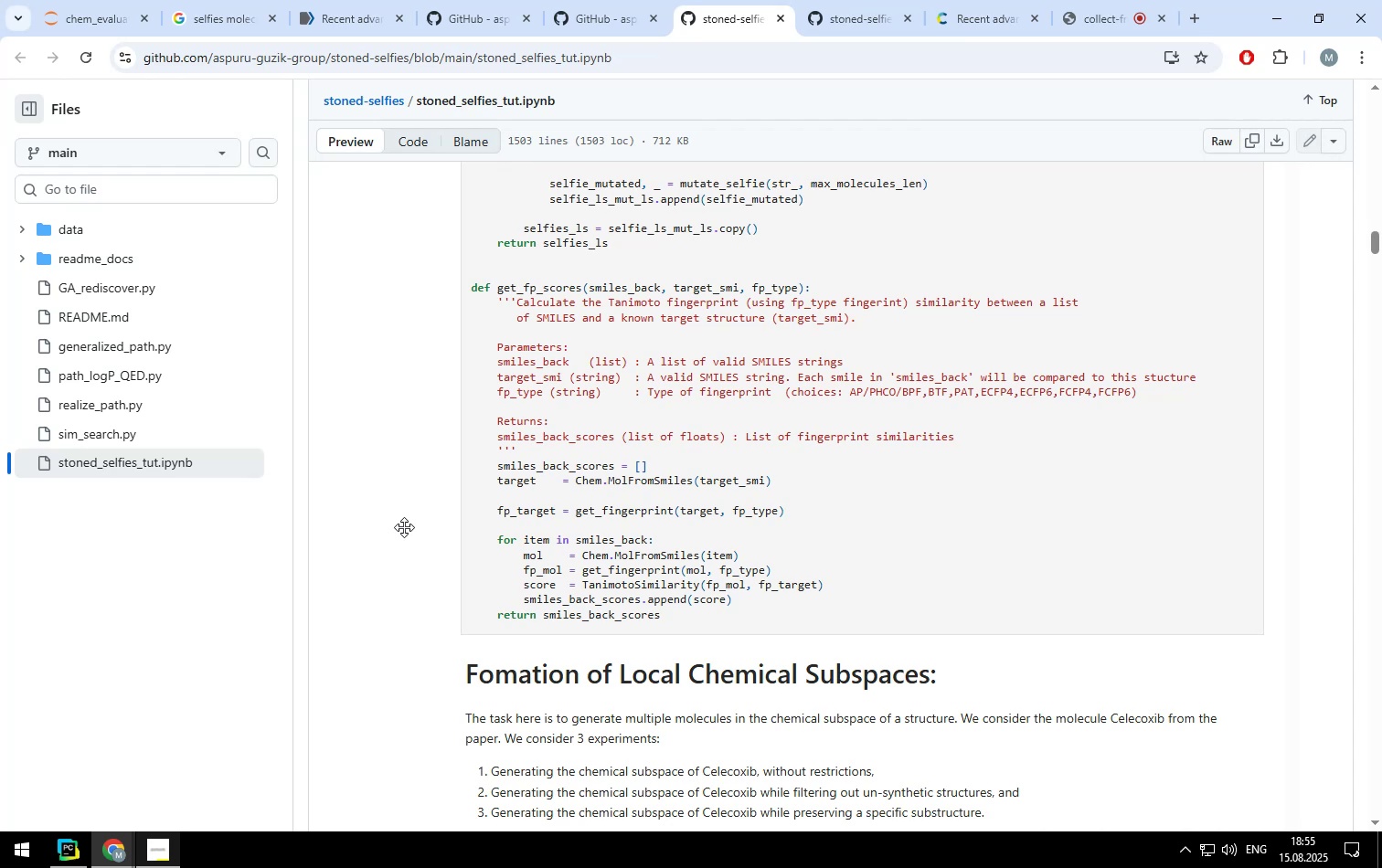 
scroll: coordinate [579, 487], scroll_direction: up, amount: 17.0
 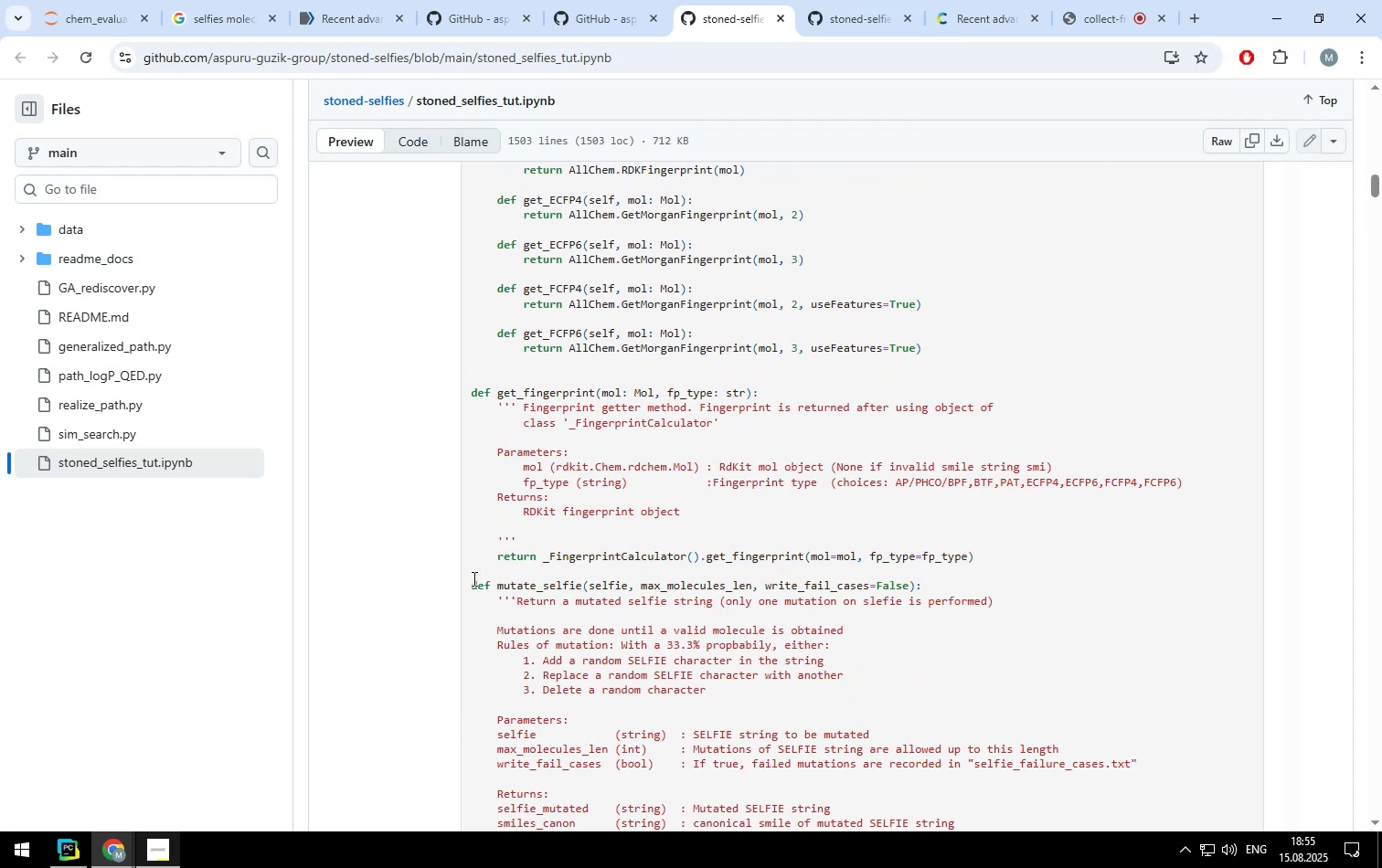 
left_click_drag(start_coordinate=[473, 579], to_coordinate=[626, 643])
 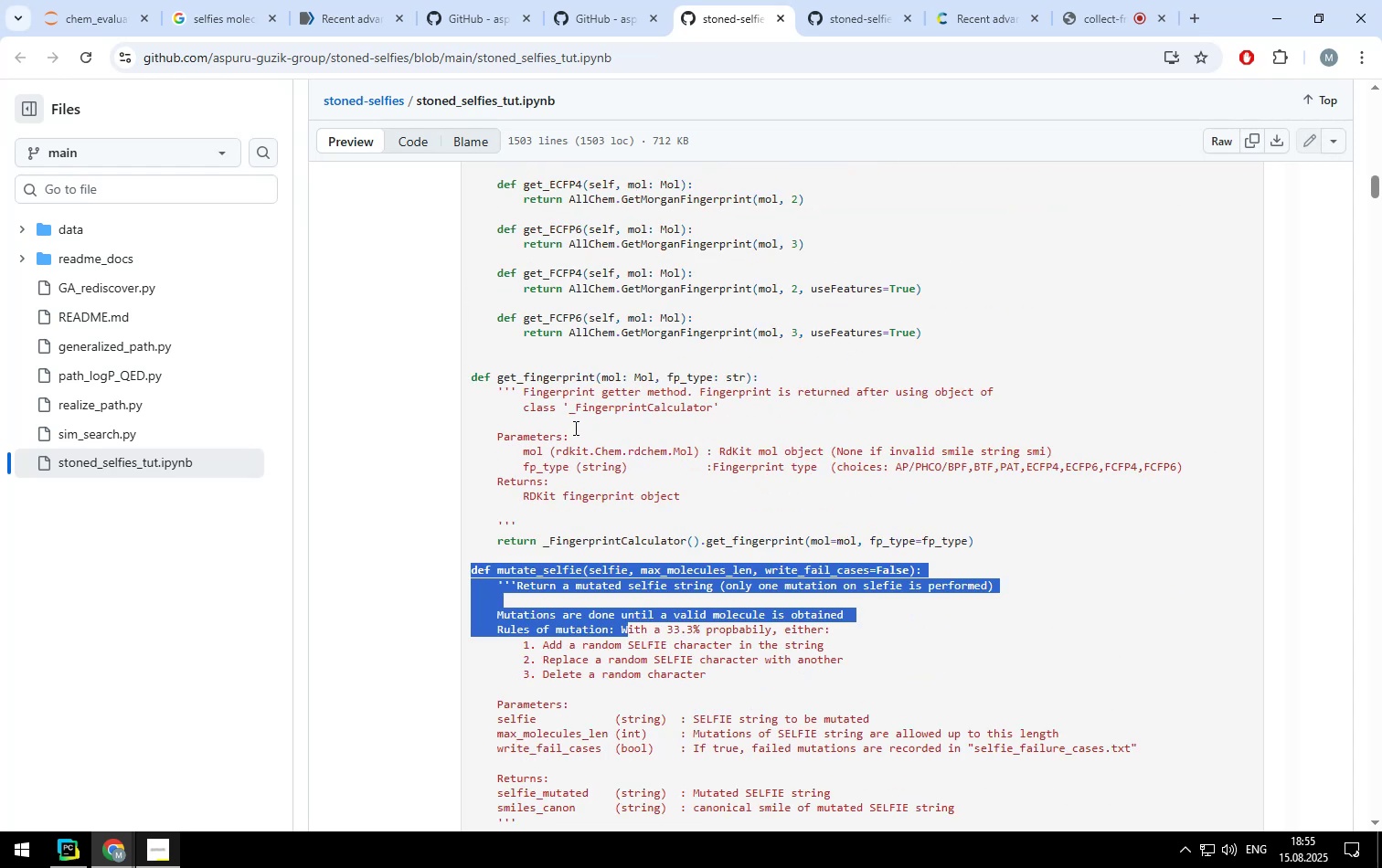 
scroll: coordinate [626, 643], scroll_direction: none, amount: 0.0
 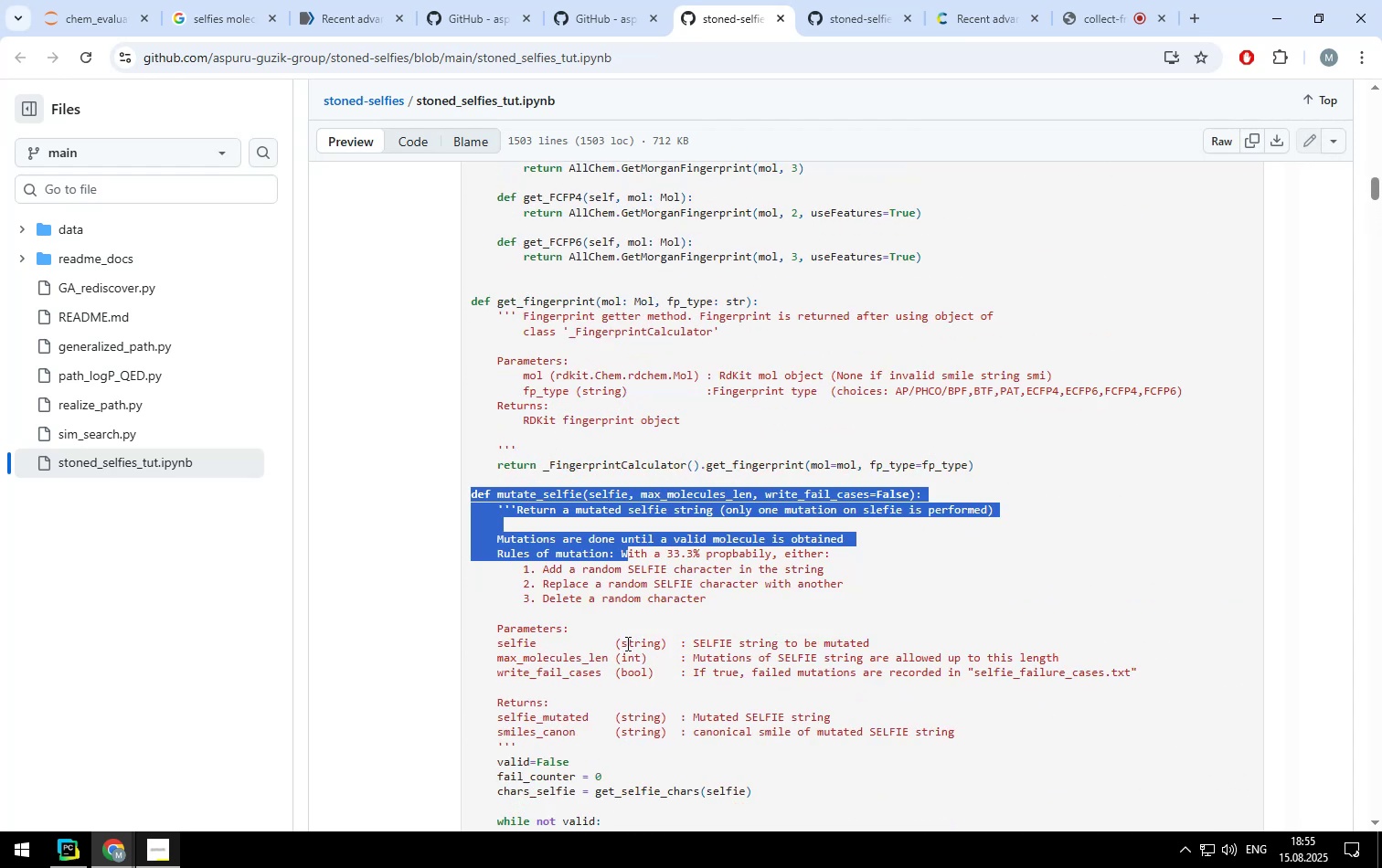 
scroll: coordinate [626, 643], scroll_direction: down, amount: 9.0
 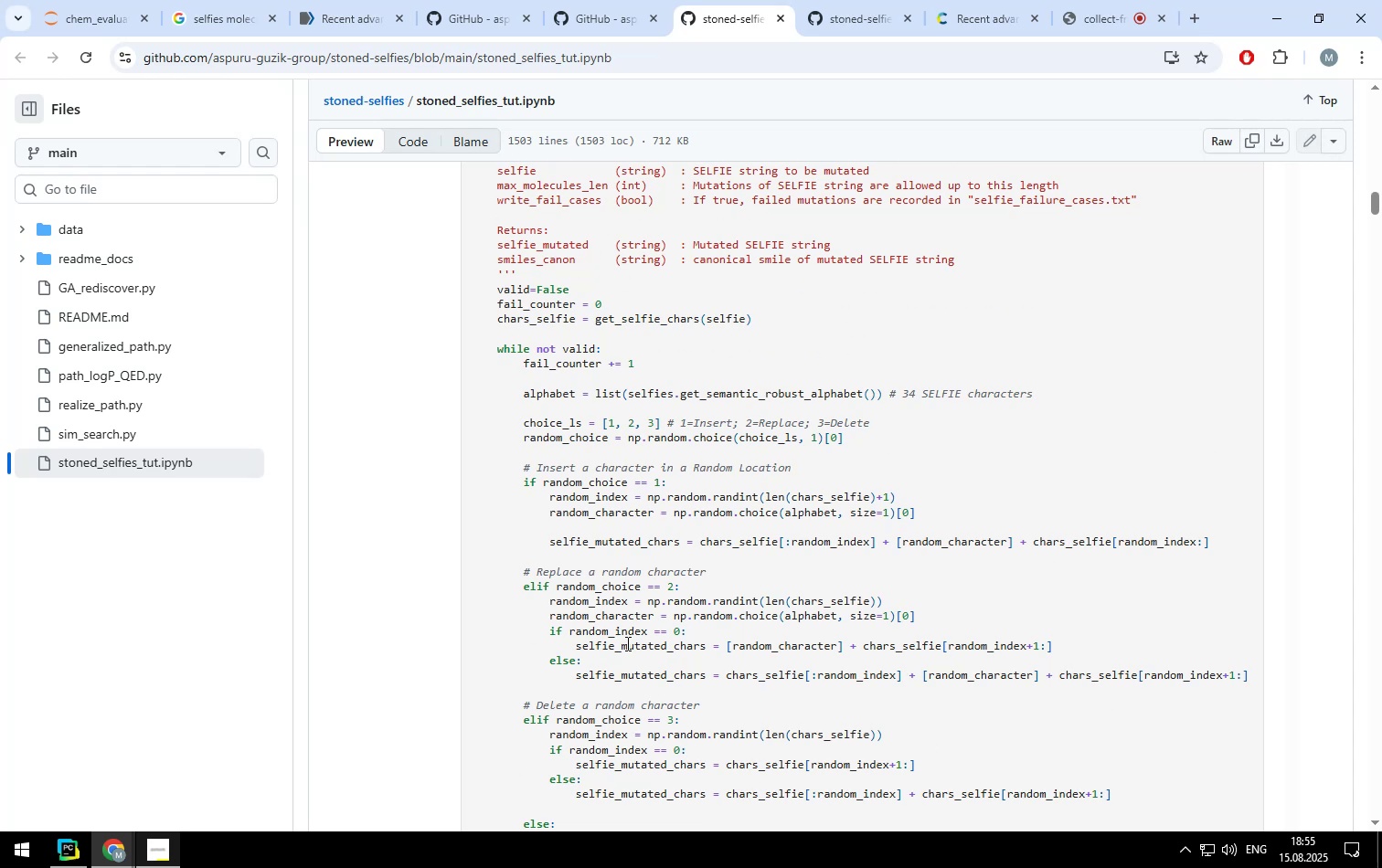 
scroll: coordinate [574, 428], scroll_direction: up, amount: 6.0
 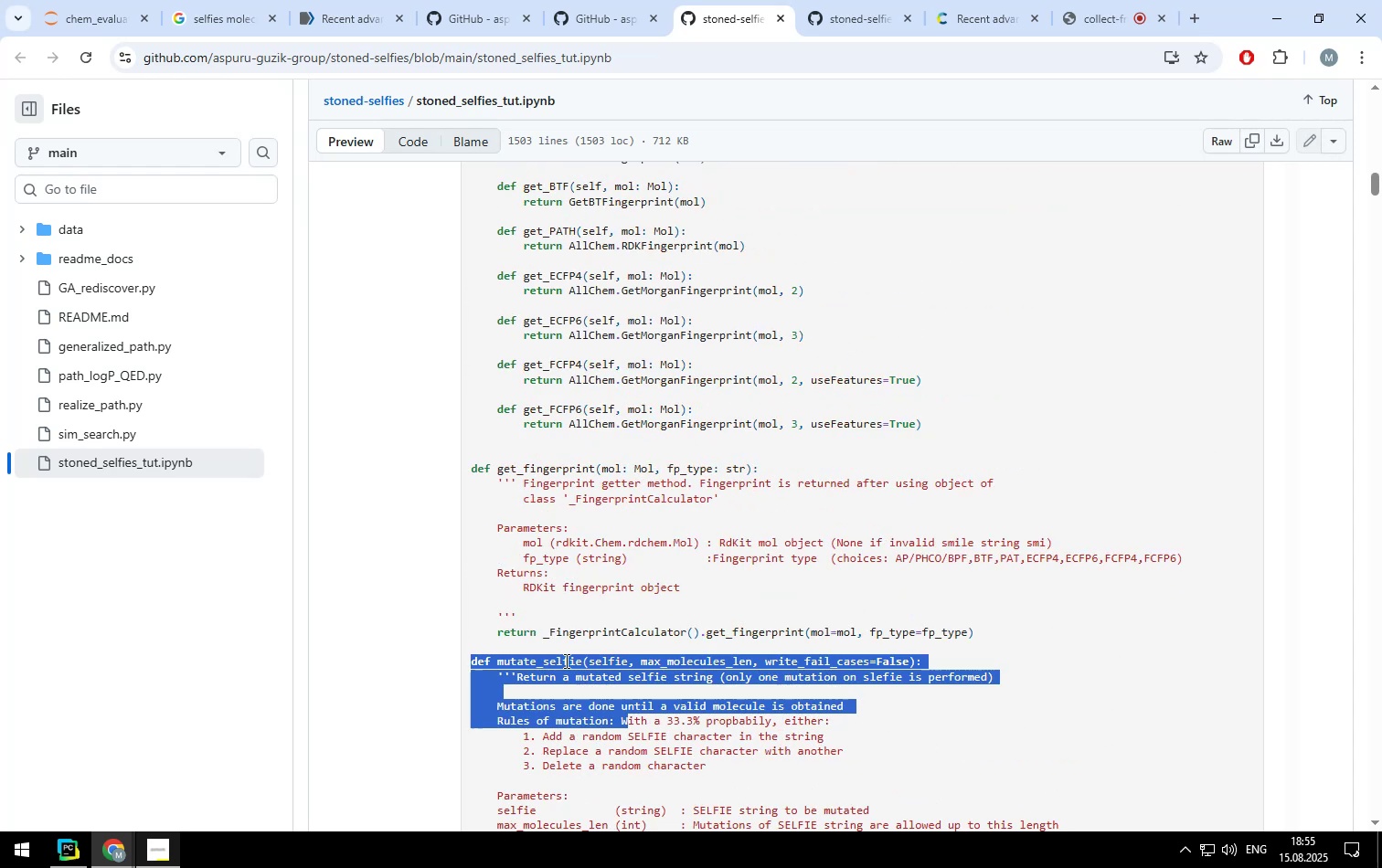 
left_click([565, 665])
 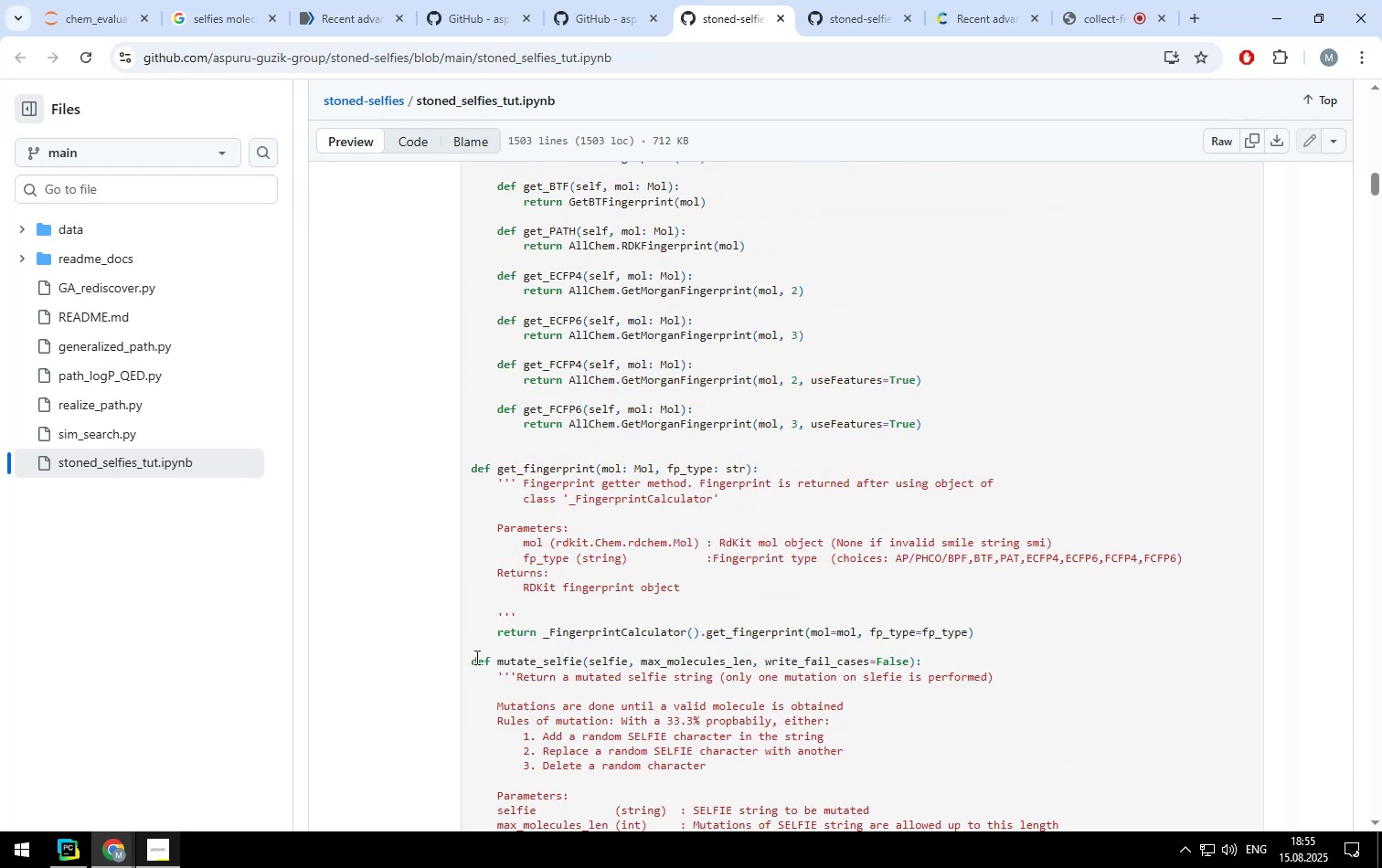 
left_click_drag(start_coordinate=[469, 658], to_coordinate=[551, 681])
 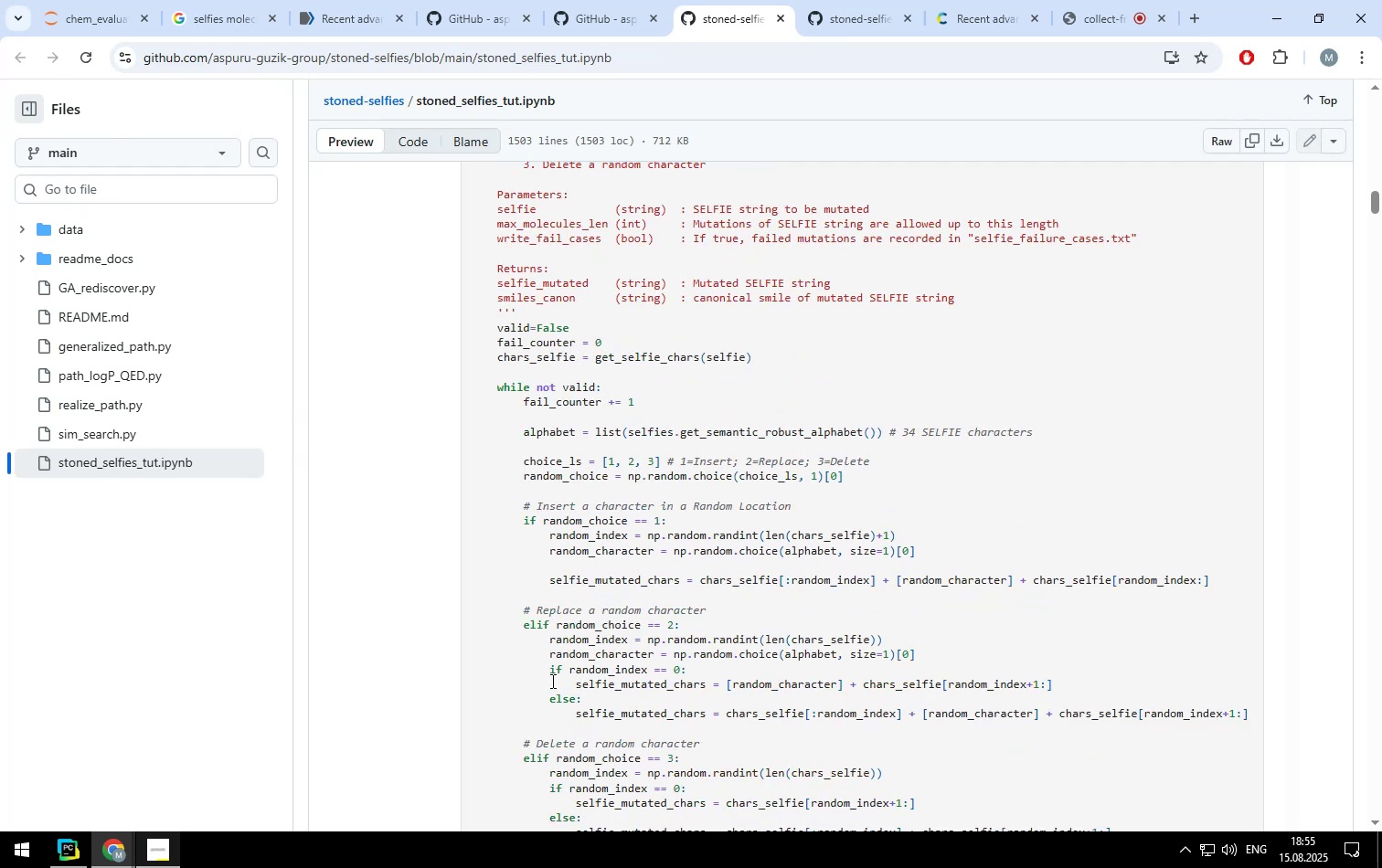 
scroll: coordinate [551, 681], scroll_direction: down, amount: 37.0
 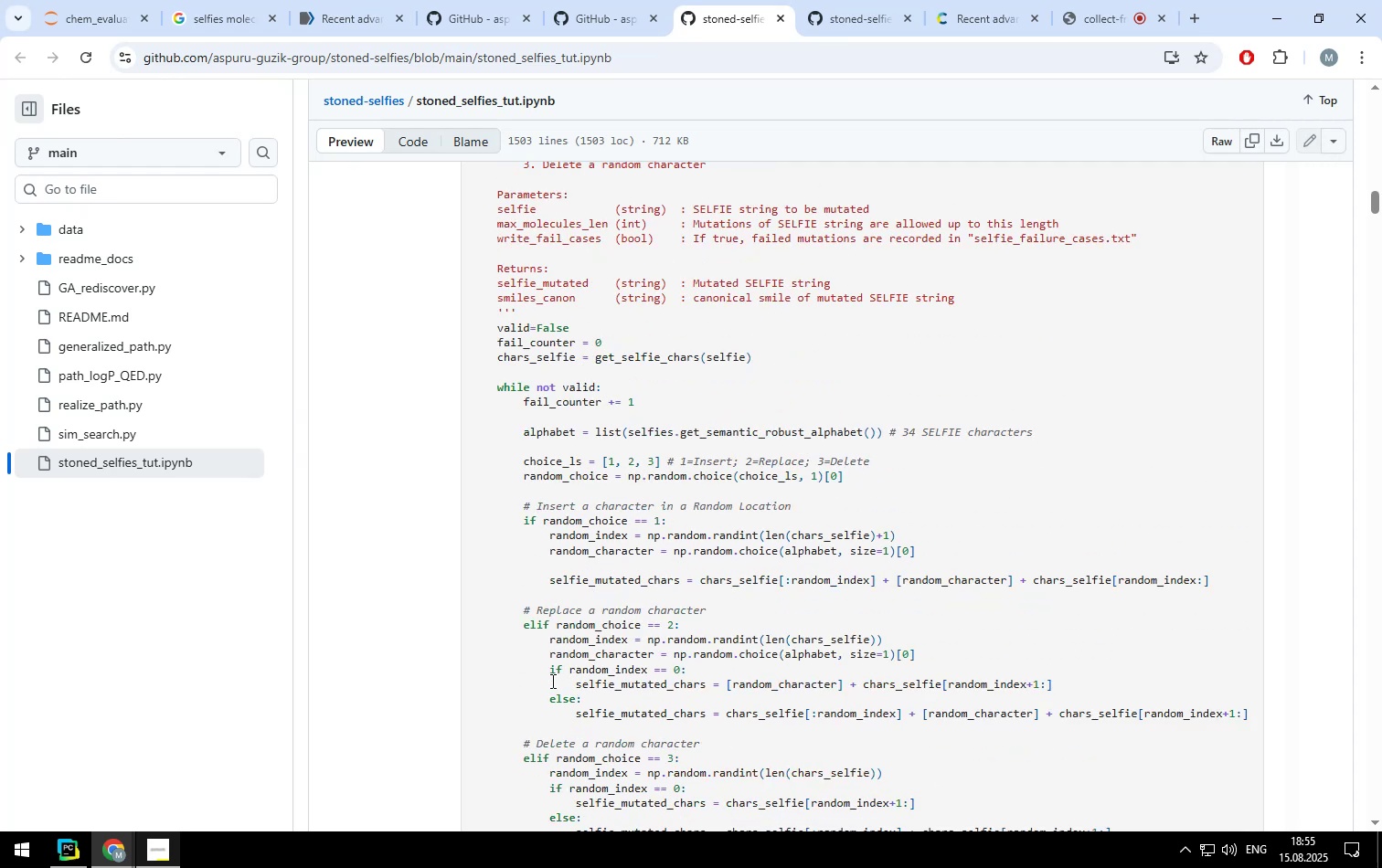 
scroll: coordinate [543, 588], scroll_direction: up, amount: 6.0
 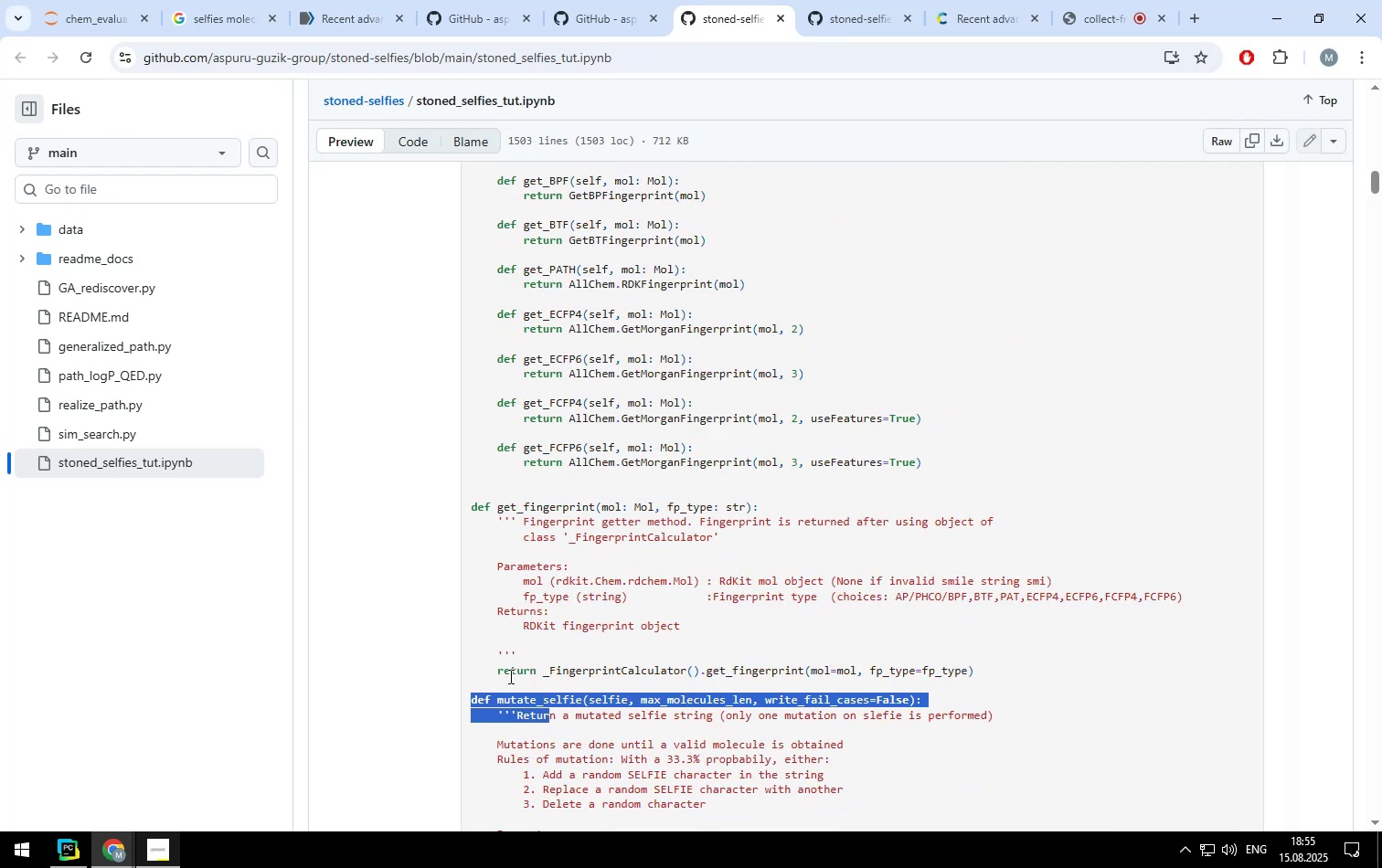 
left_click([509, 706])
 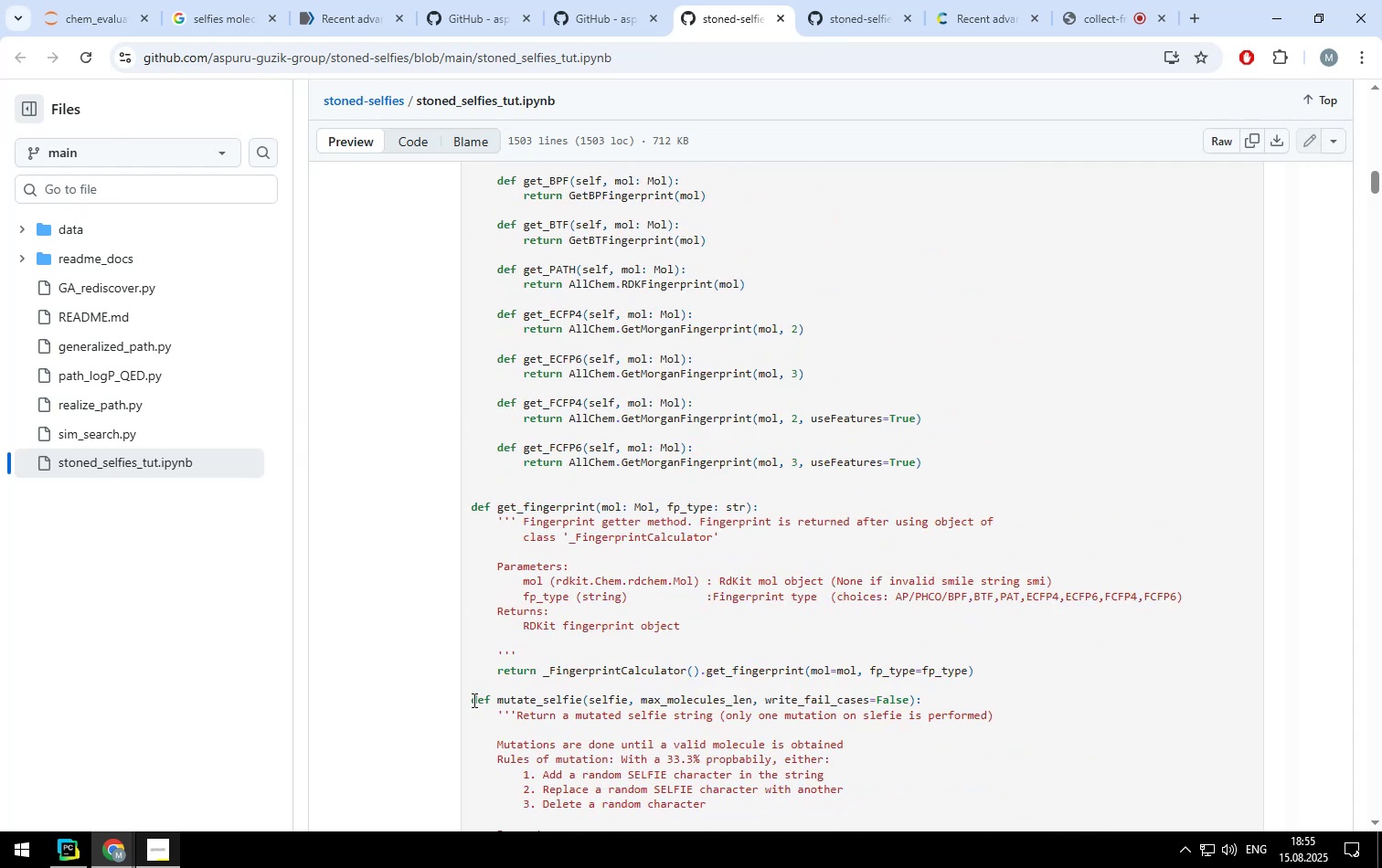 
left_click([471, 700])
 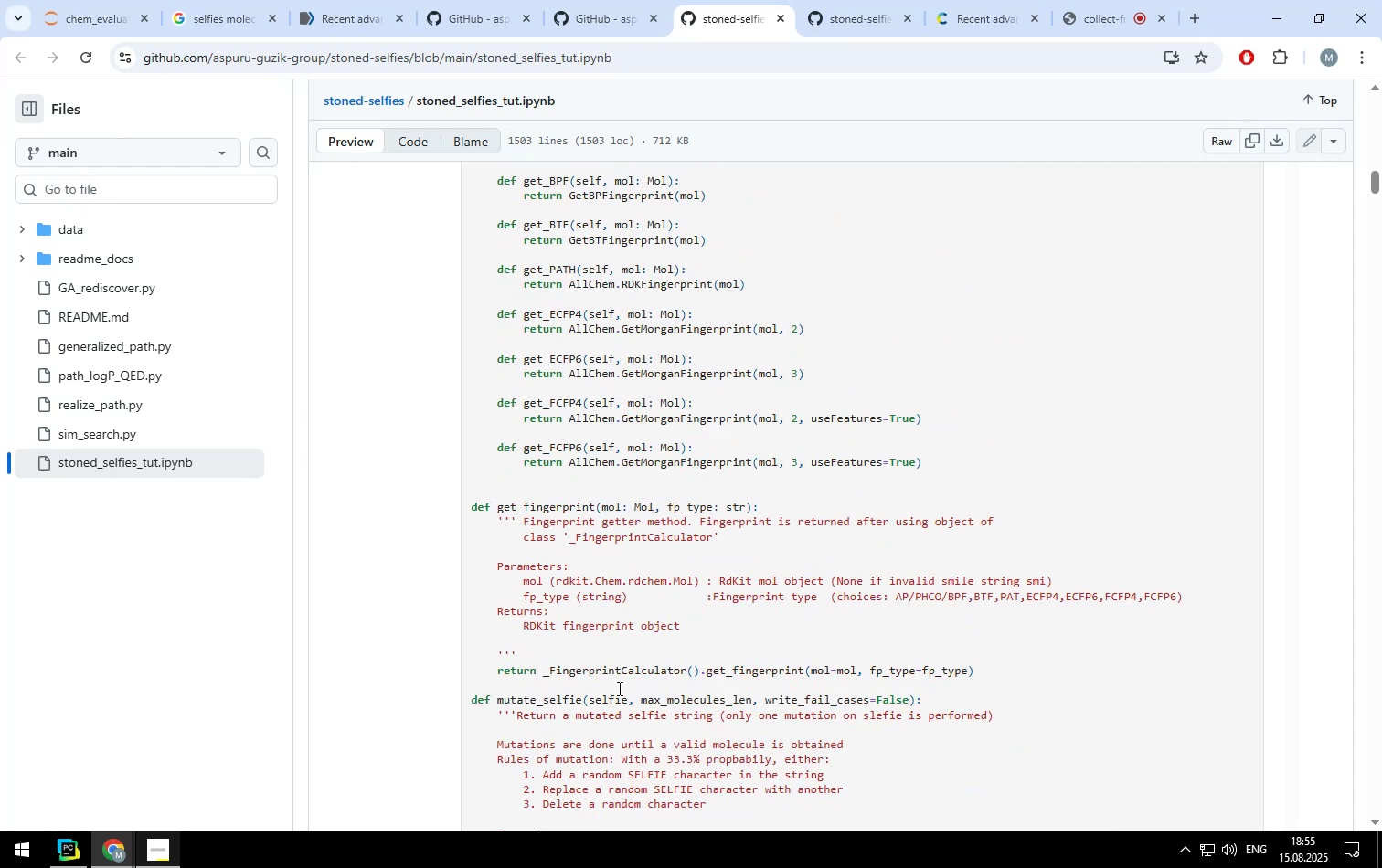 
scroll: coordinate [618, 686], scroll_direction: down, amount: 15.0
 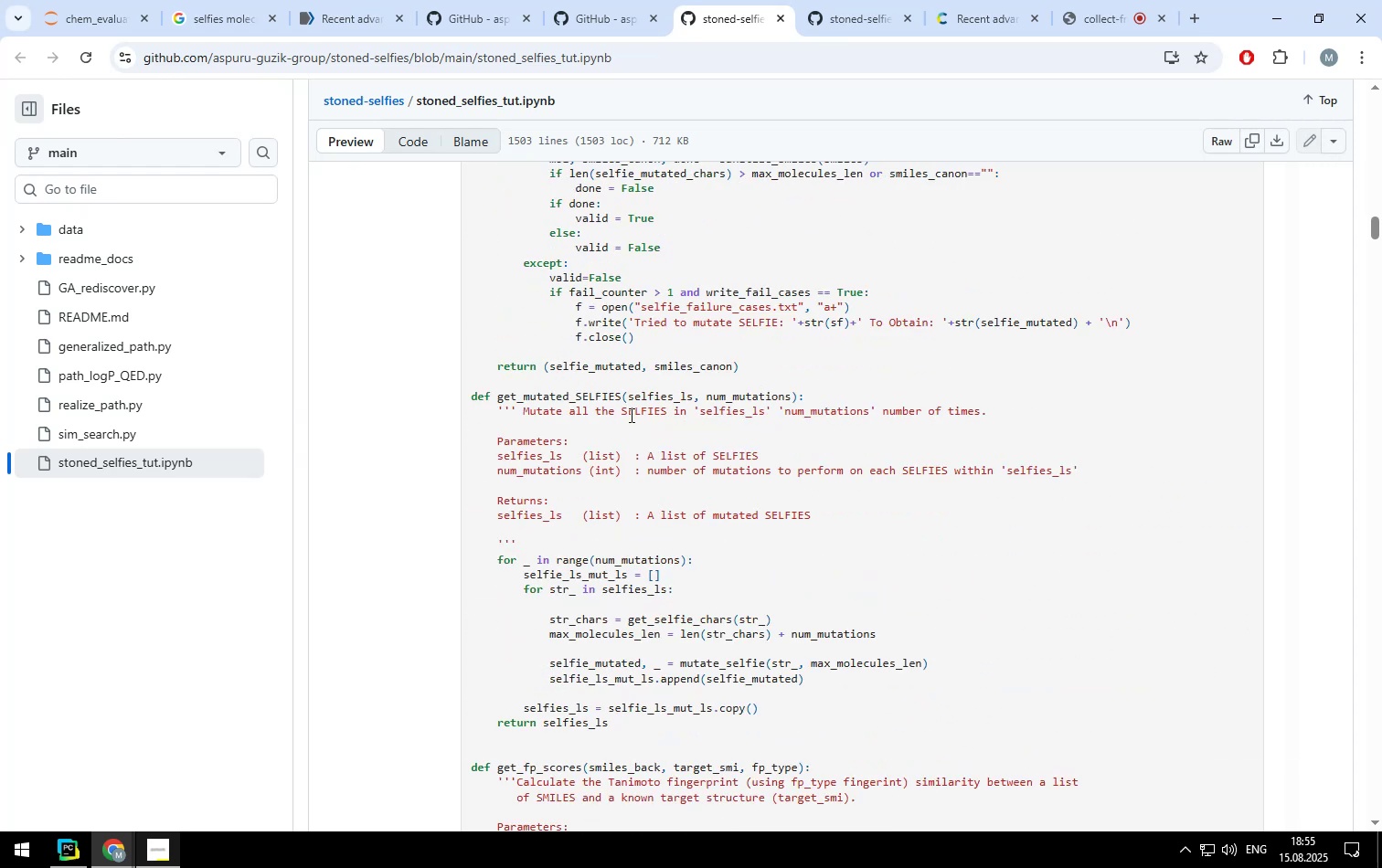 
hold_key(key=ShiftLeft, duration=0.77)
left_click([739, 366])
 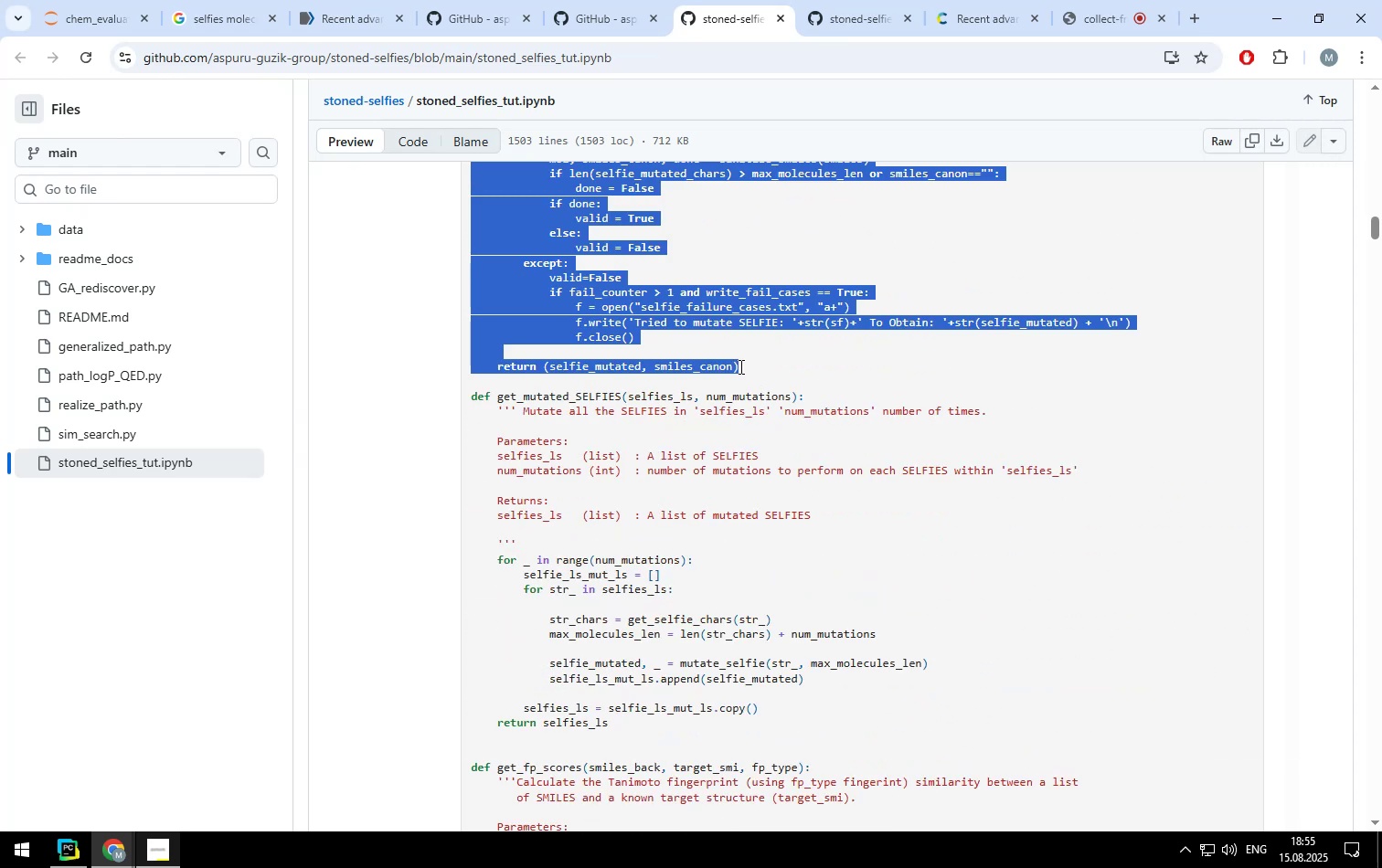 
key(Control+C)
 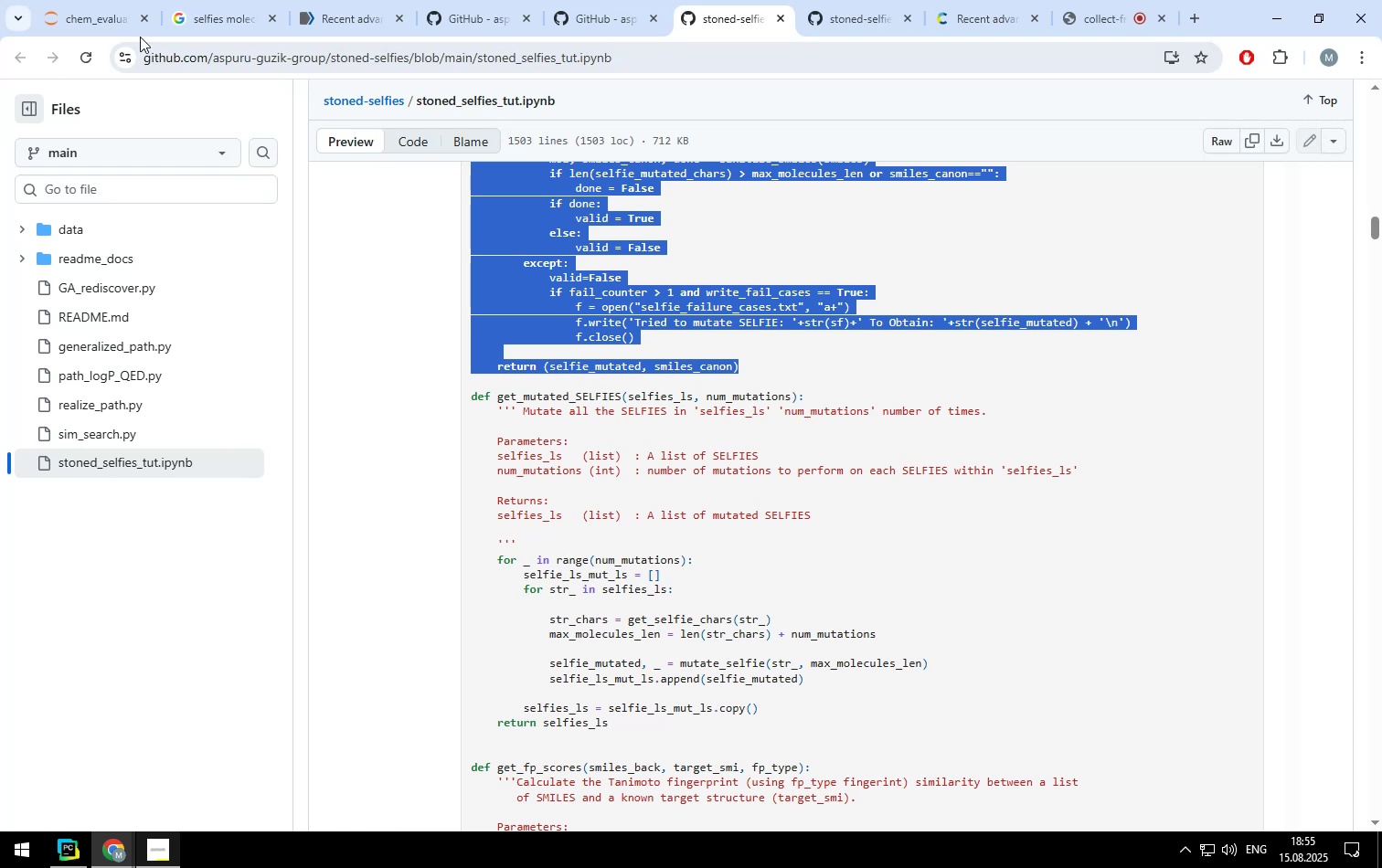 
left_click([112, 18])
 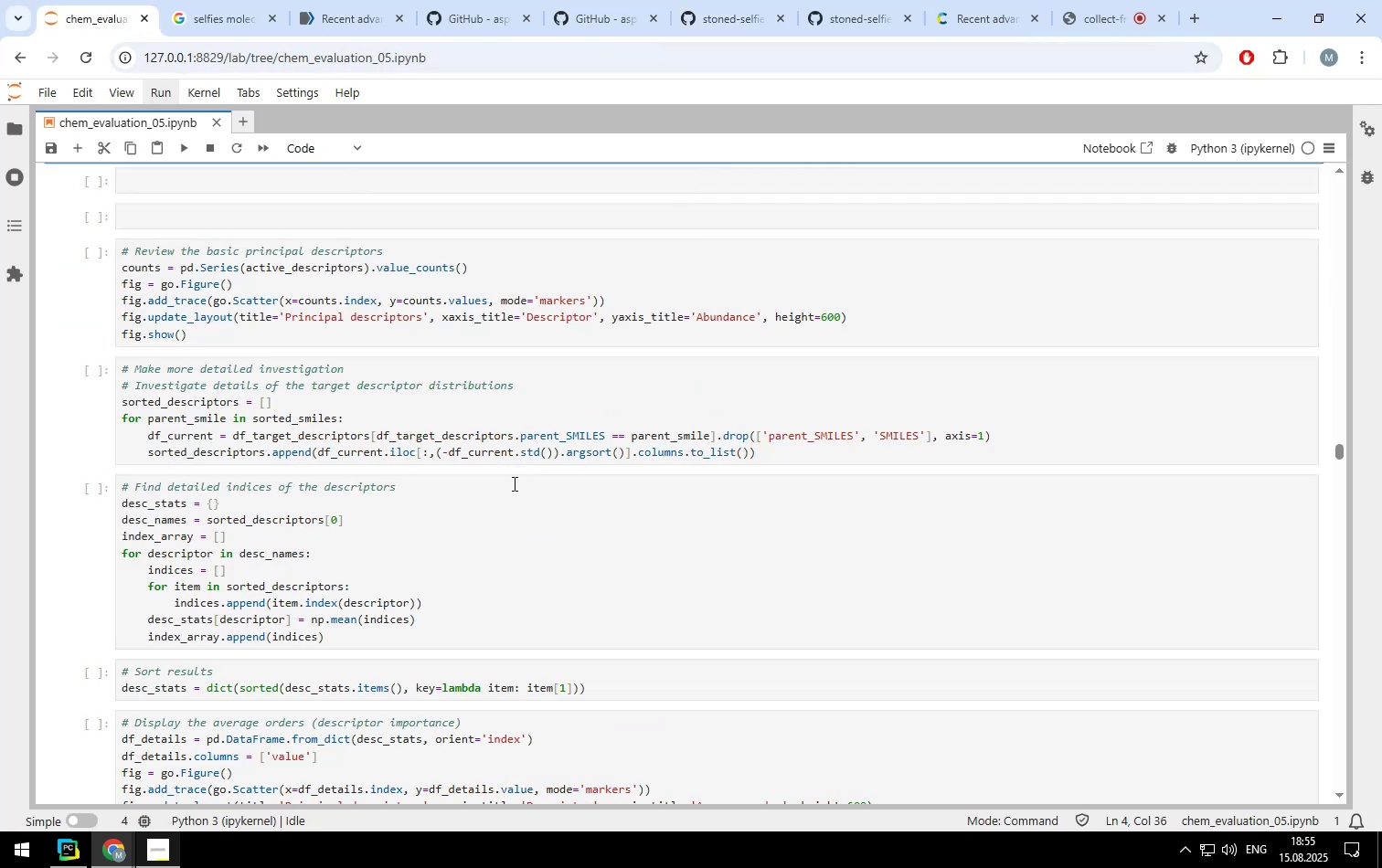 
scroll: coordinate [507, 480], scroll_direction: up, amount: 134.0
 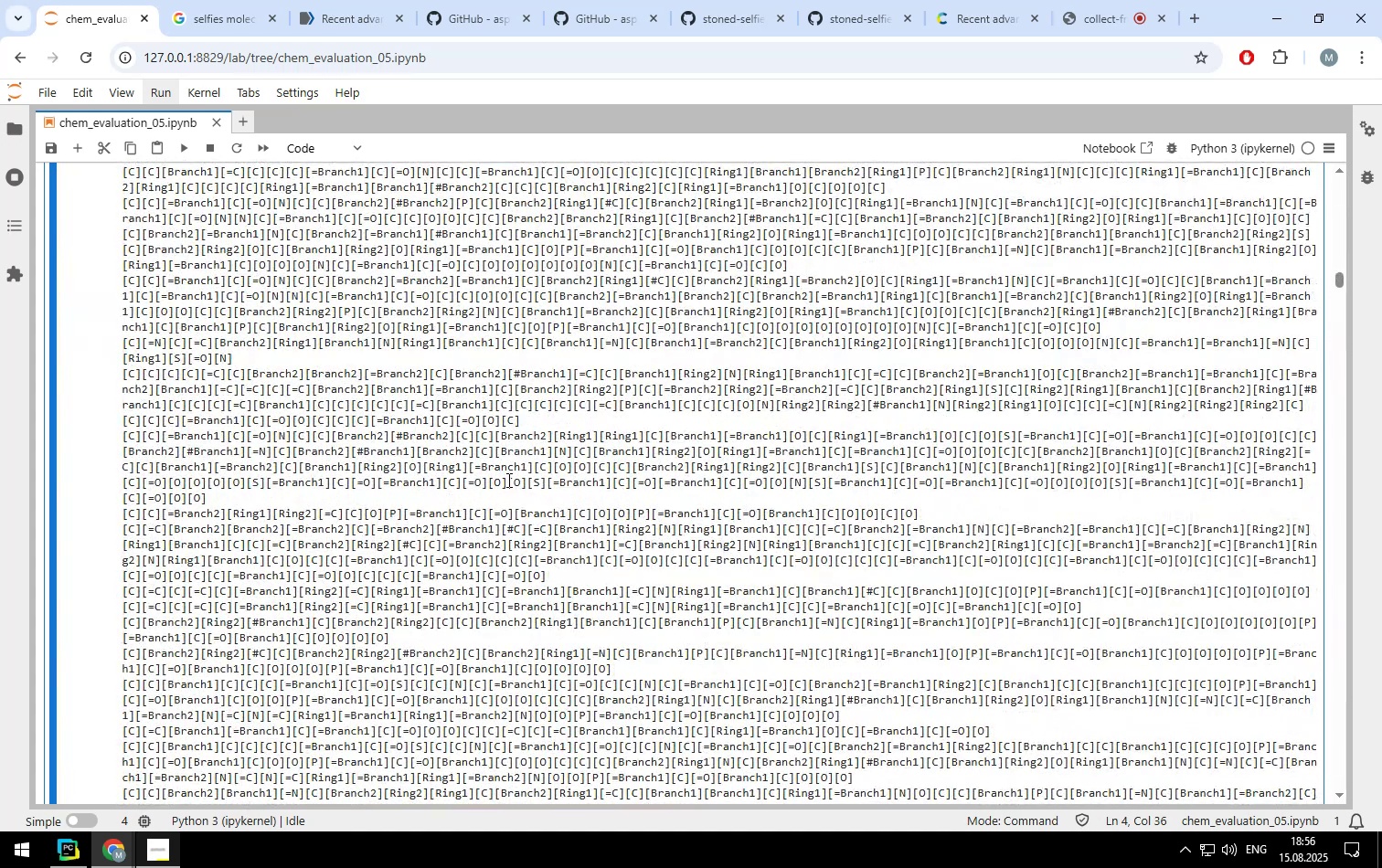 
left_click([507, 480])
 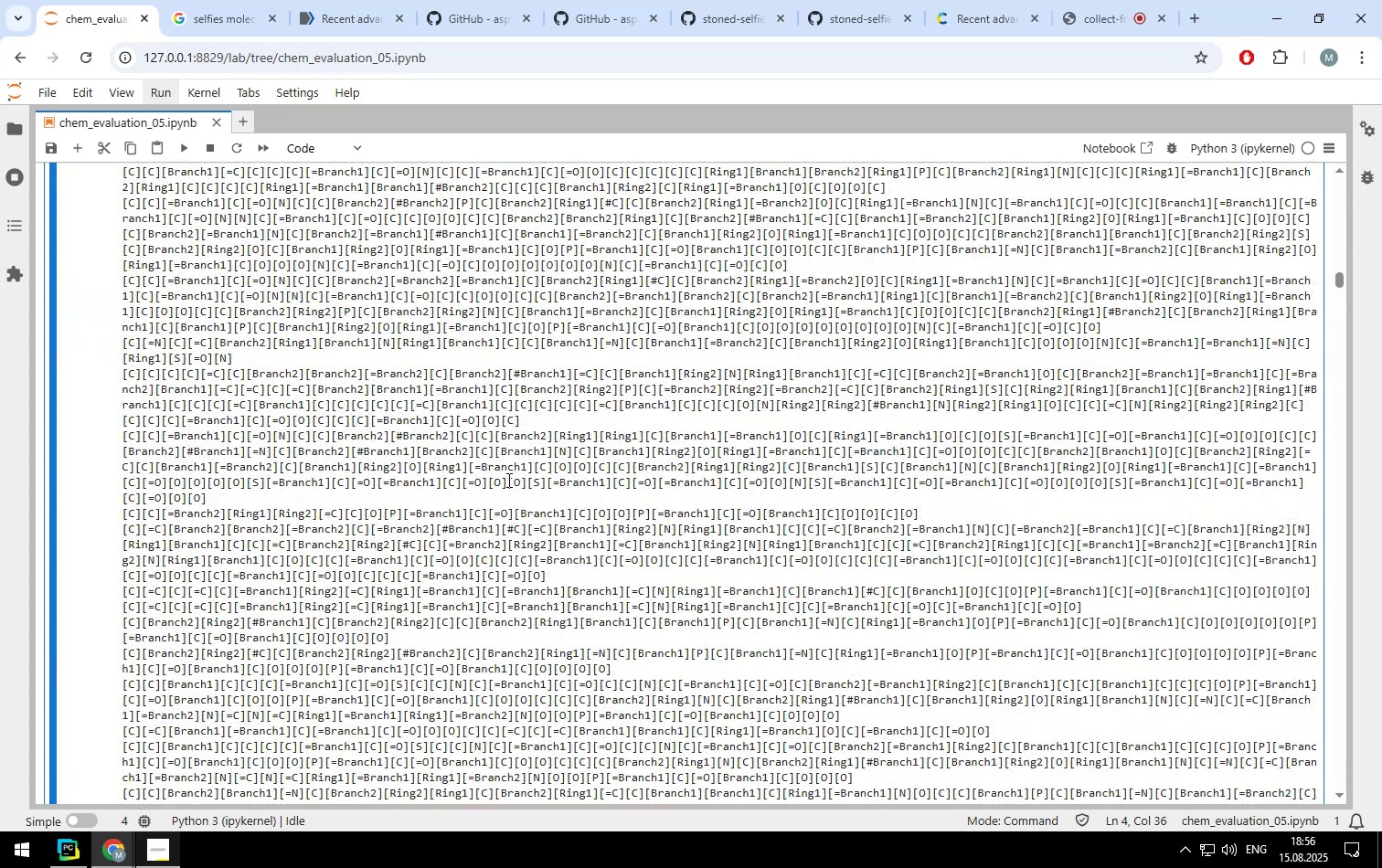 
key(ArrowUp)
 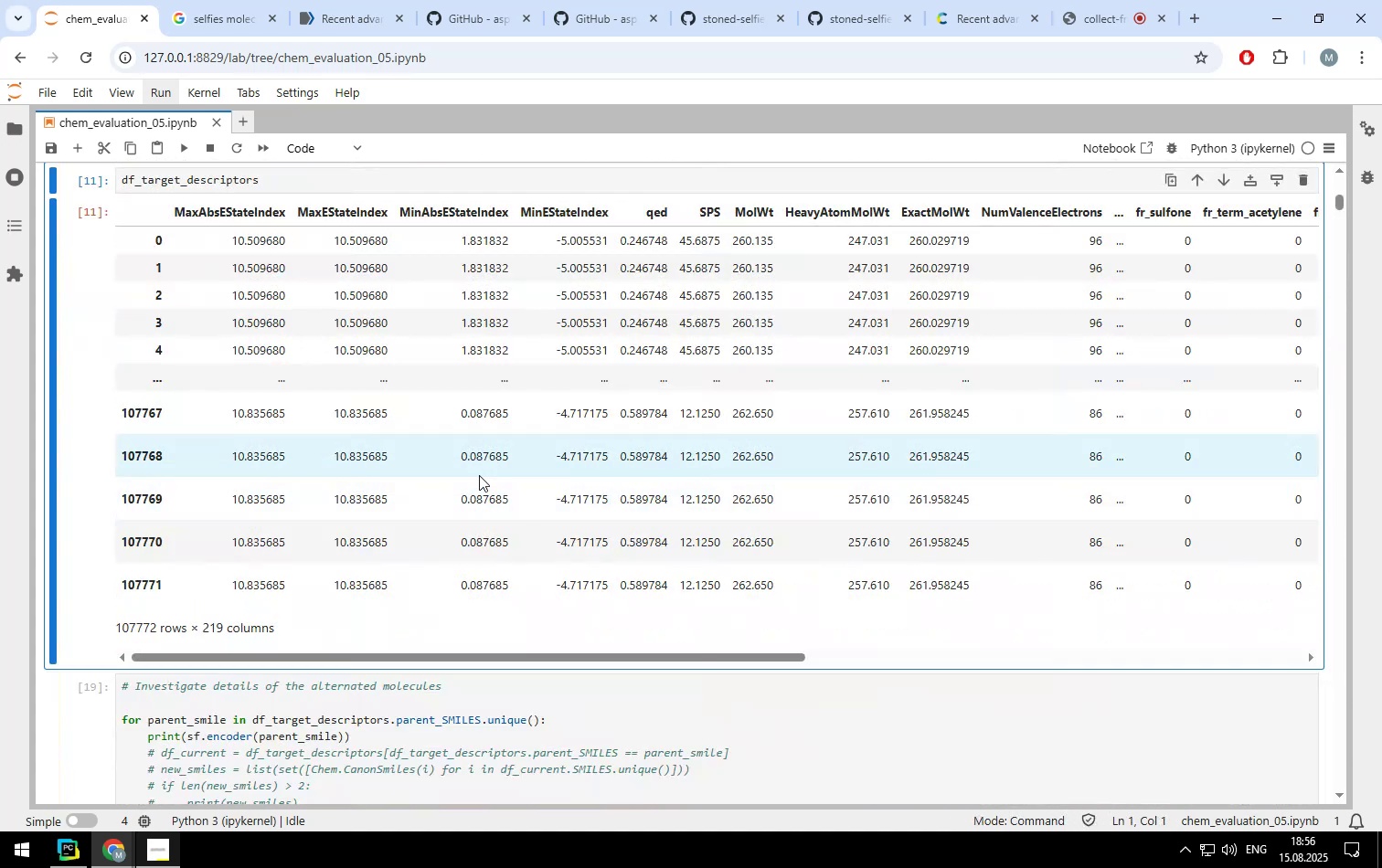 
scroll: coordinate [416, 467], scroll_direction: none, amount: 0.0
 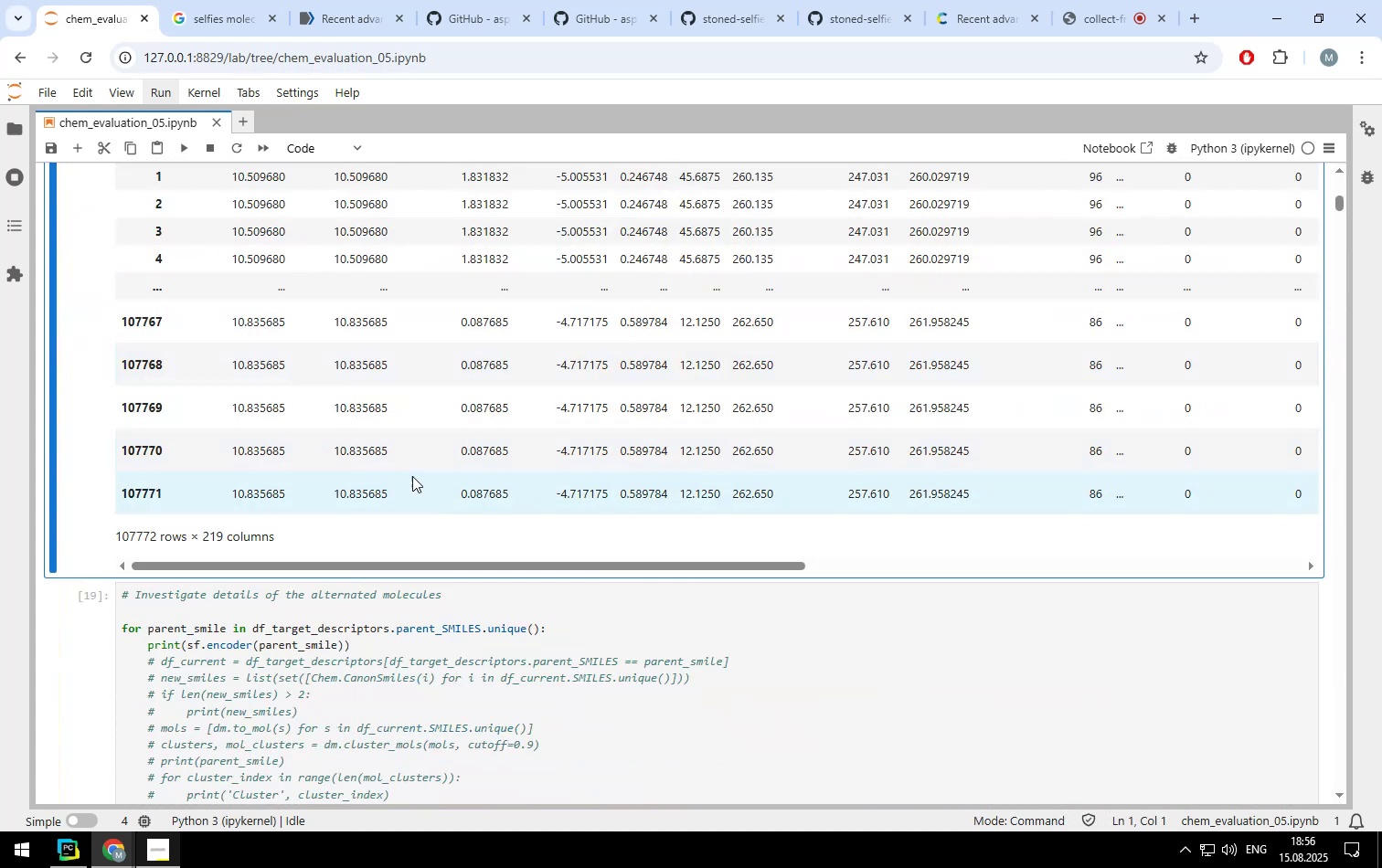 
scroll: coordinate [416, 510], scroll_direction: down, amount: 2.0
 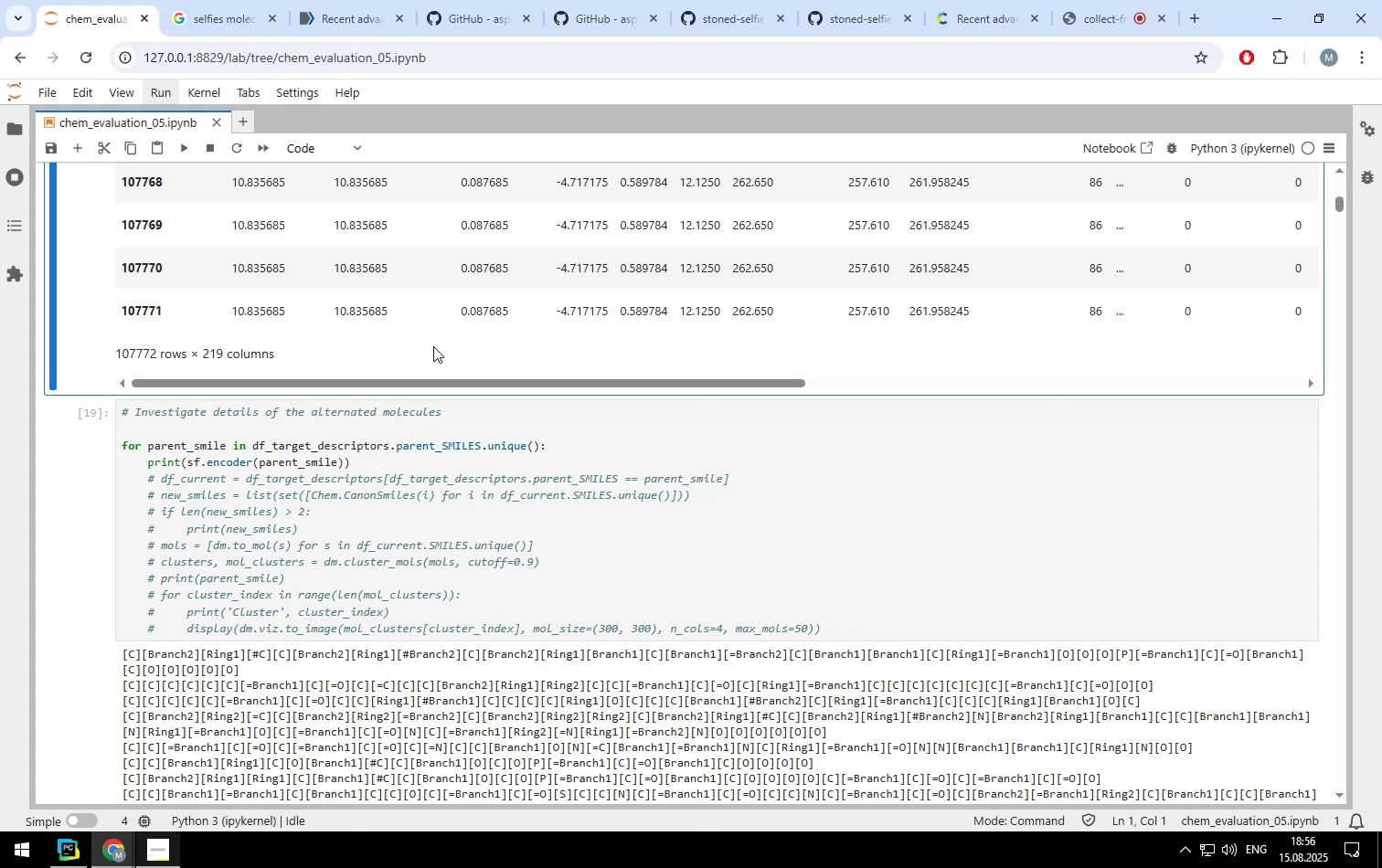 
left_click([431, 332])
 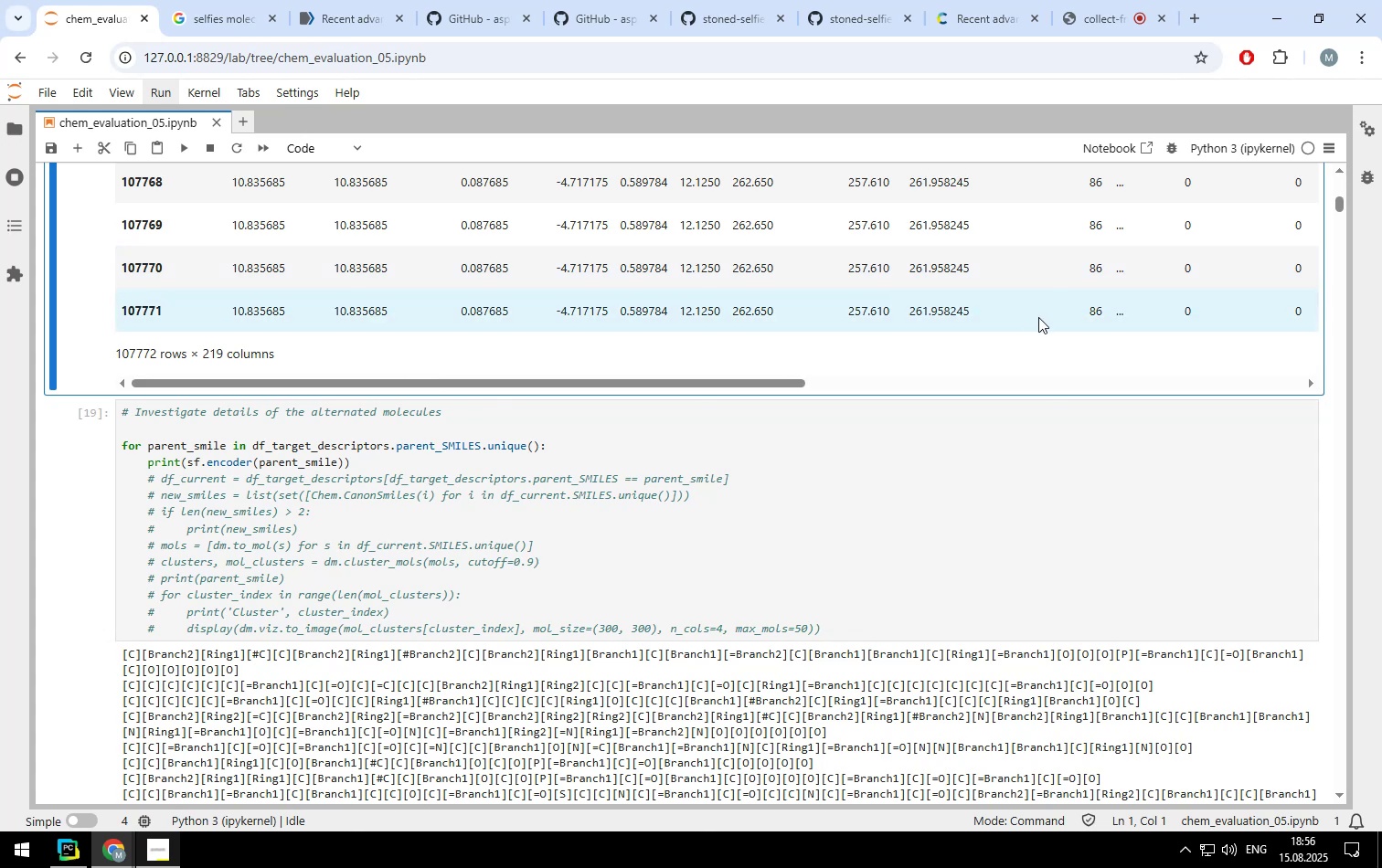 
scroll: coordinate [1038, 317], scroll_direction: up, amount: 3.0
 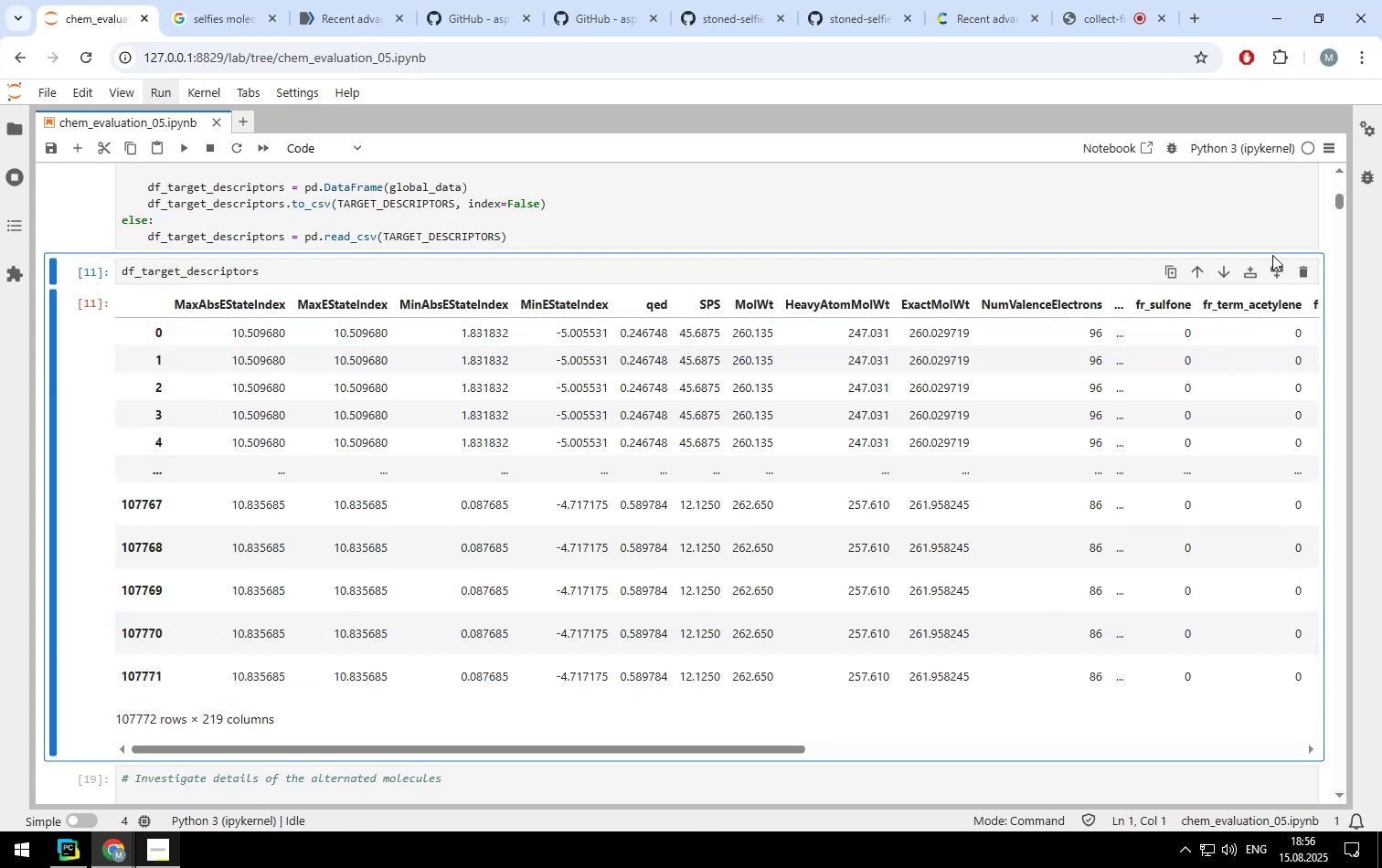 
left_click([1272, 276])
 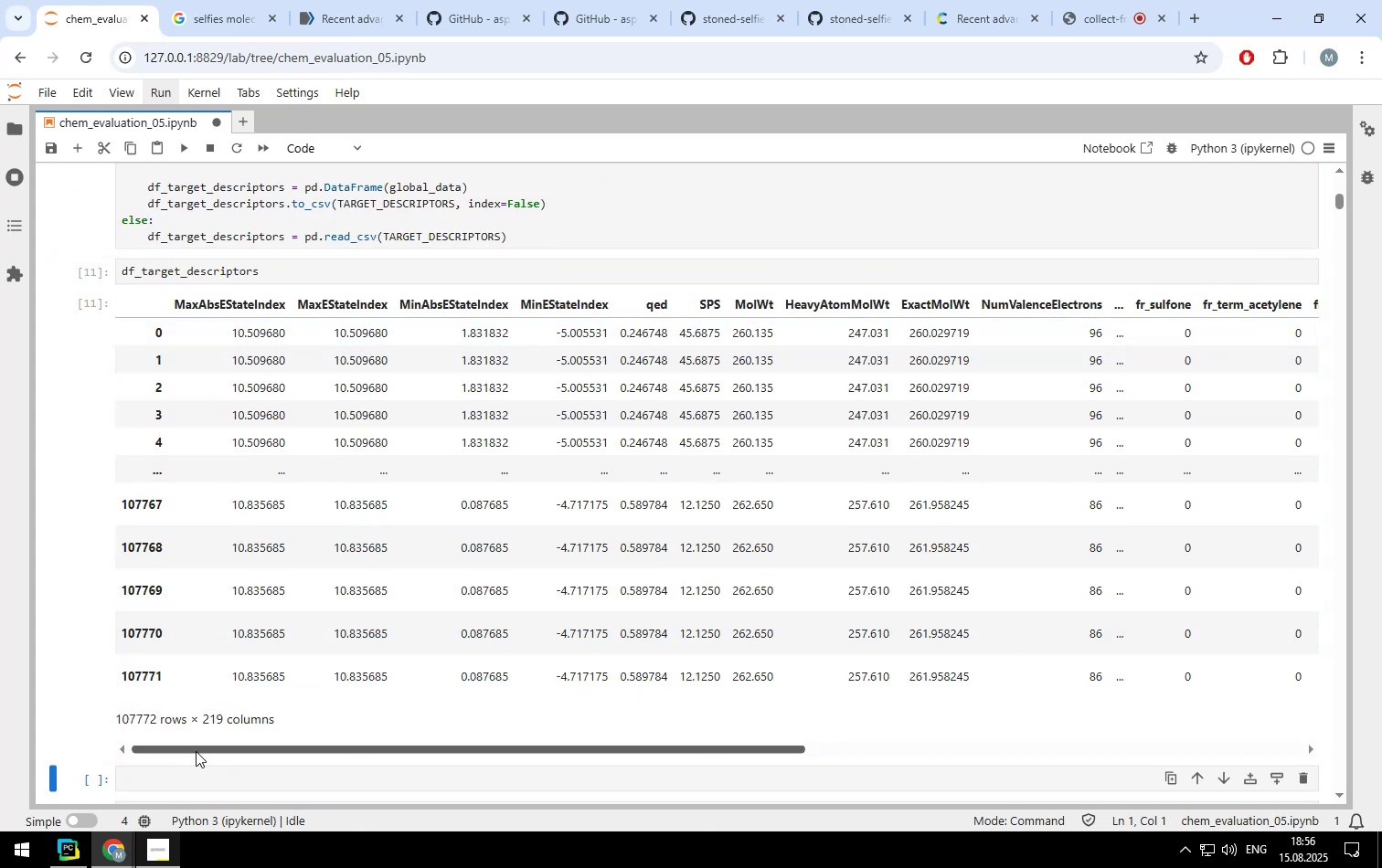 
scroll: coordinate [196, 751], scroll_direction: none, amount: 0.0
 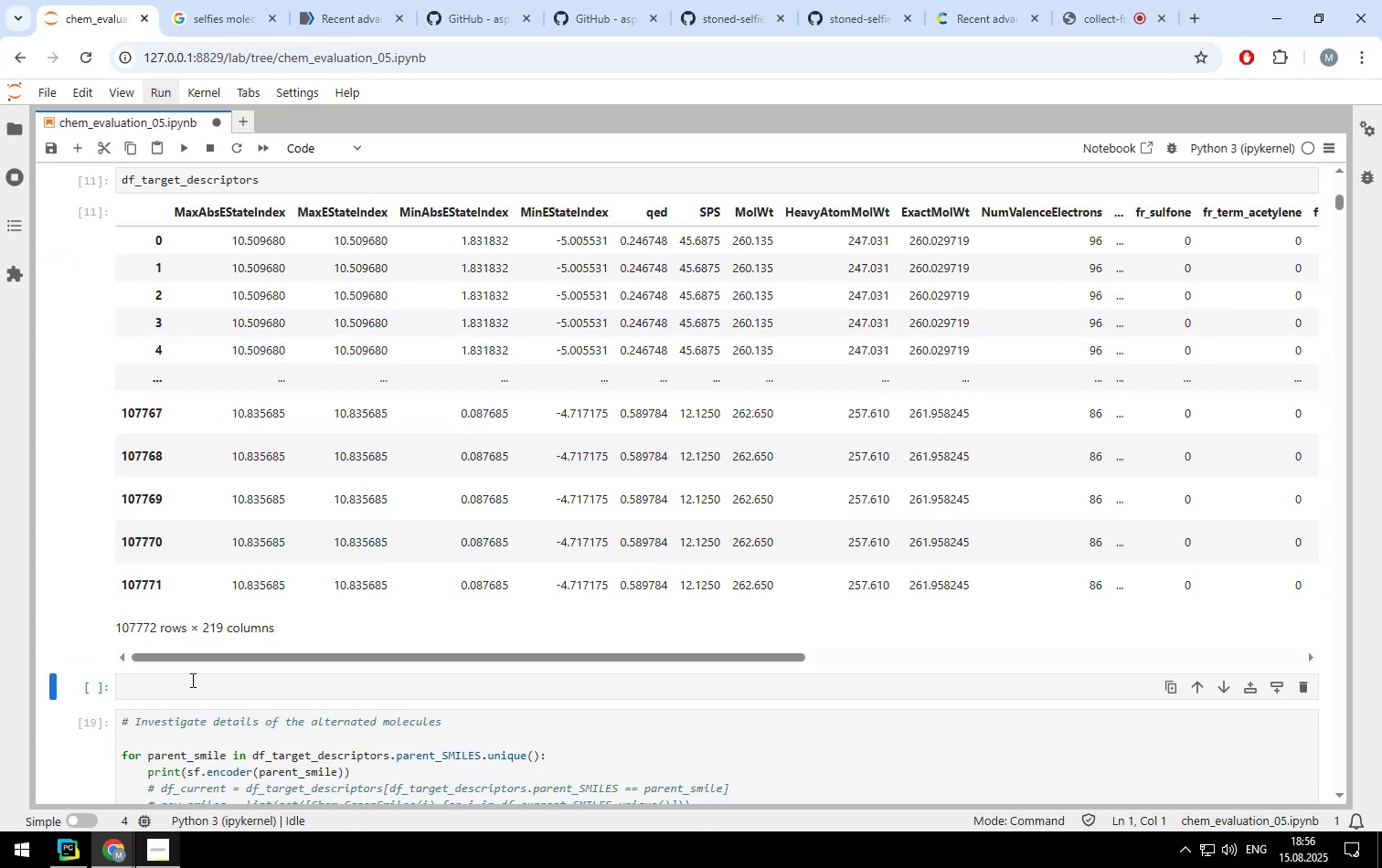 
left_click([191, 680])
 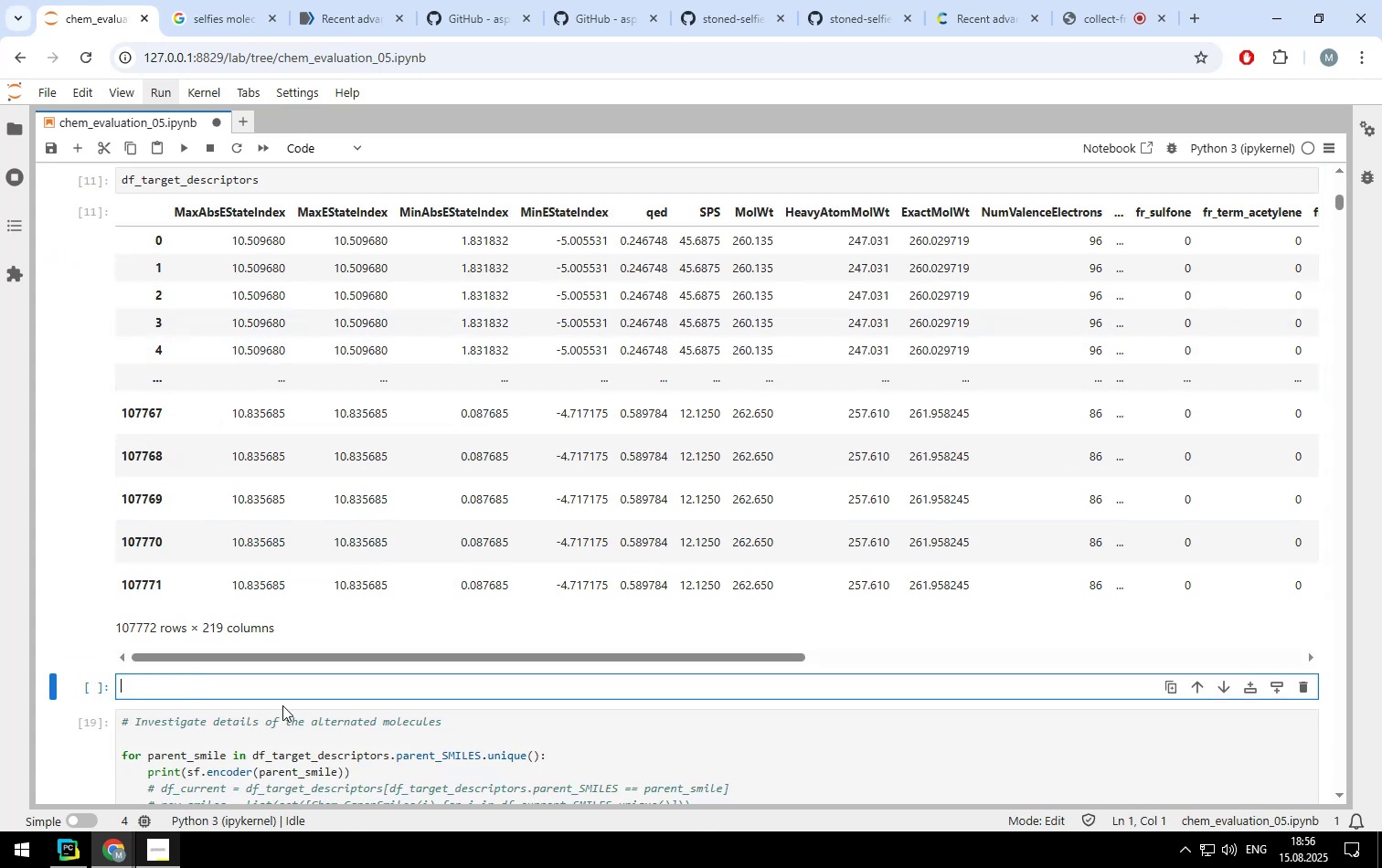 
key(Control+ControlLeft)
 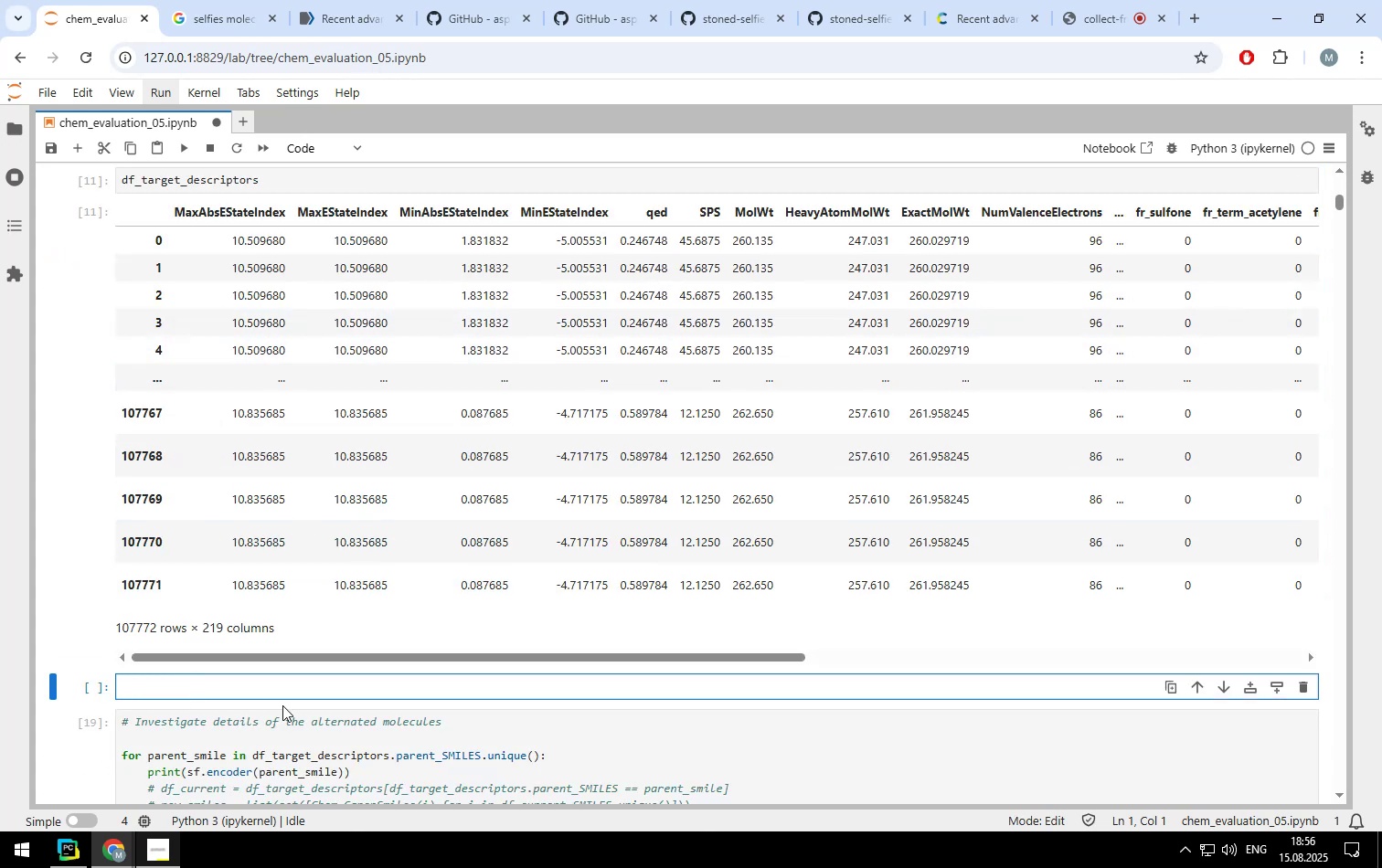 
key(Control+V)
 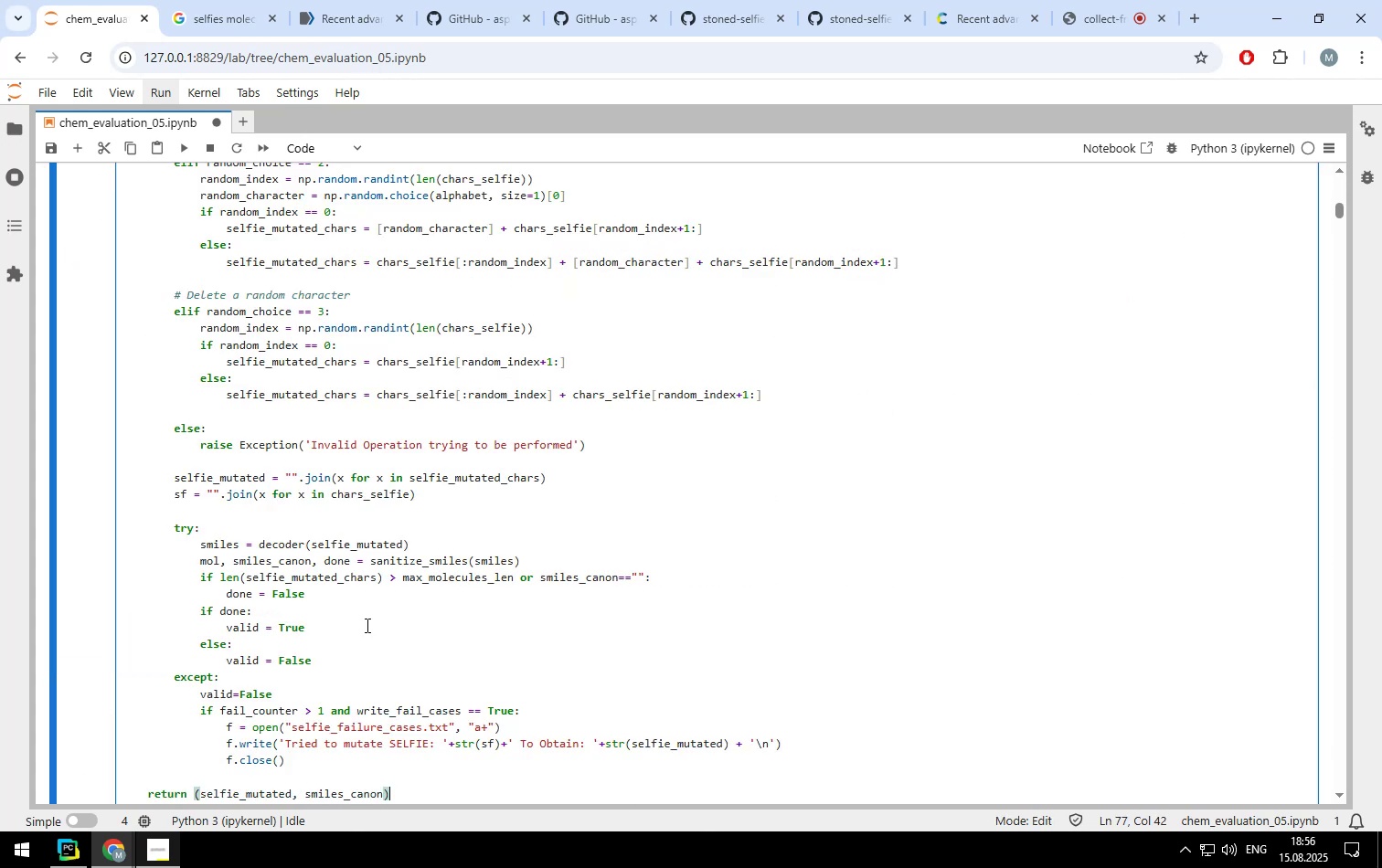 
scroll: coordinate [377, 615], scroll_direction: up, amount: 1.0
 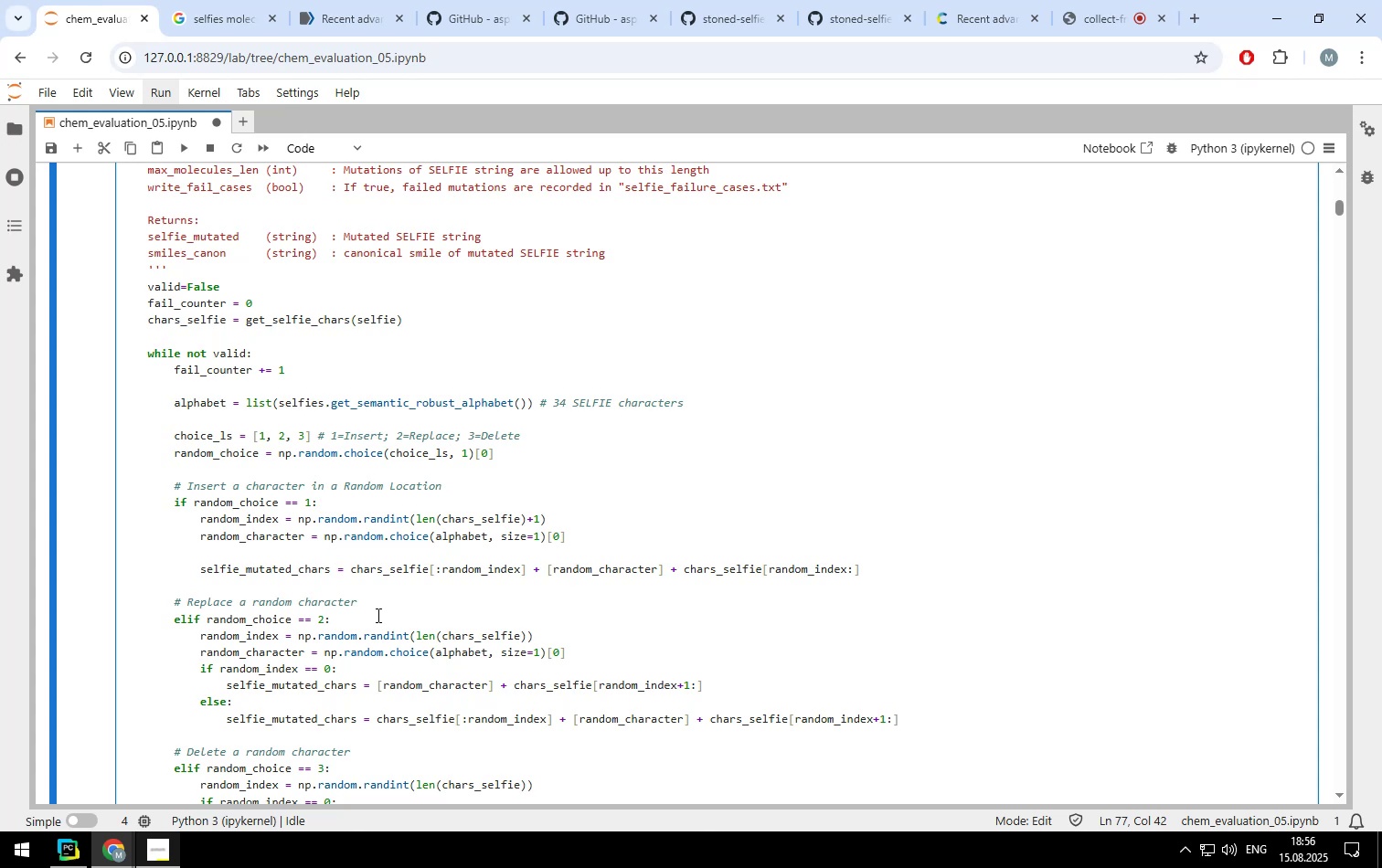 
wait(11.23)
 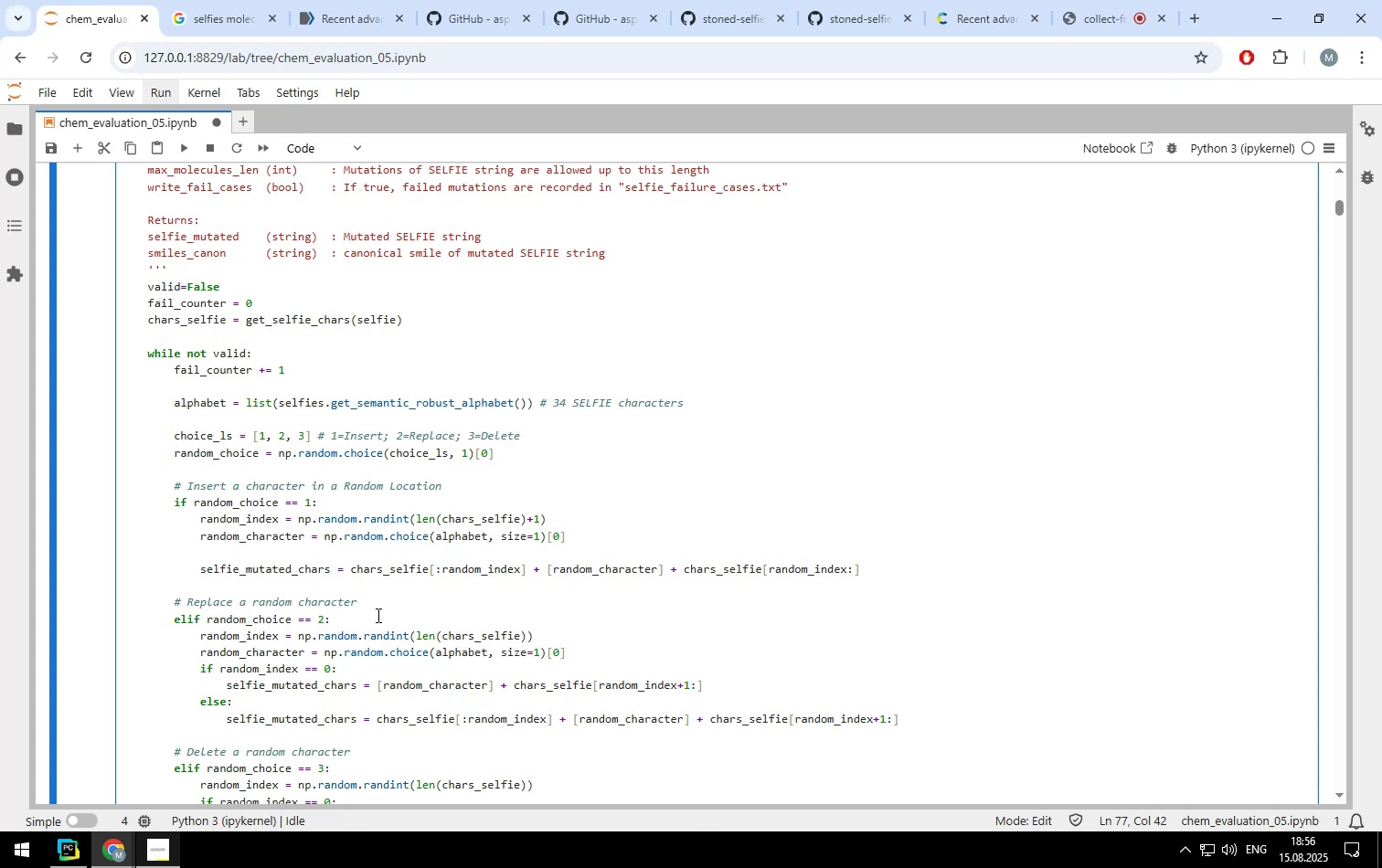 
scroll: coordinate [451, 458], scroll_direction: up, amount: 2.0
 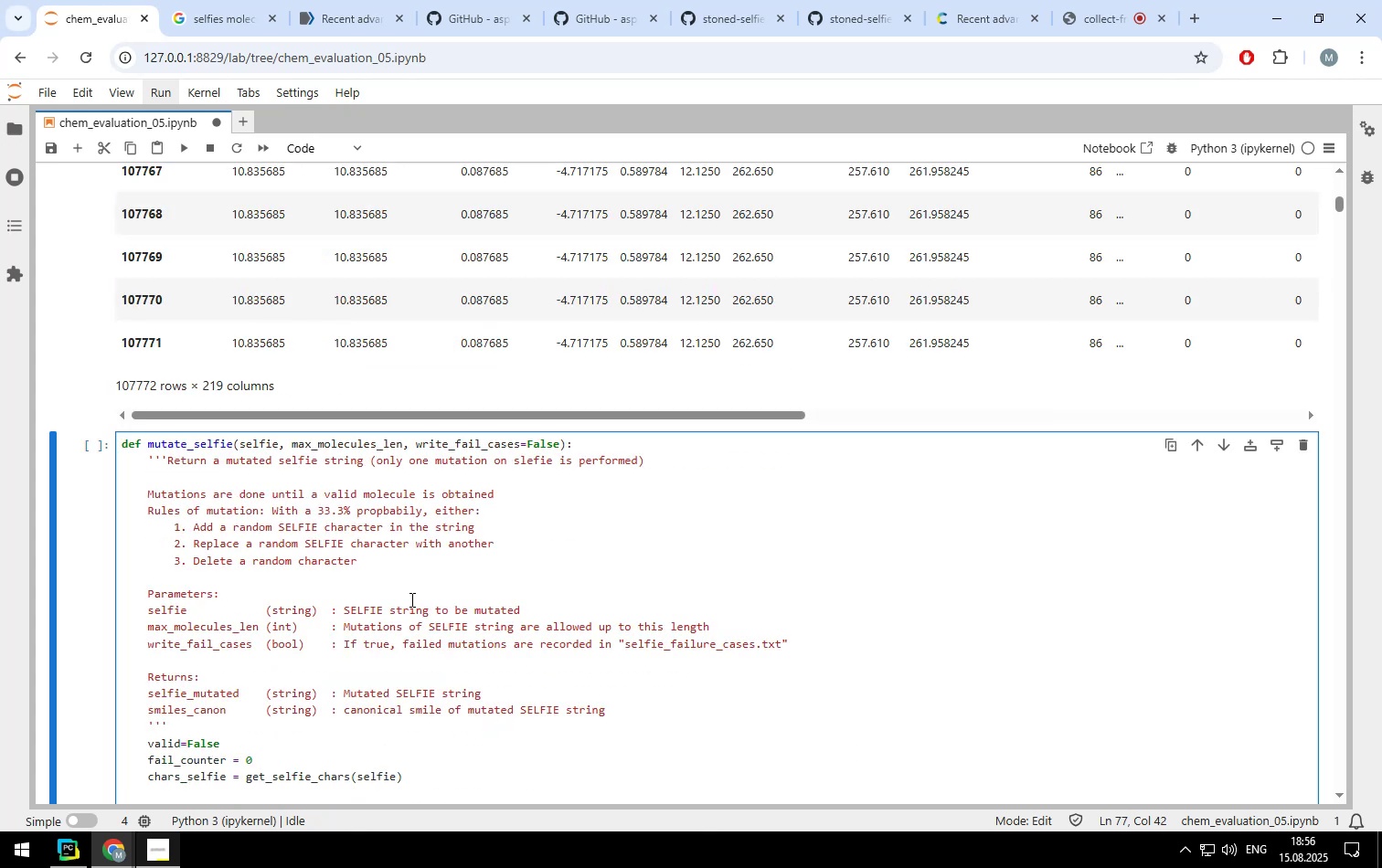 
scroll: coordinate [410, 599], scroll_direction: down, amount: 1.0
 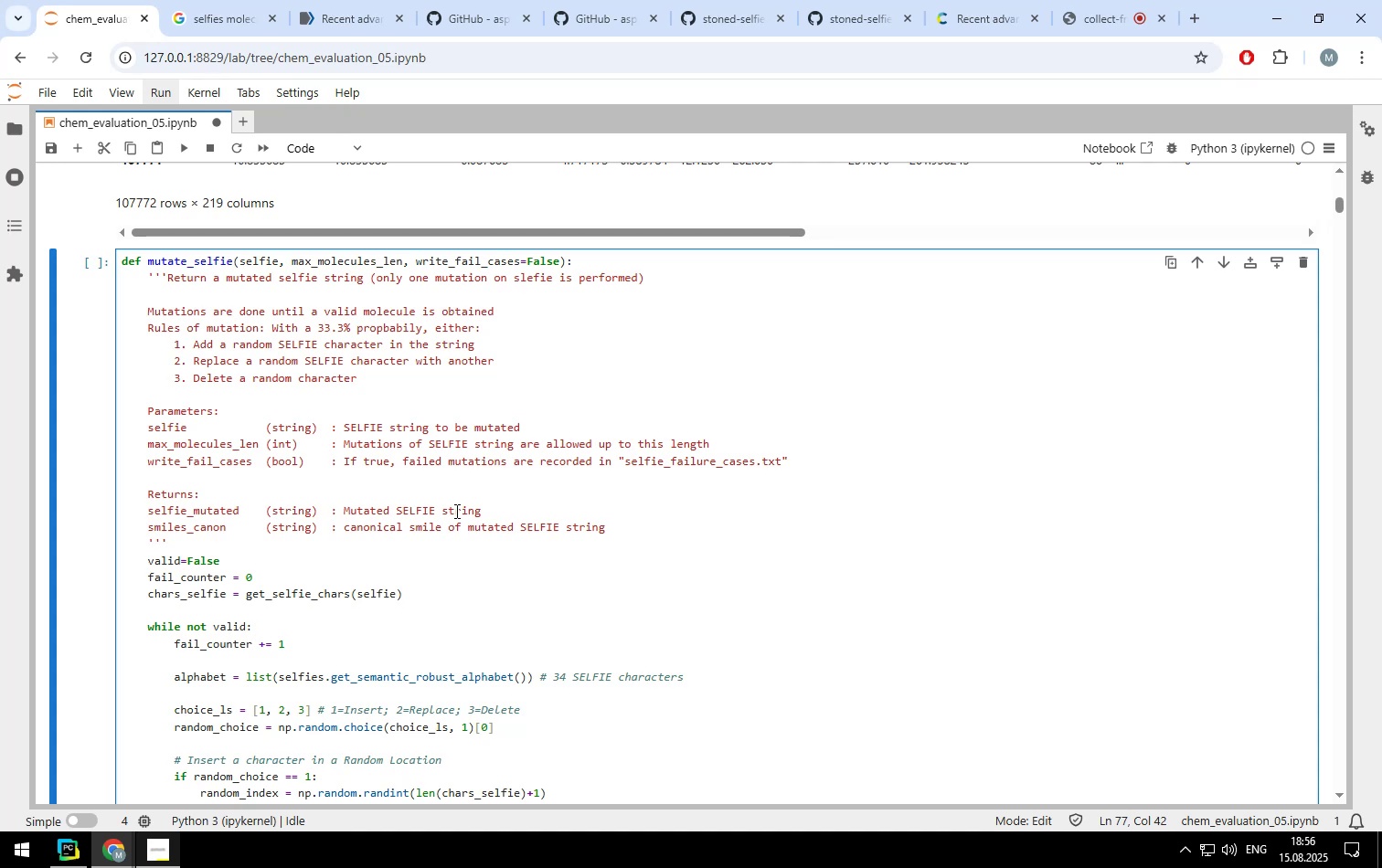 
wait(7.34)
 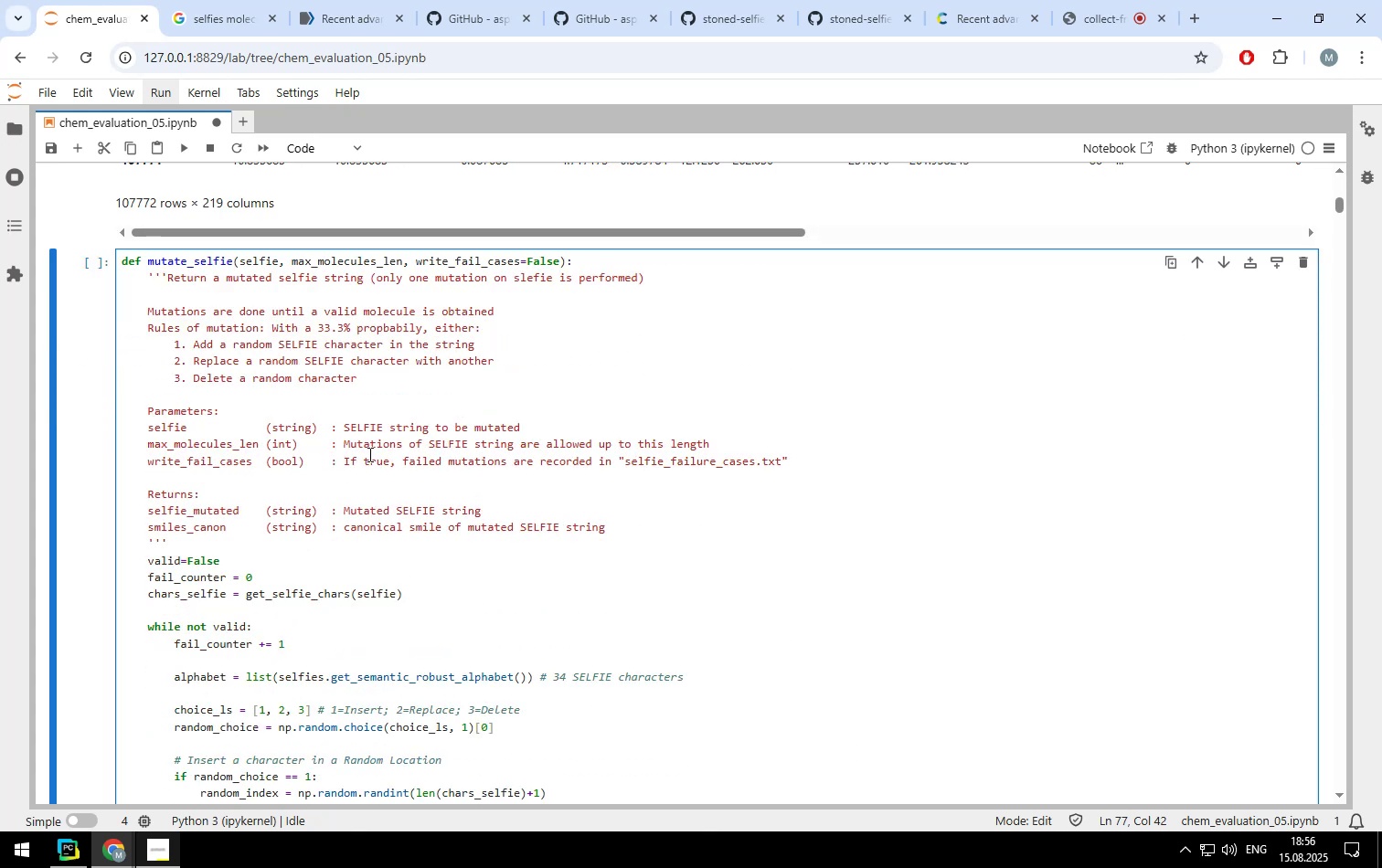 
scroll: coordinate [455, 511], scroll_direction: down, amount: 12.0
 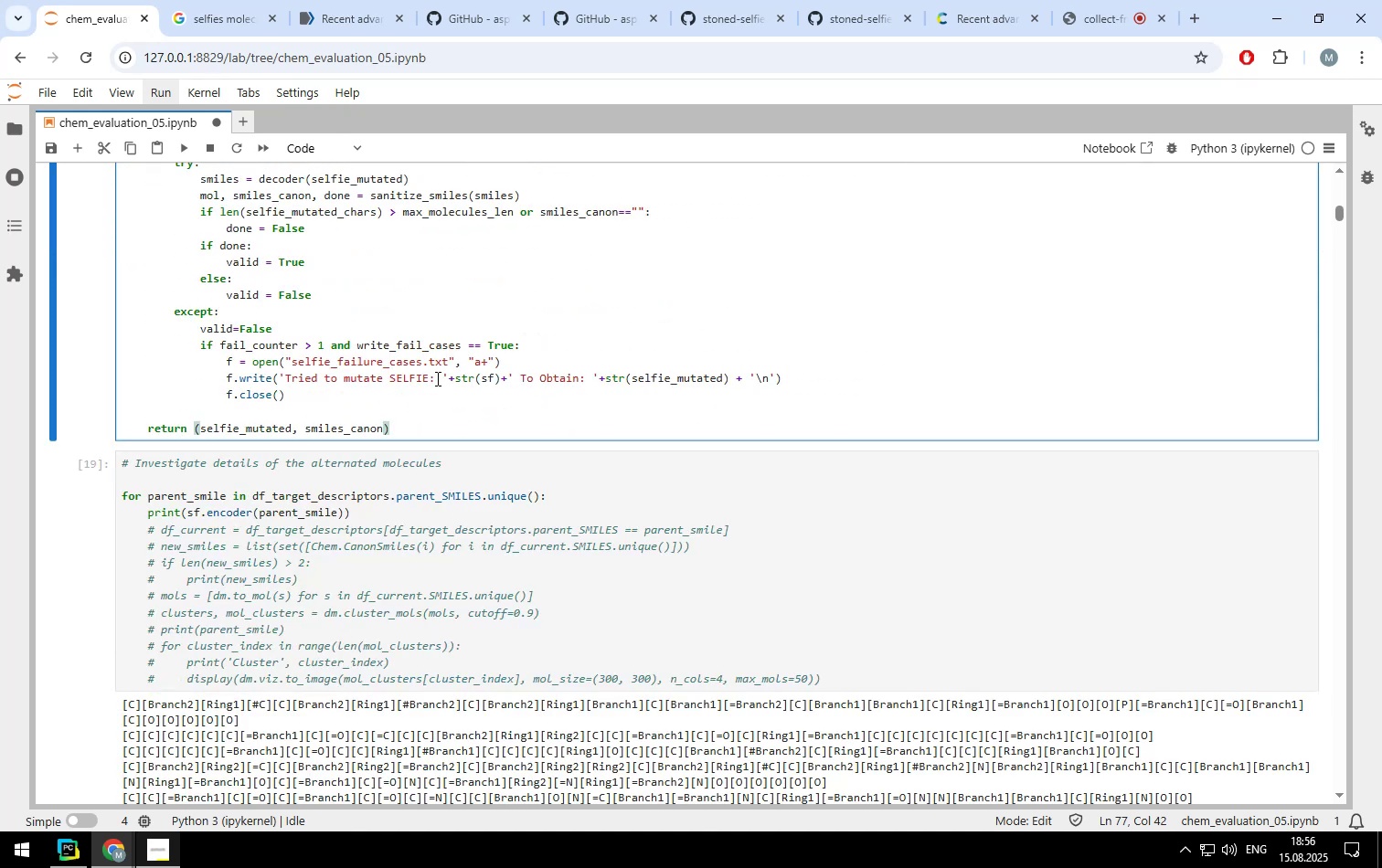 
left_click([433, 358])
 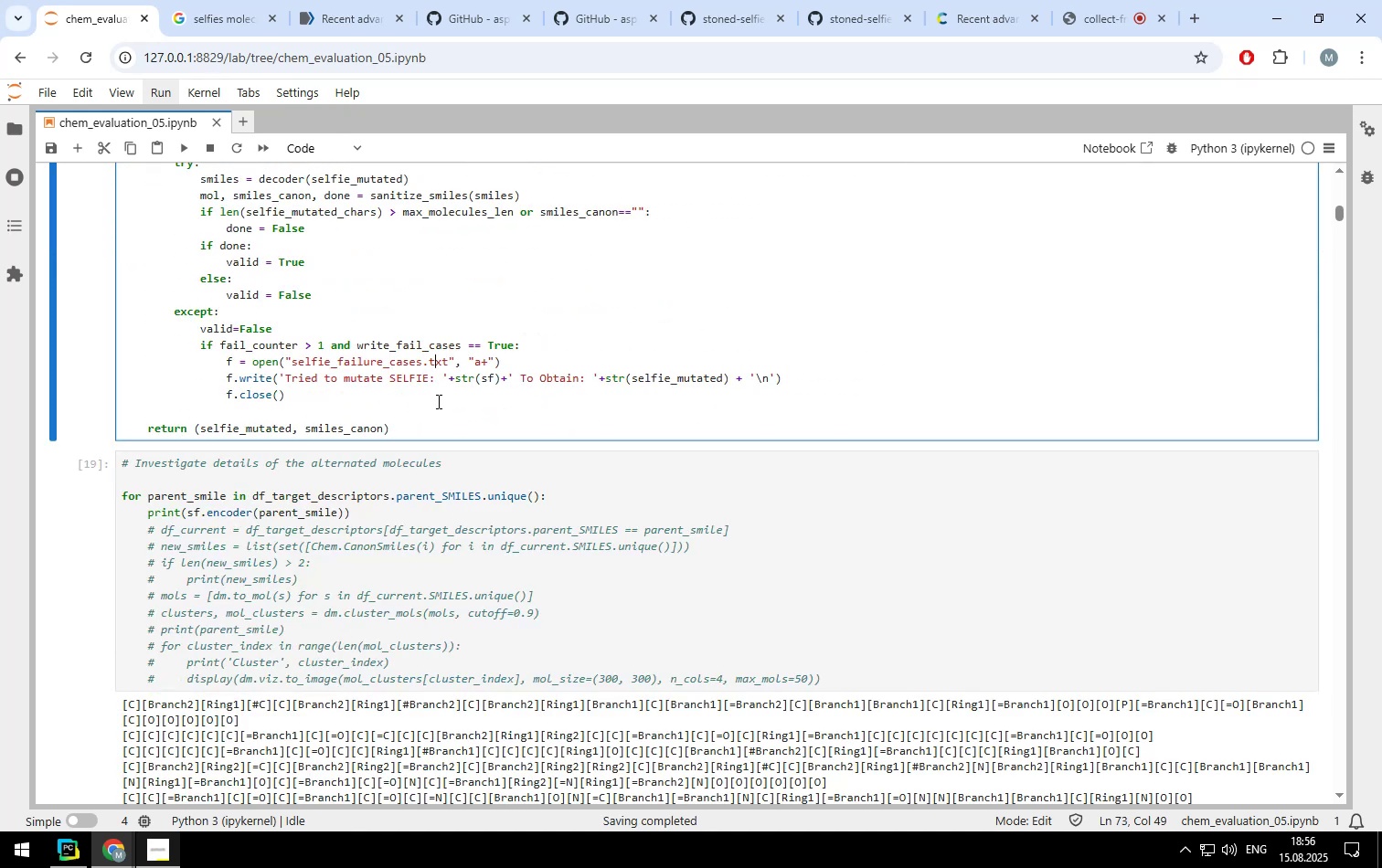 
left_click([437, 401])
 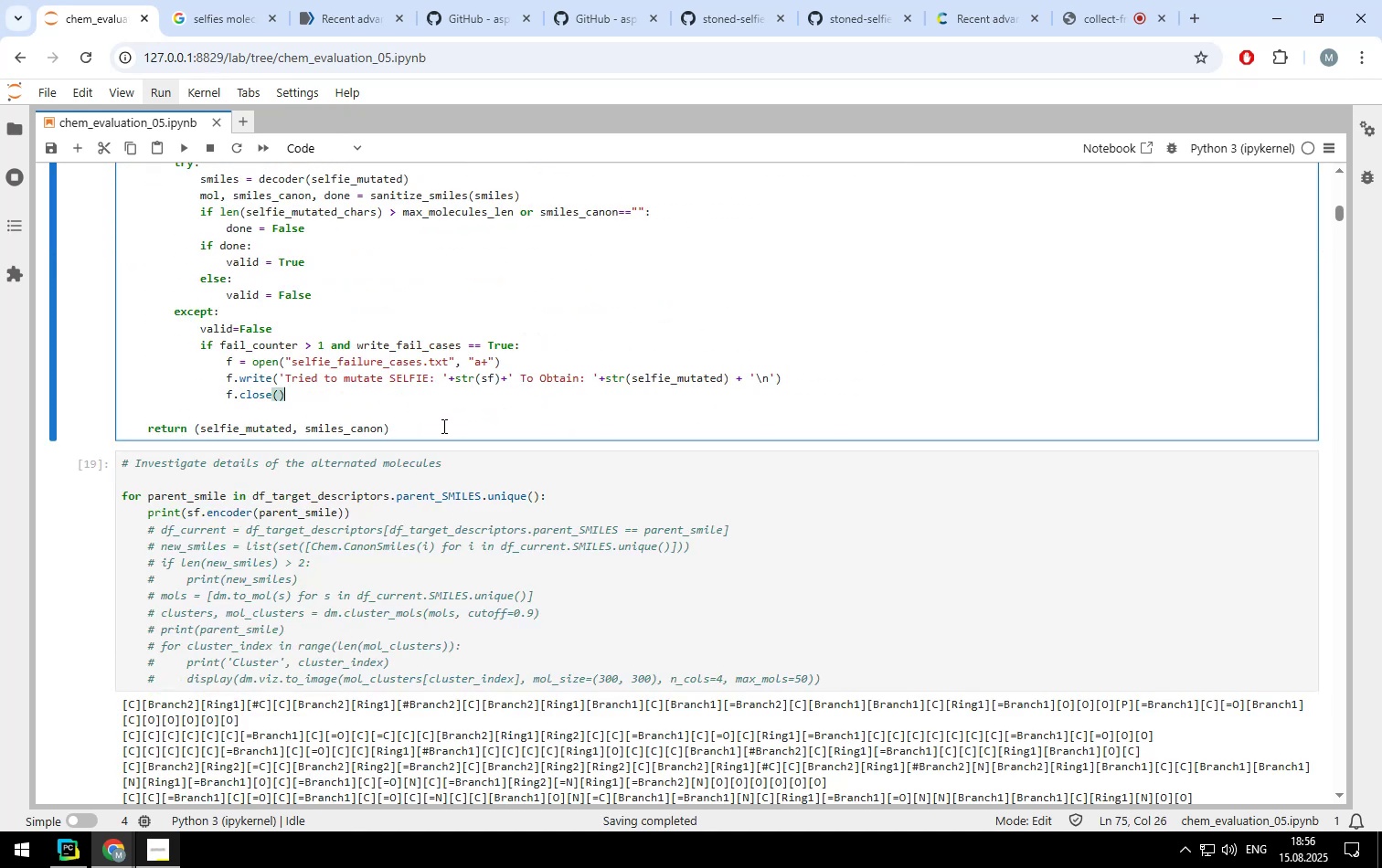 
left_click([442, 428])
 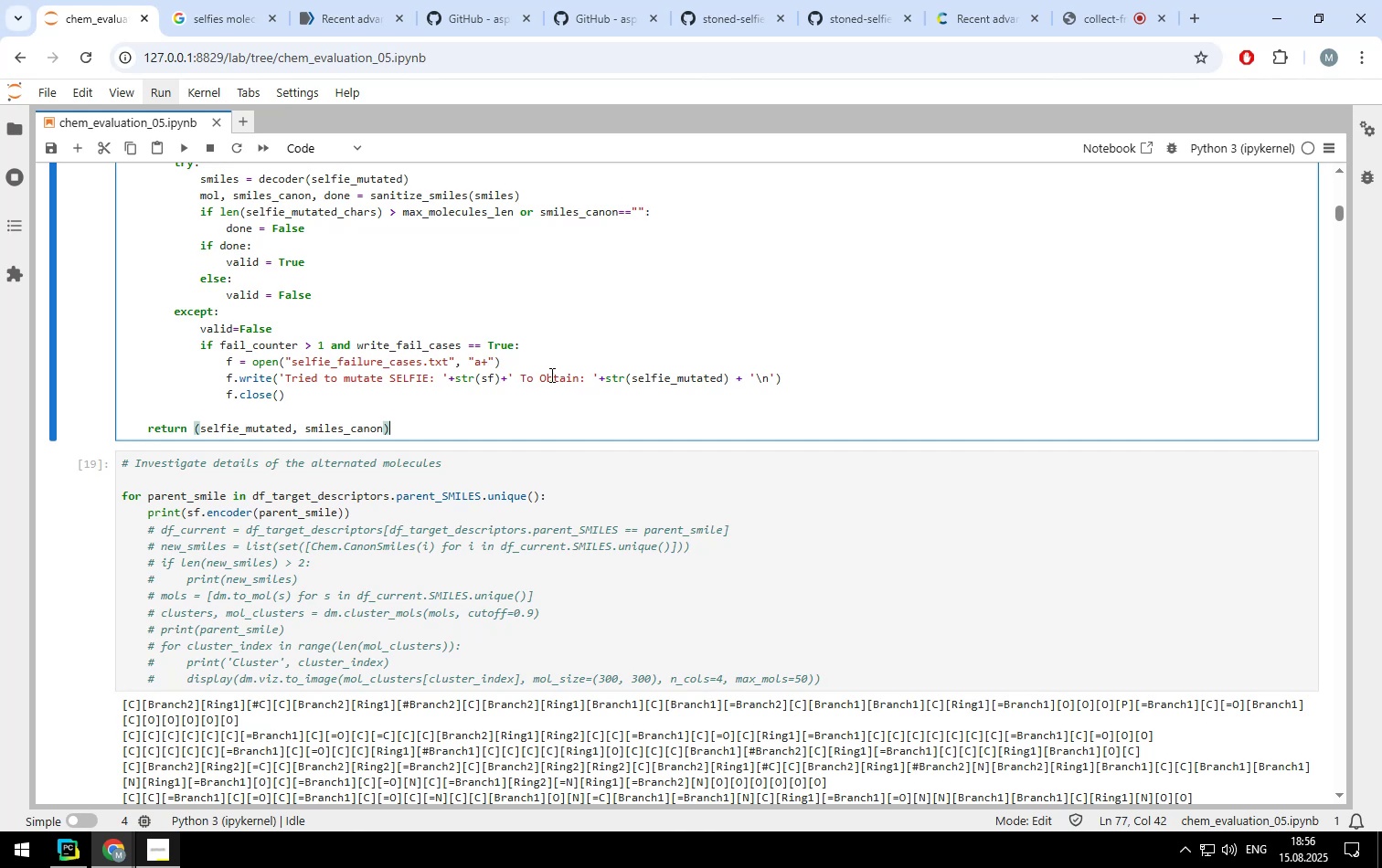 
key(Control+ControlLeft)
 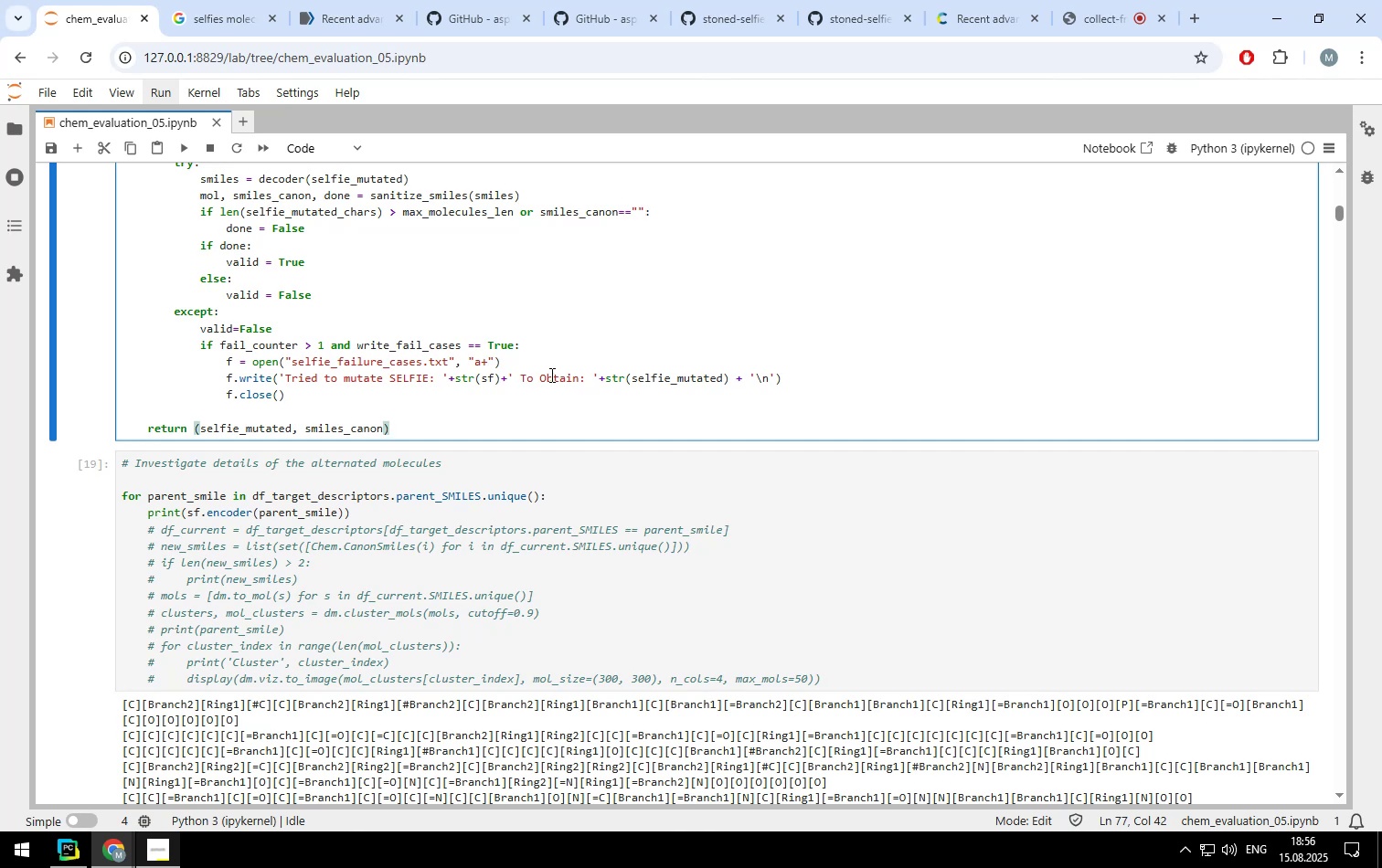 
key(Control+Enter)
 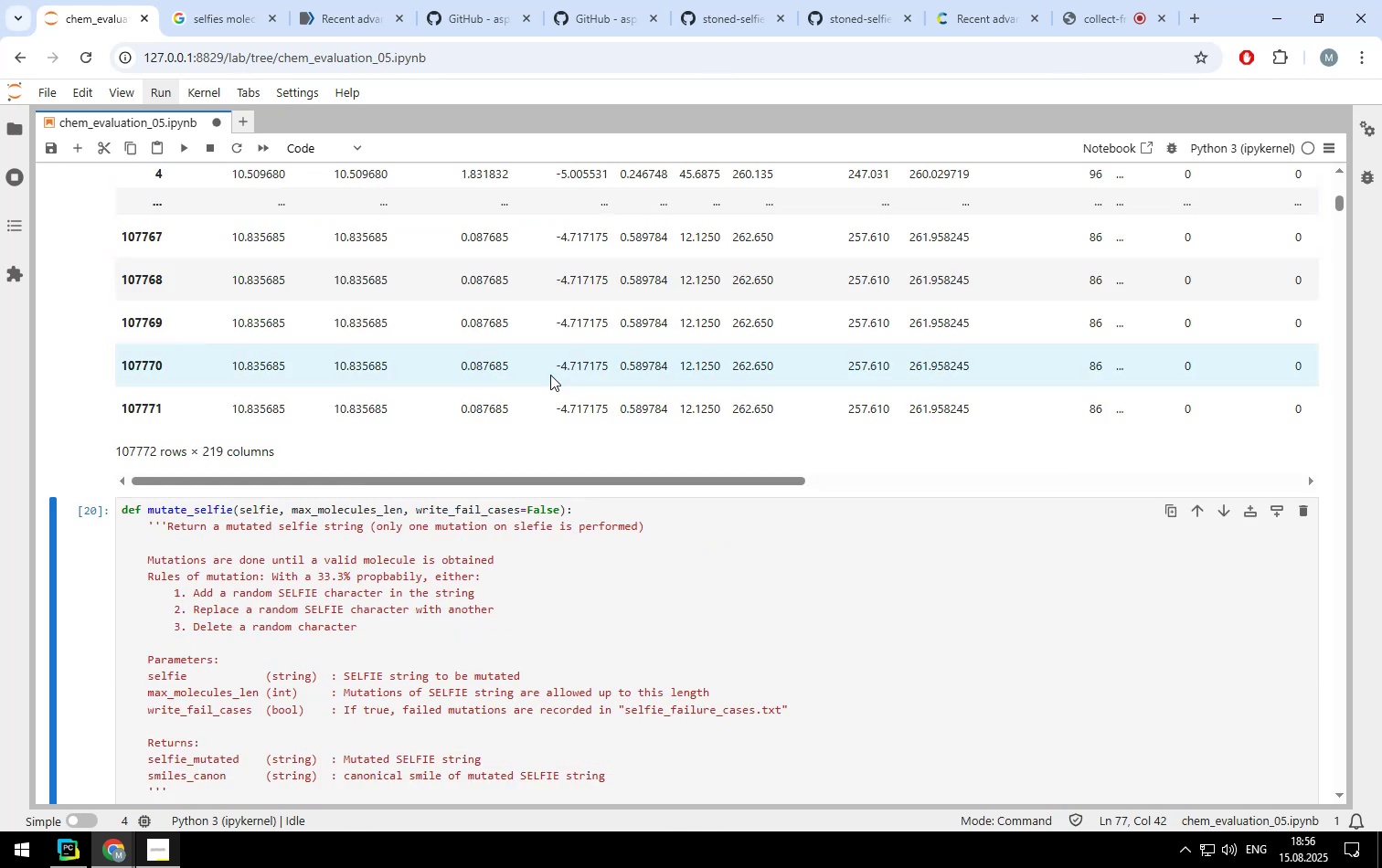 
scroll: coordinate [452, 446], scroll_direction: down, amount: 15.0
 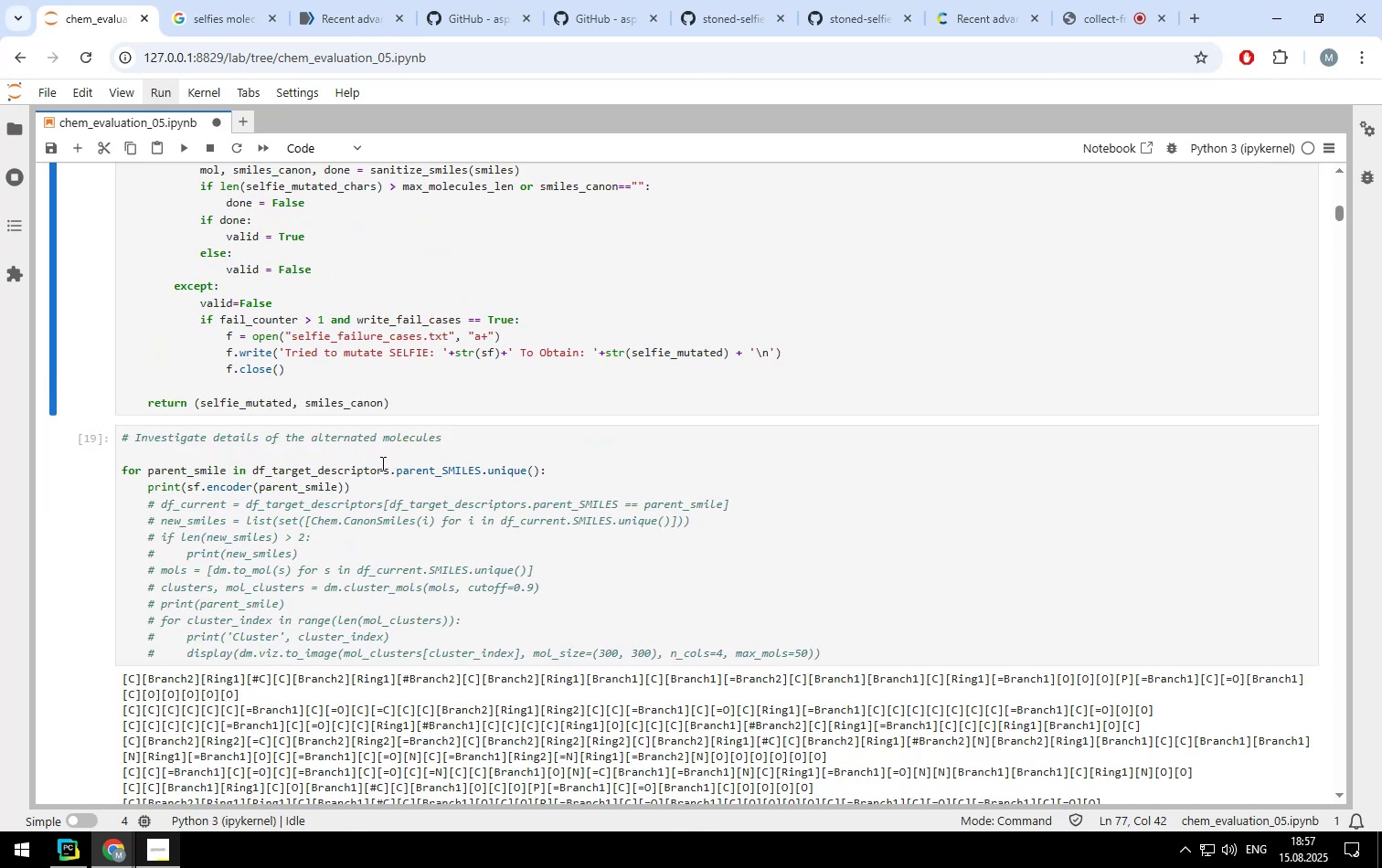 
wait(5.8)
 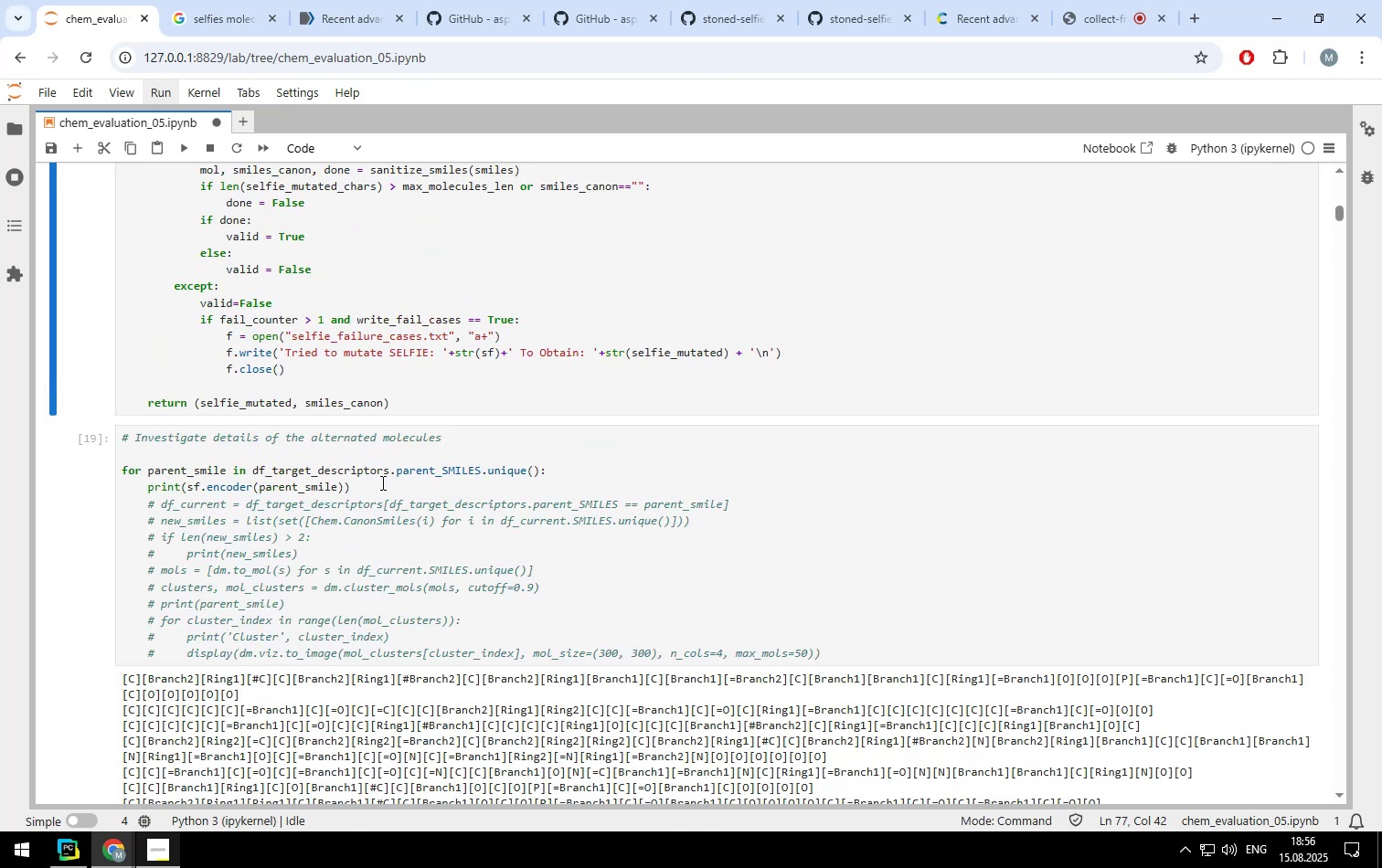 
left_click([452, 464])
 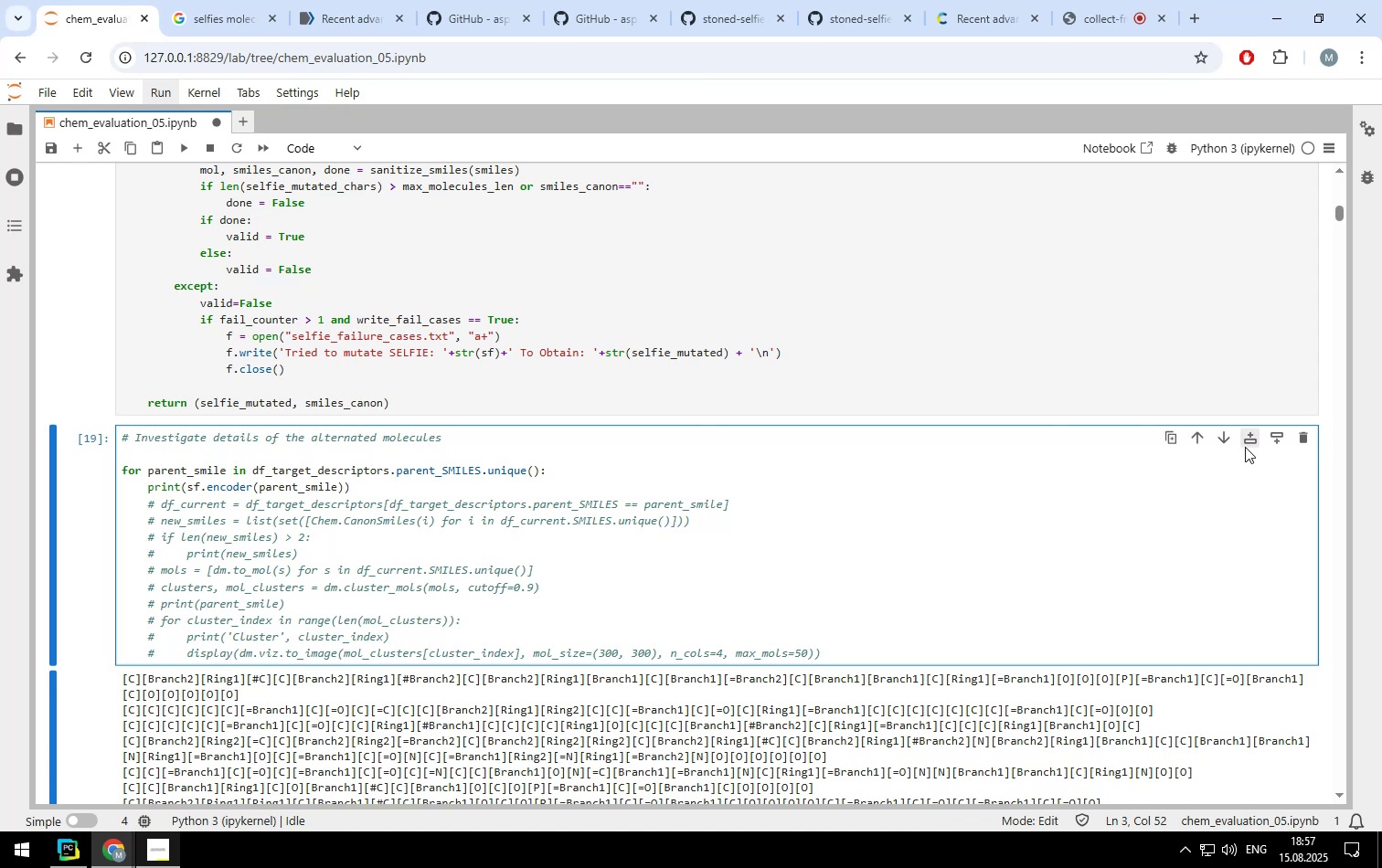 
left_click([1253, 438])
 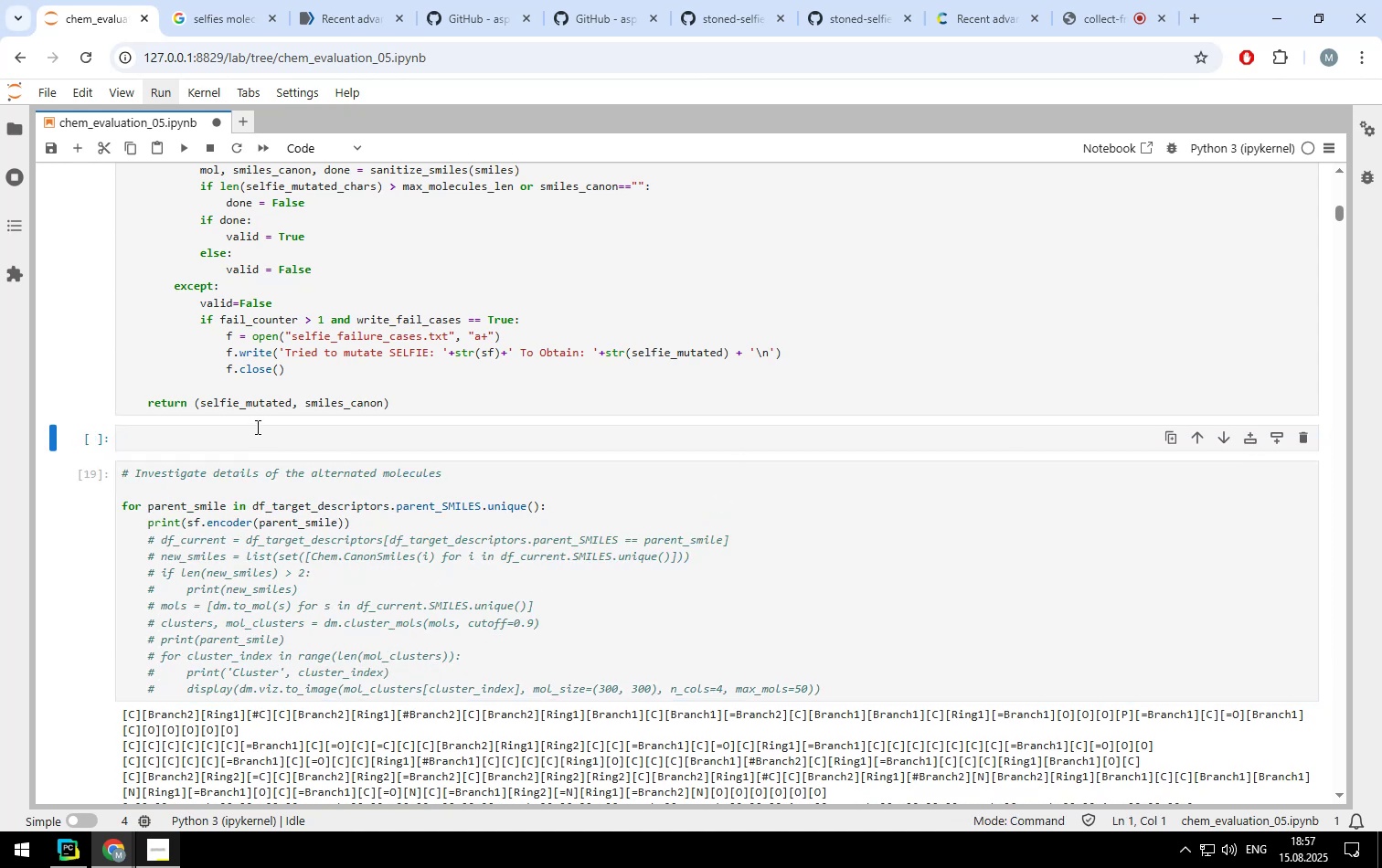 
left_click([255, 435])
 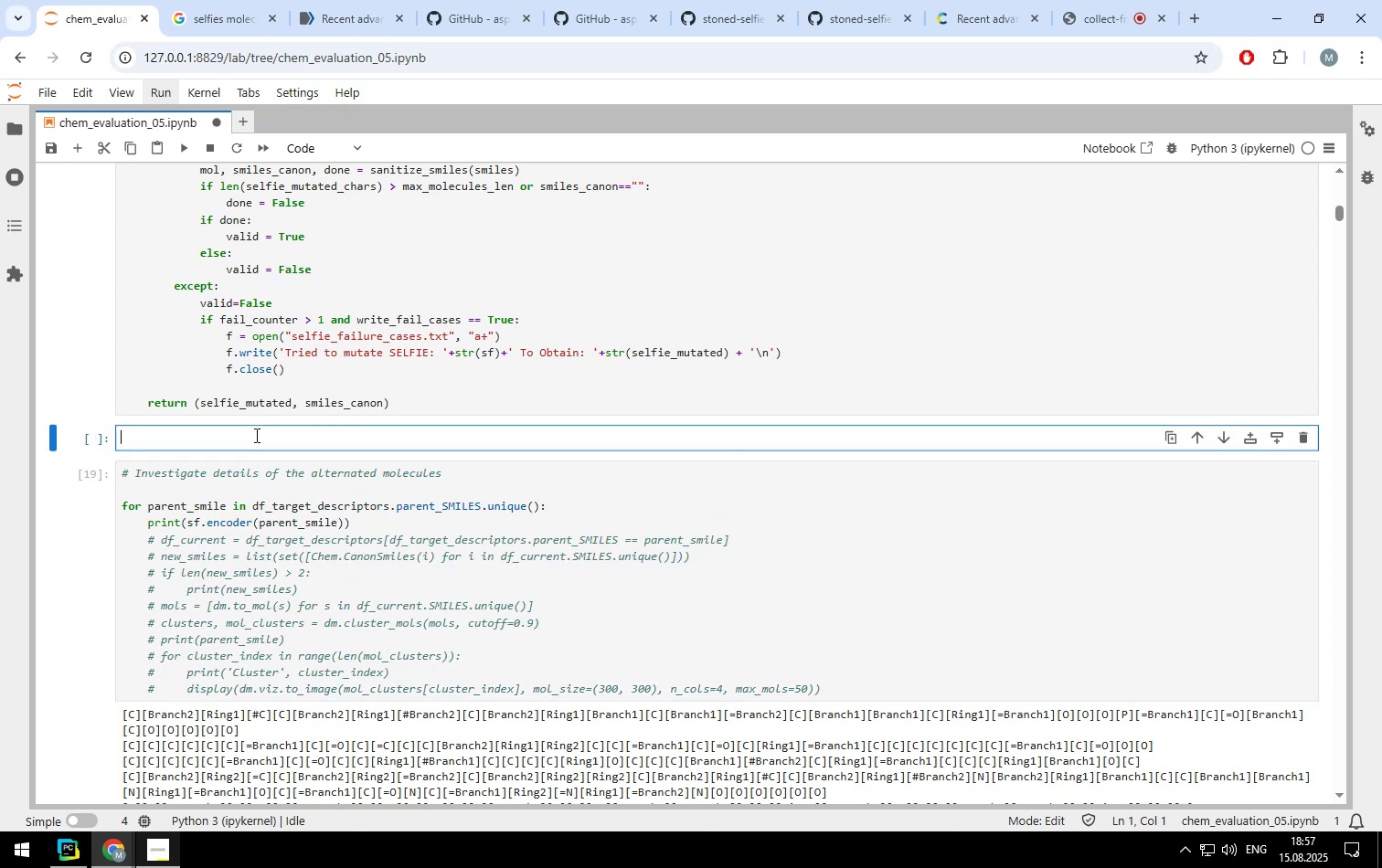 
scroll: coordinate [289, 281], scroll_direction: up, amount: 12.0
 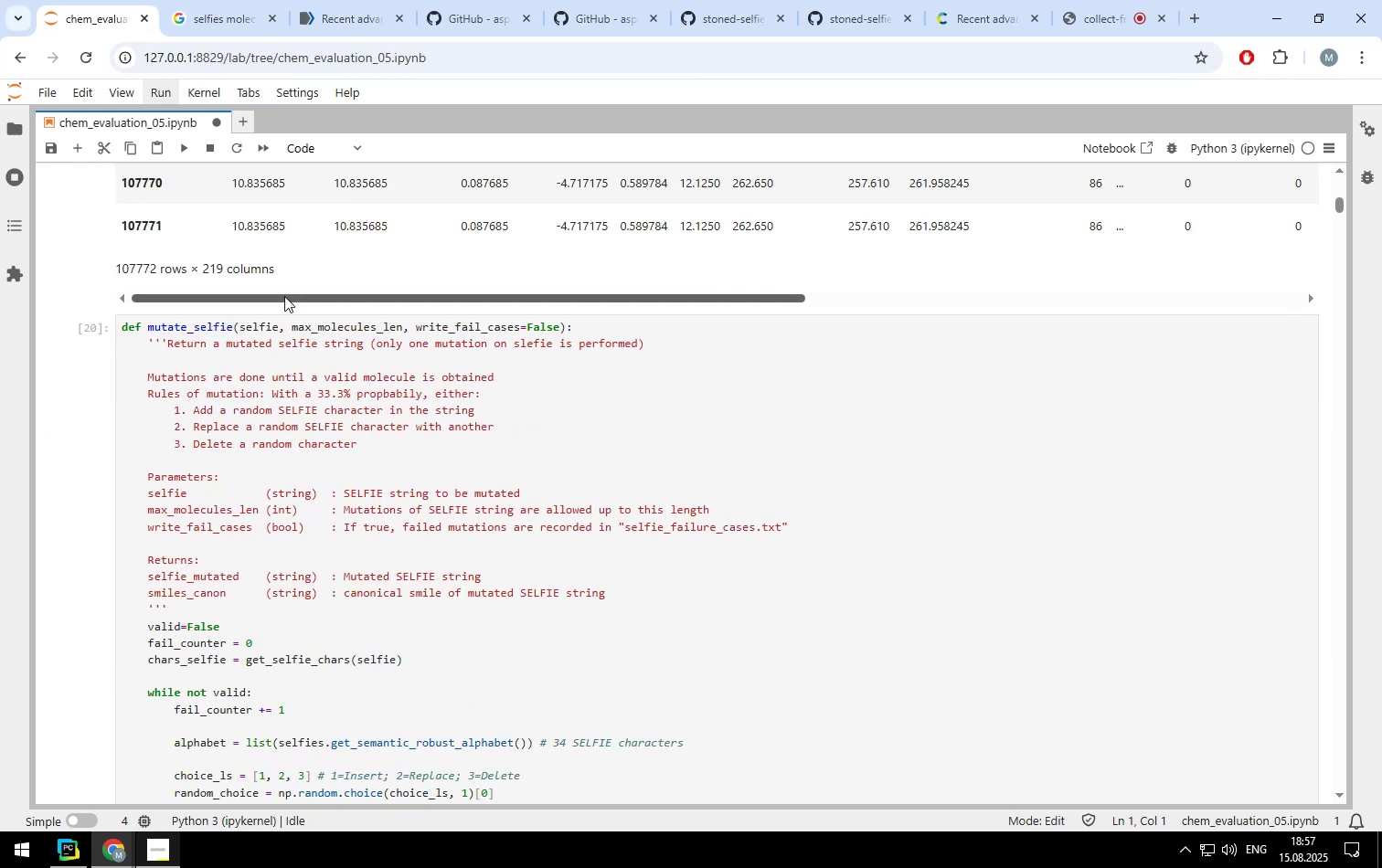 
scroll: coordinate [284, 300], scroll_direction: down, amount: 12.0
 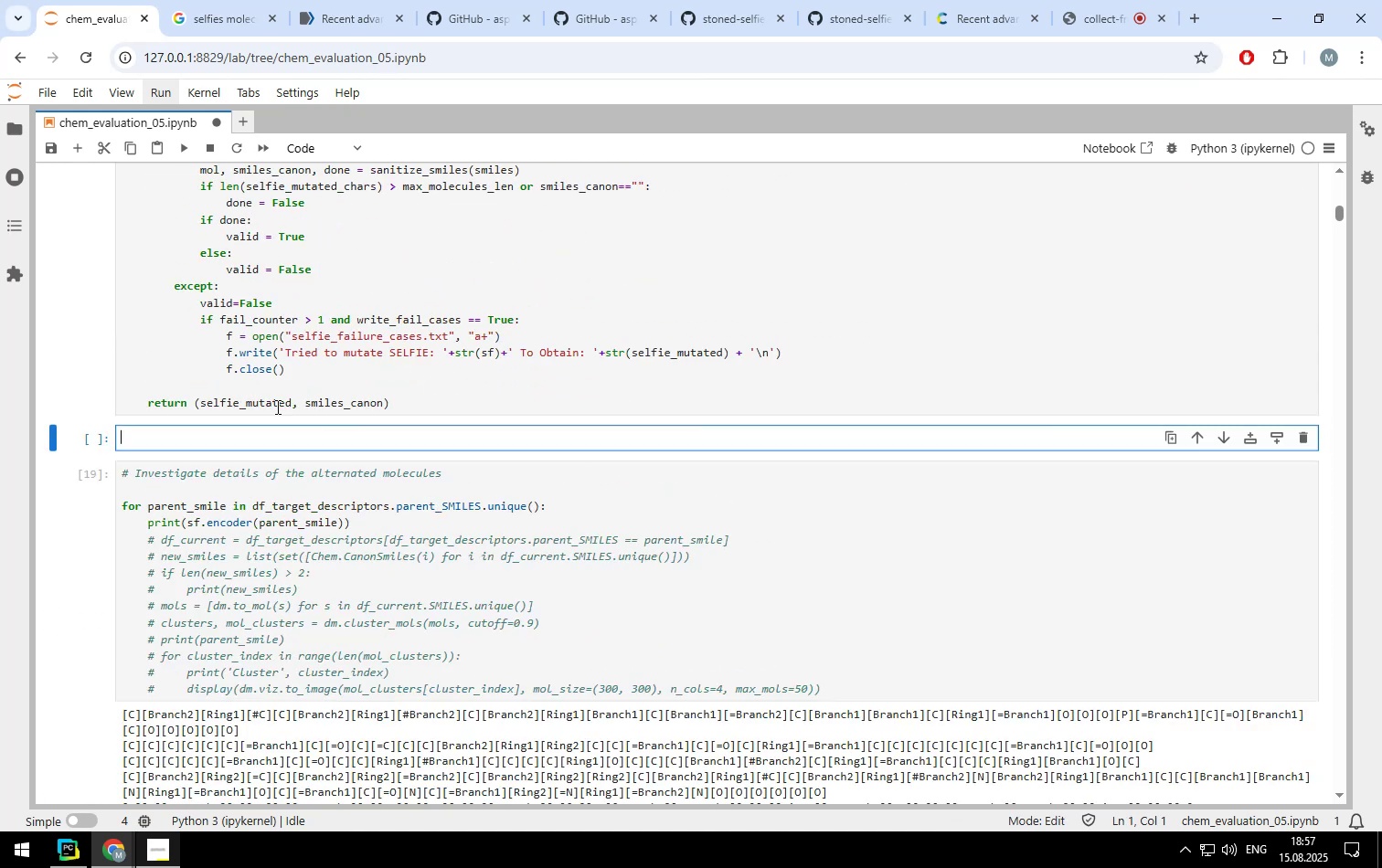 
type(mutate_selfie('CCO'))
 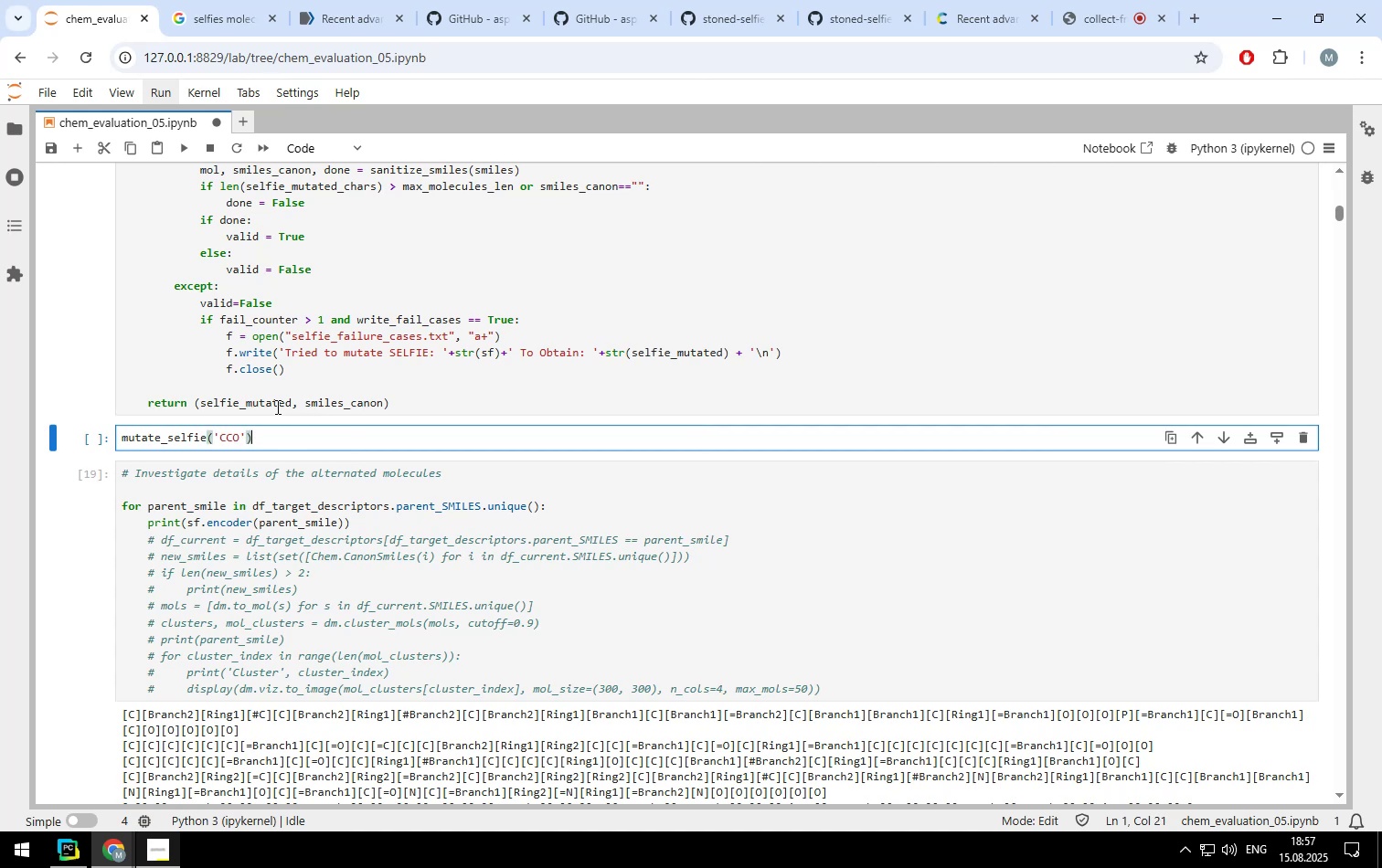 
key(Control+ControlLeft)
 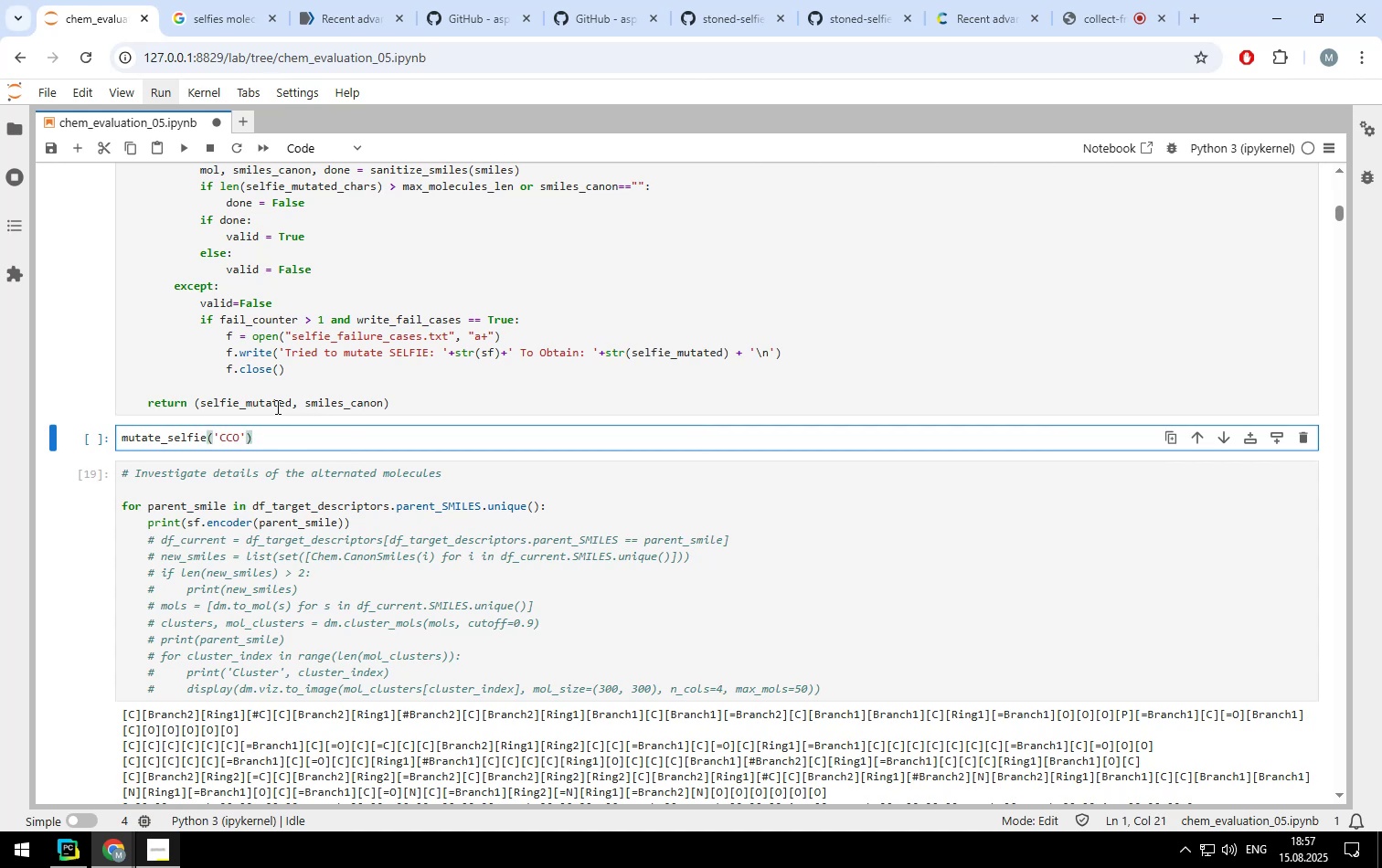 
key(Control+Enter)
 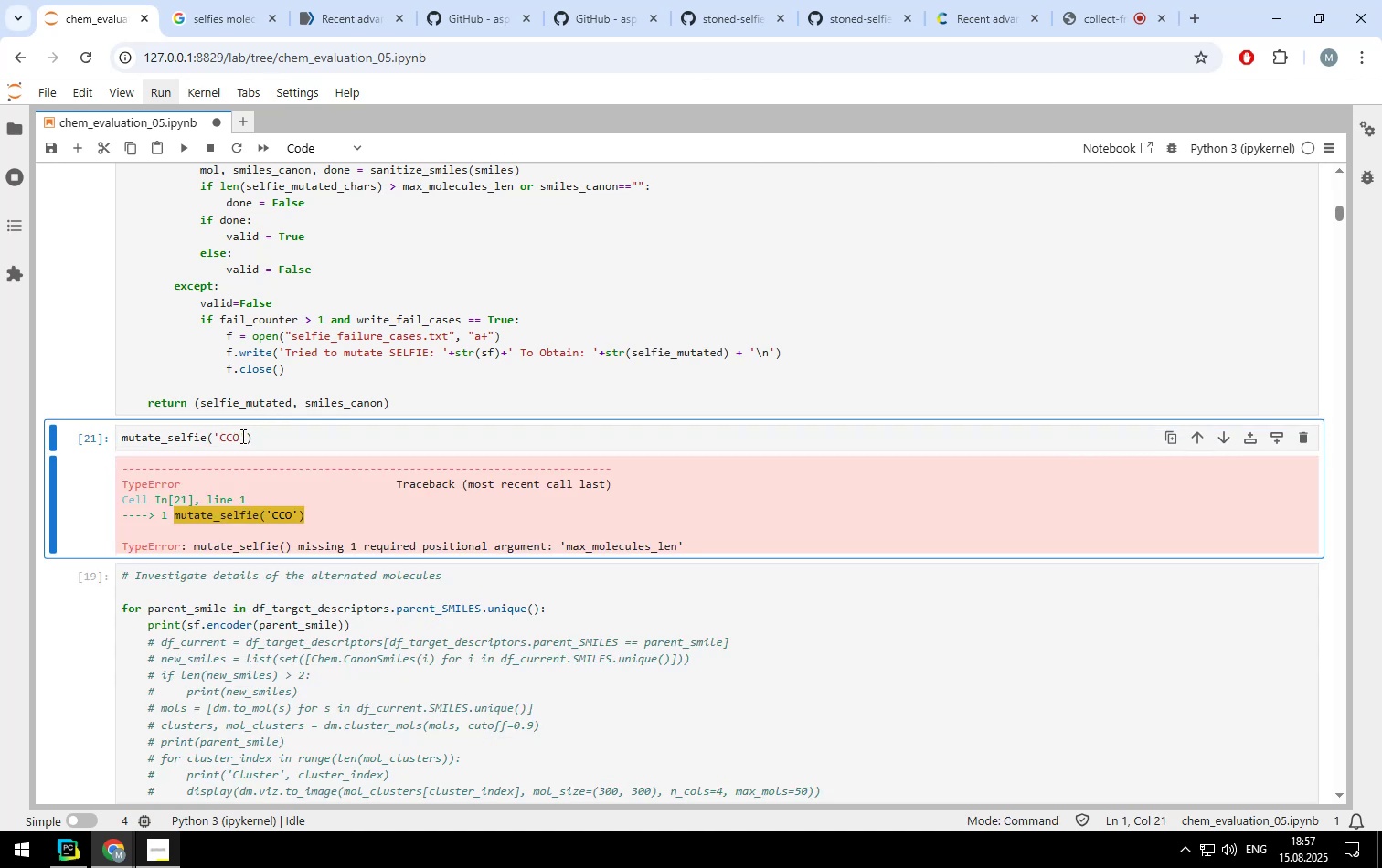 
left_click([245, 434])
 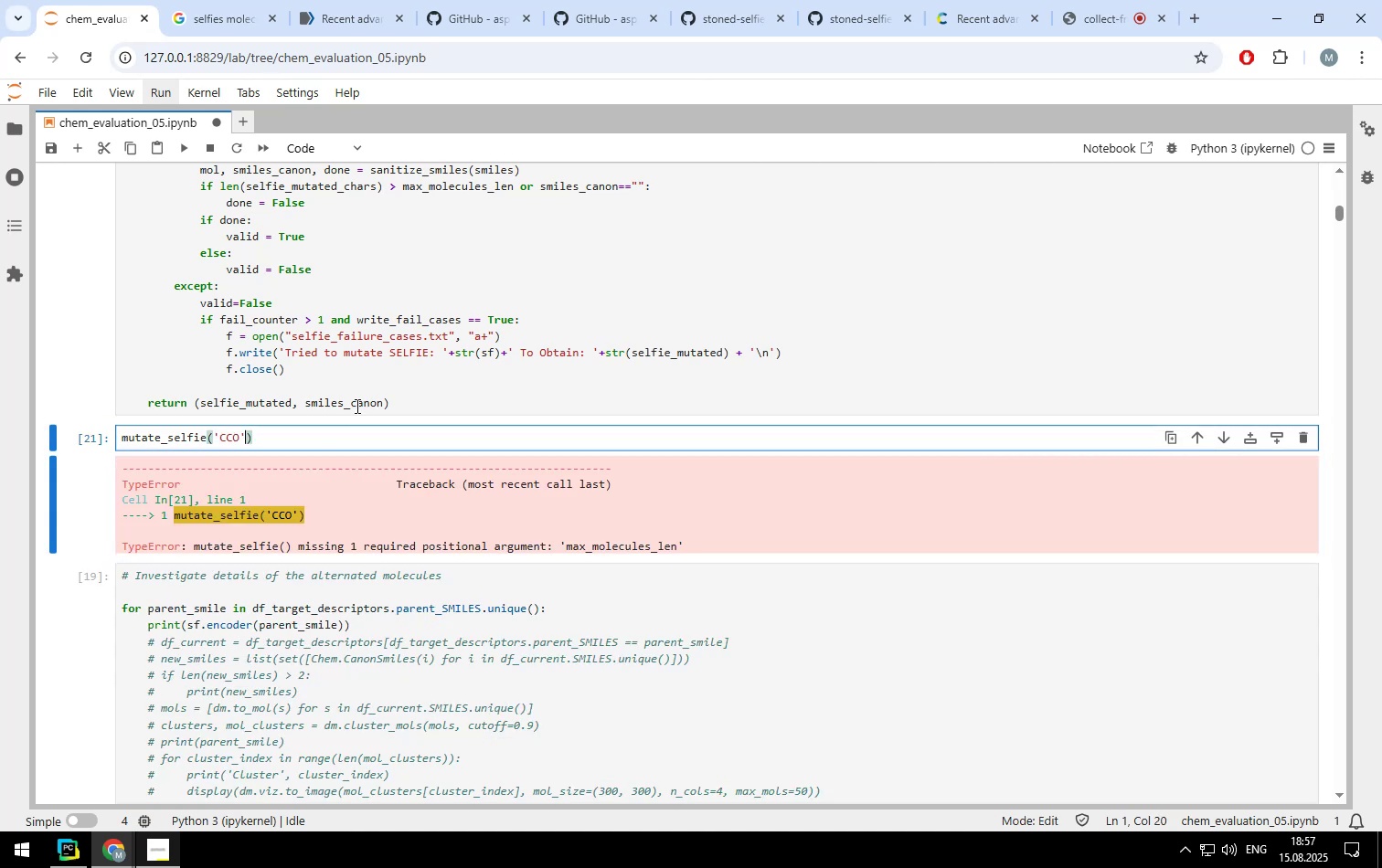 
type(, 100)
 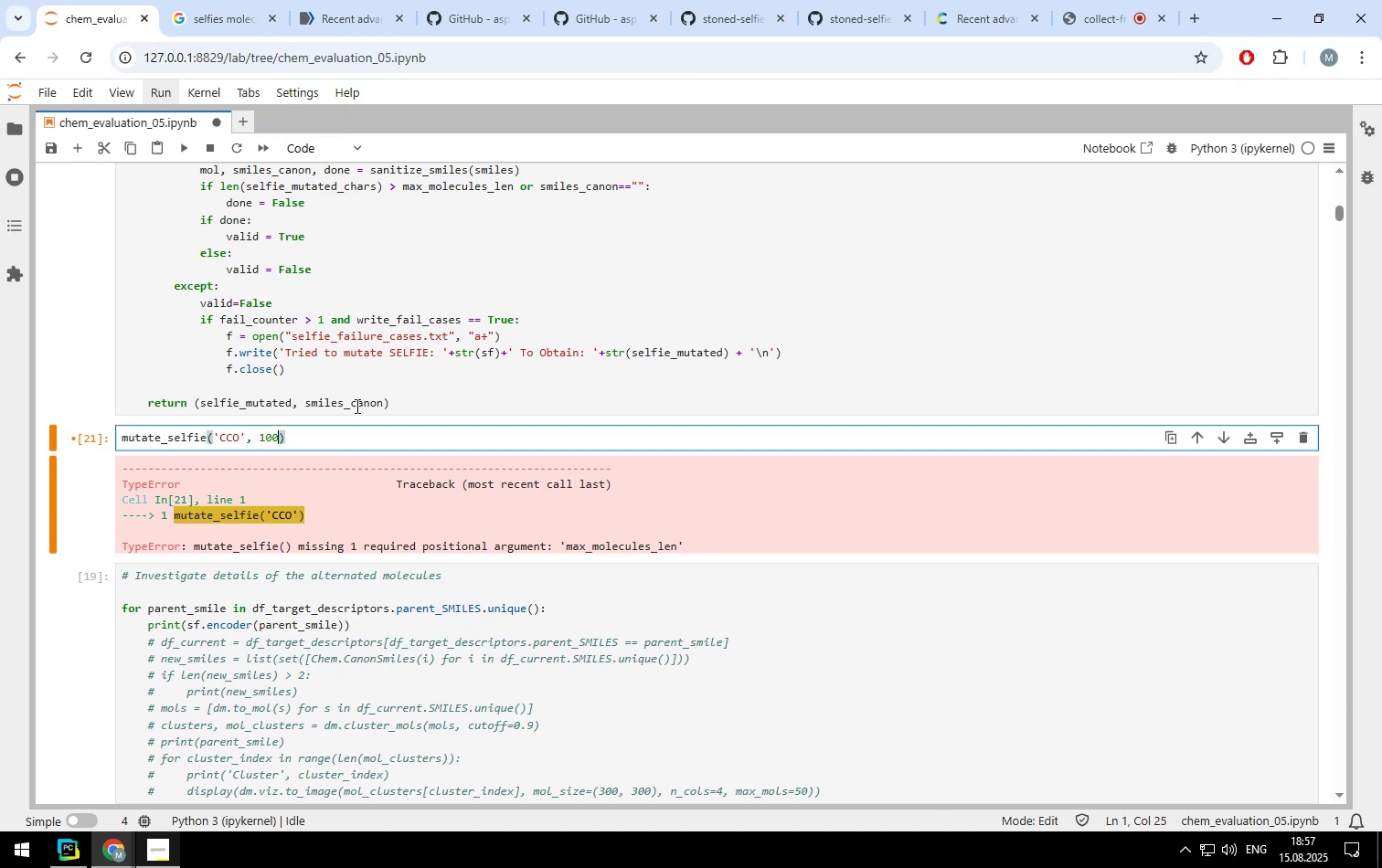 
key(Control+ControlLeft)
 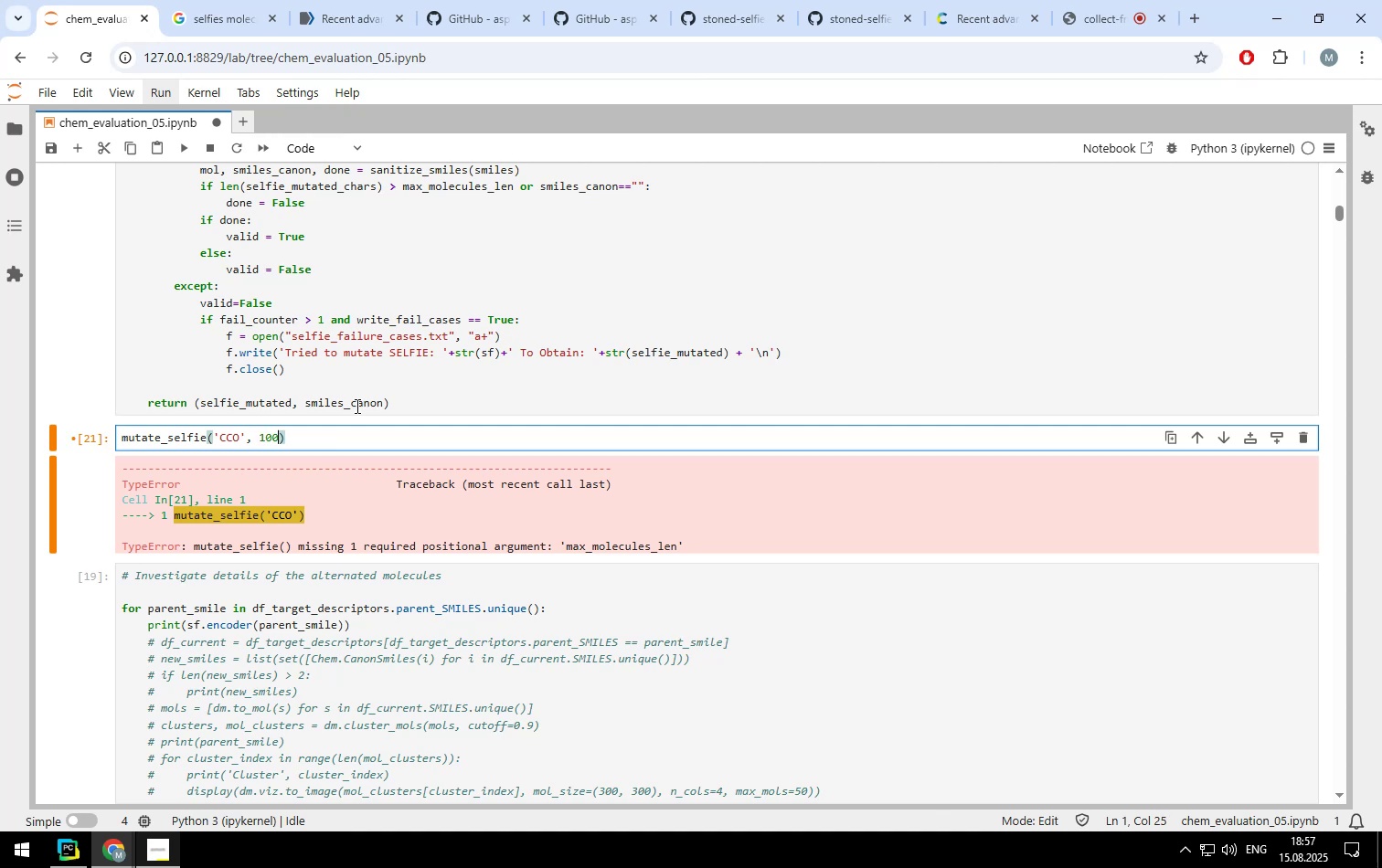 
key(Control+Enter)
 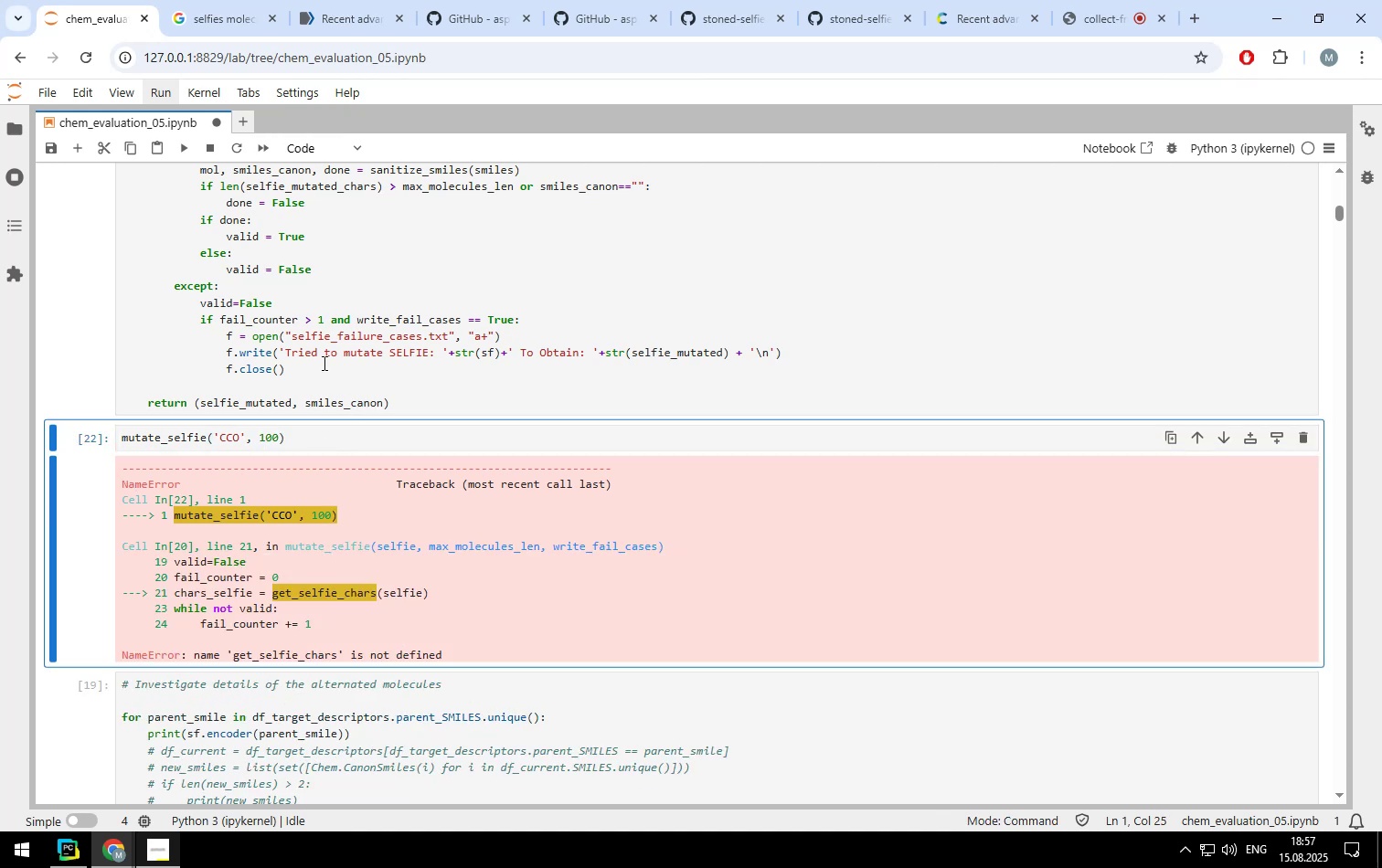 
wait(7.34)
 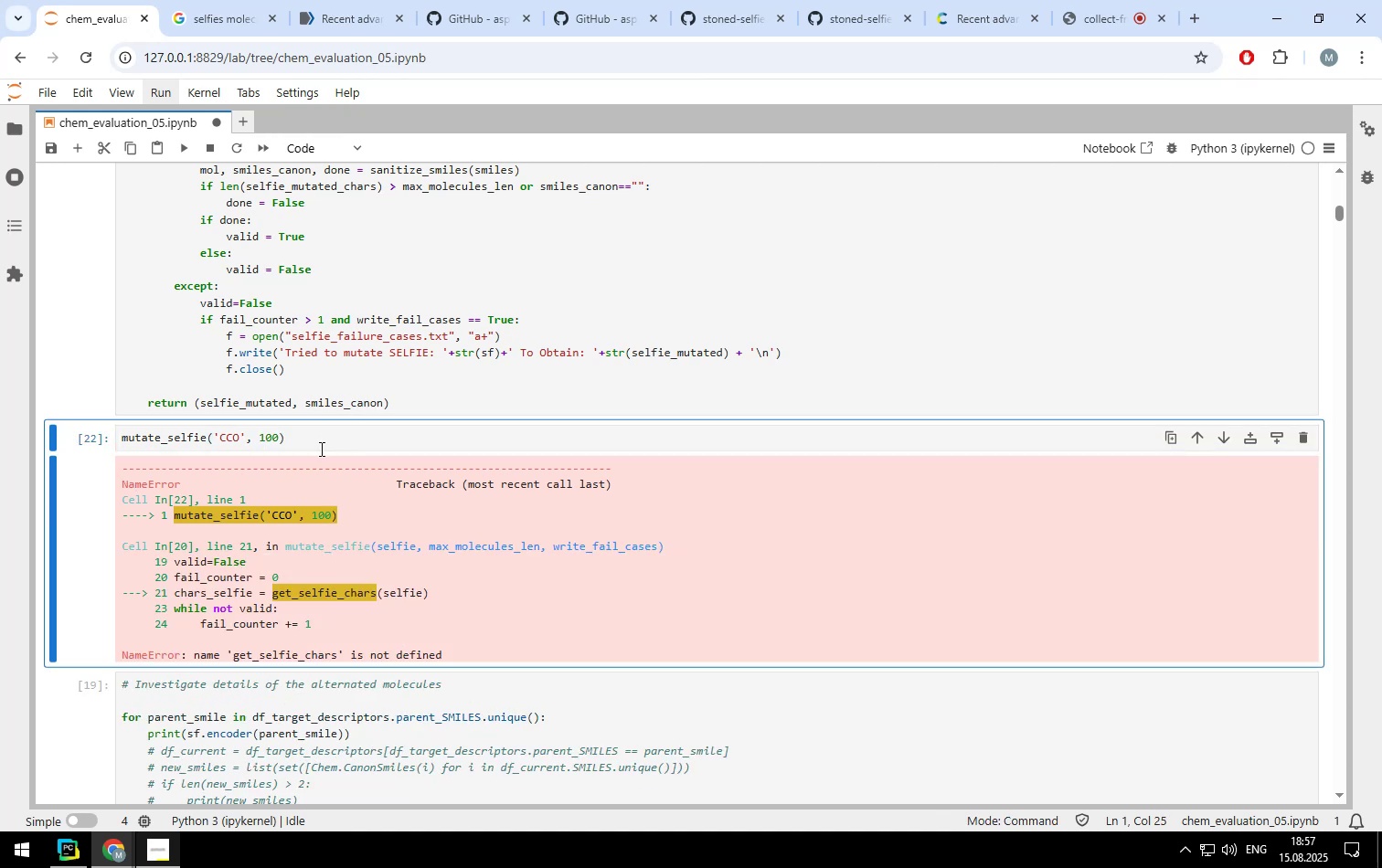 
left_click([730, 20])
 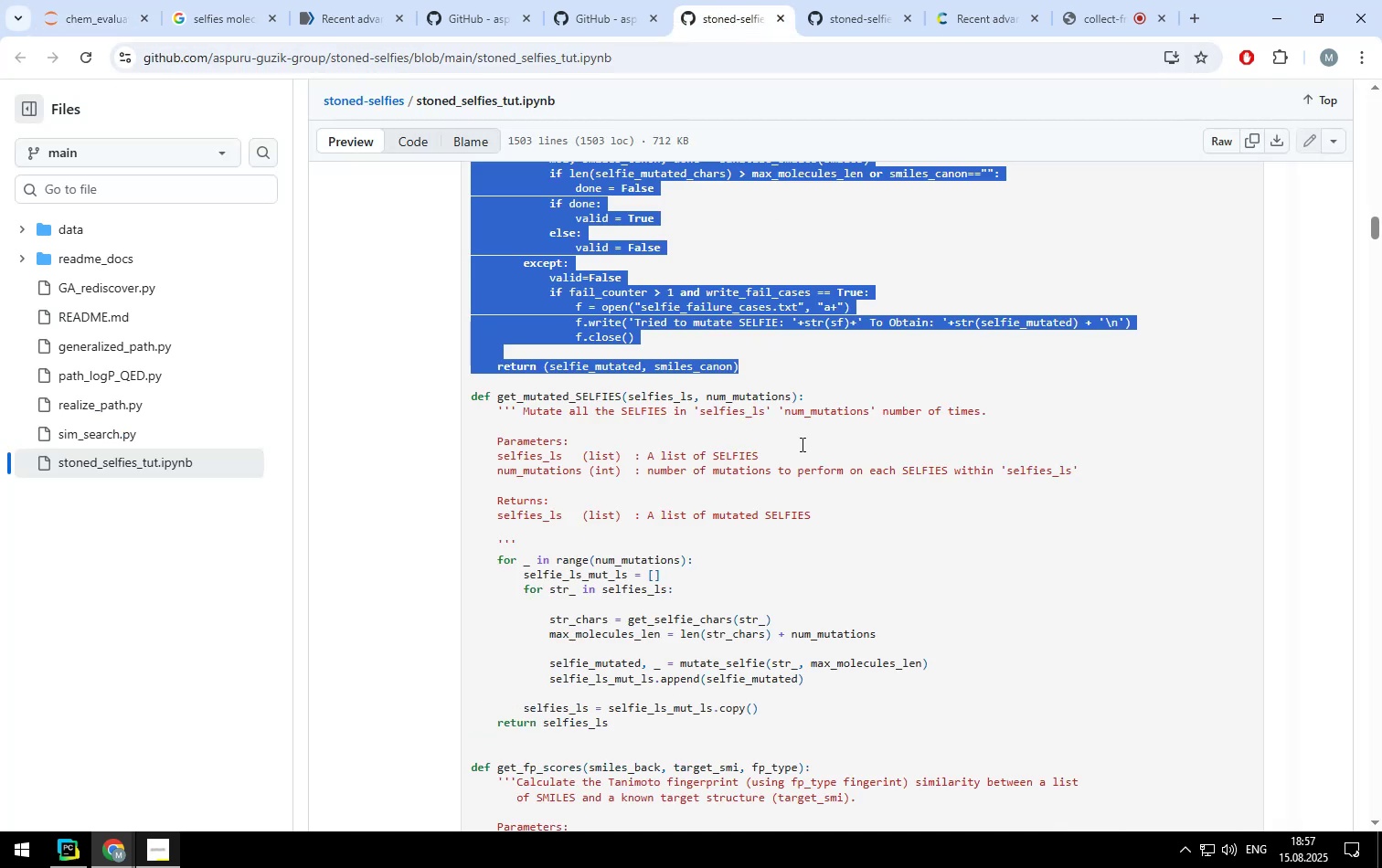 
scroll: coordinate [801, 444], scroll_direction: up, amount: 15.0
 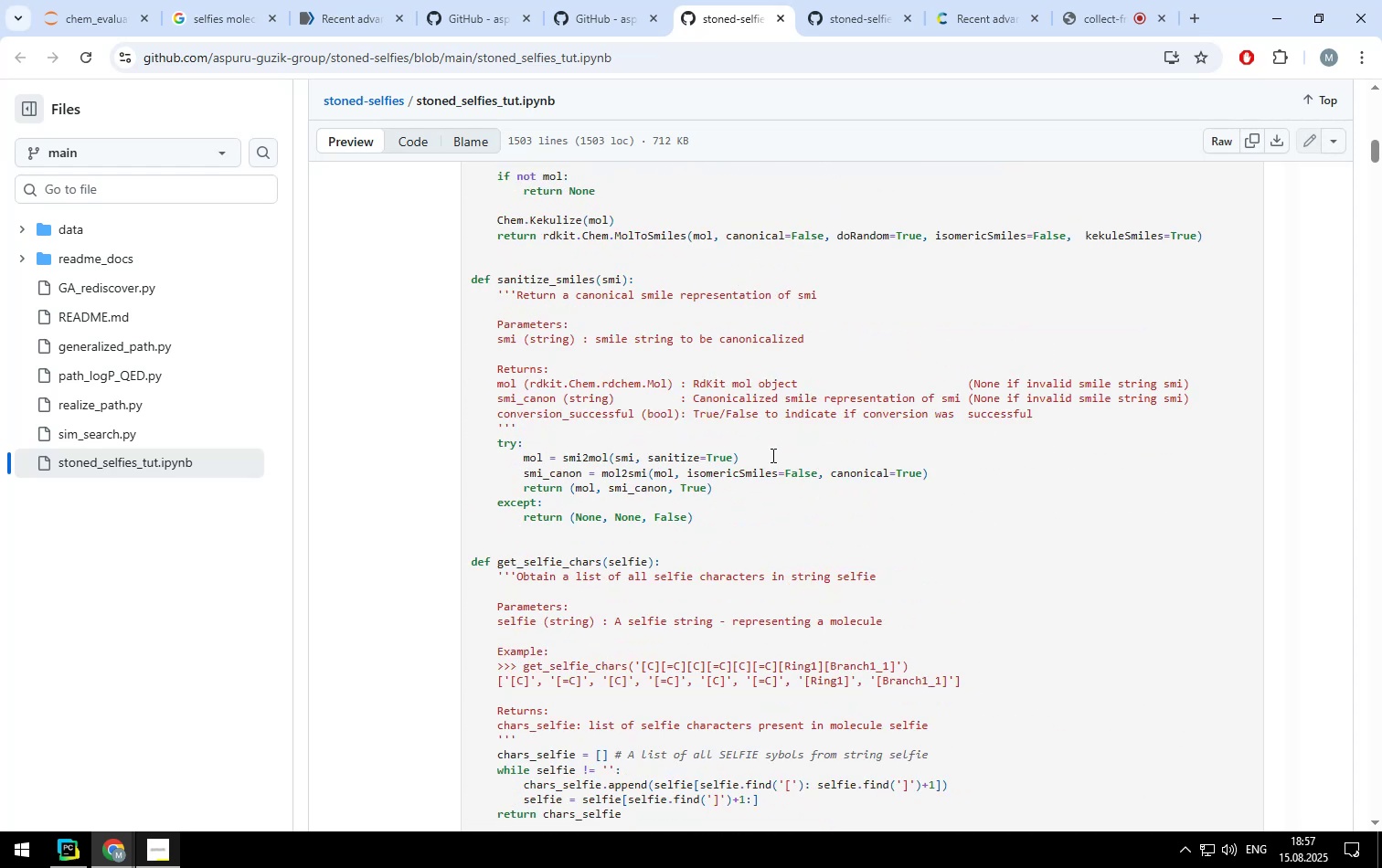 
scroll: coordinate [624, 558], scroll_direction: down, amount: 1.0
 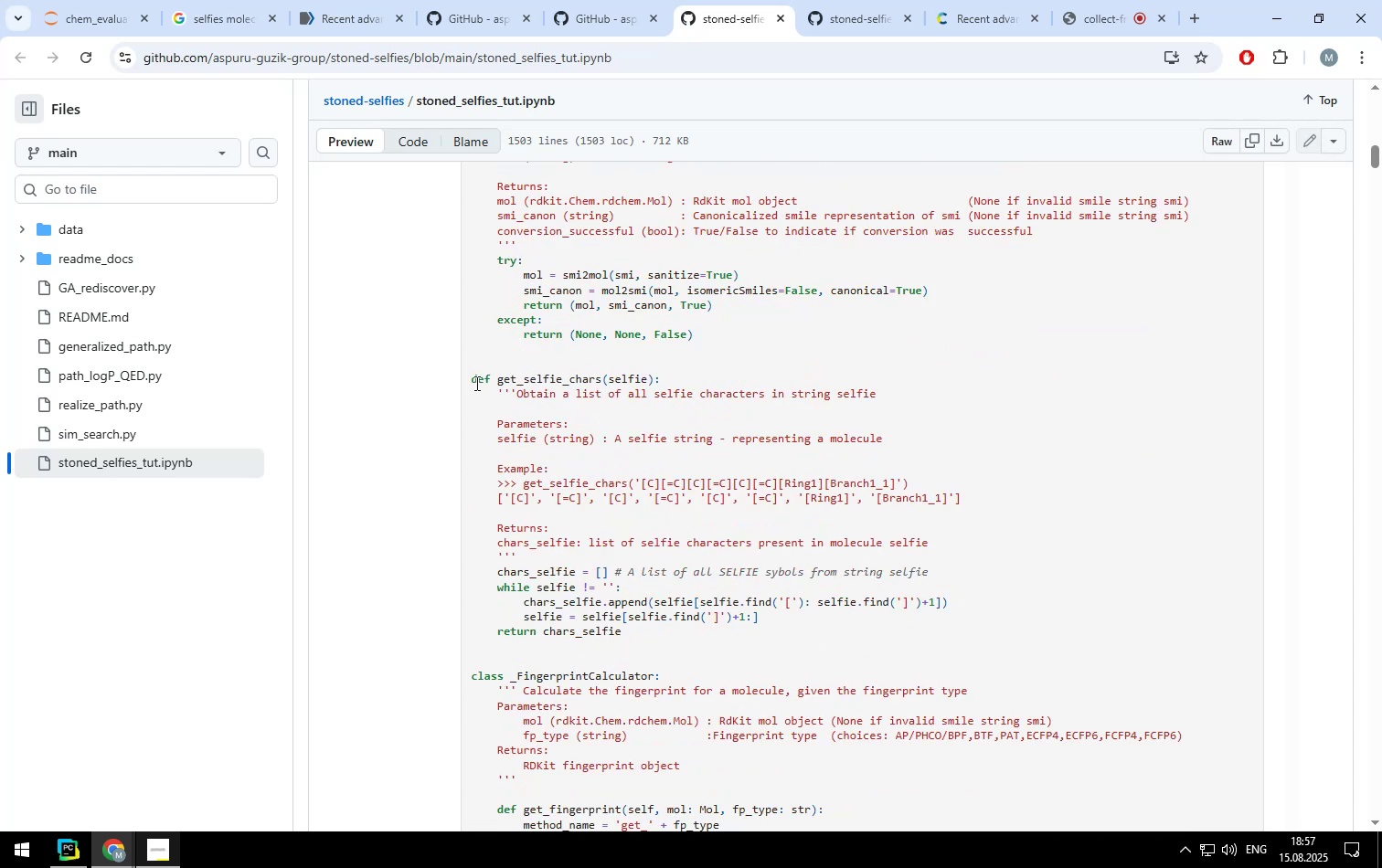 
left_click_drag(start_coordinate=[473, 378], to_coordinate=[643, 630])
 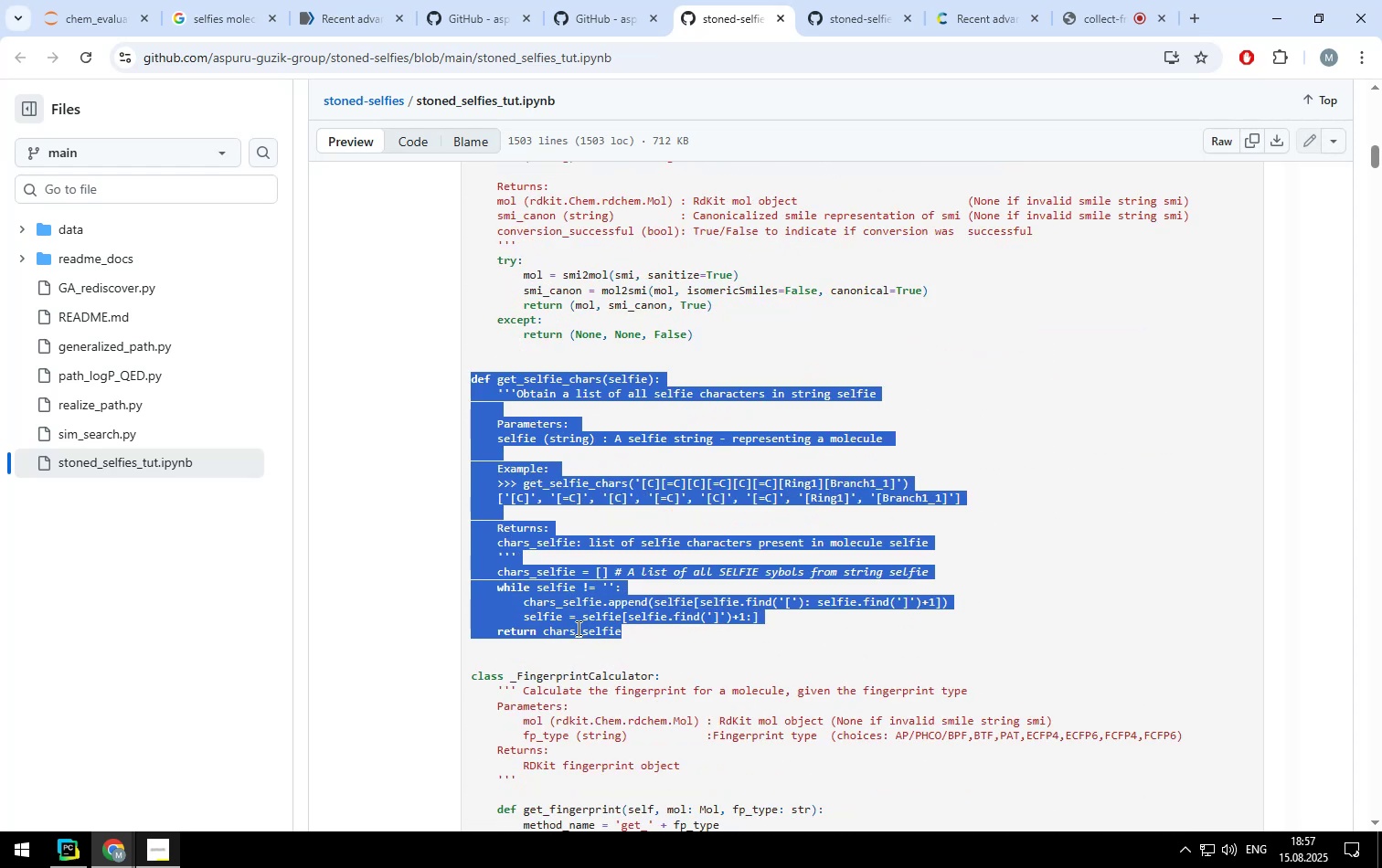 
right_click([577, 628])
 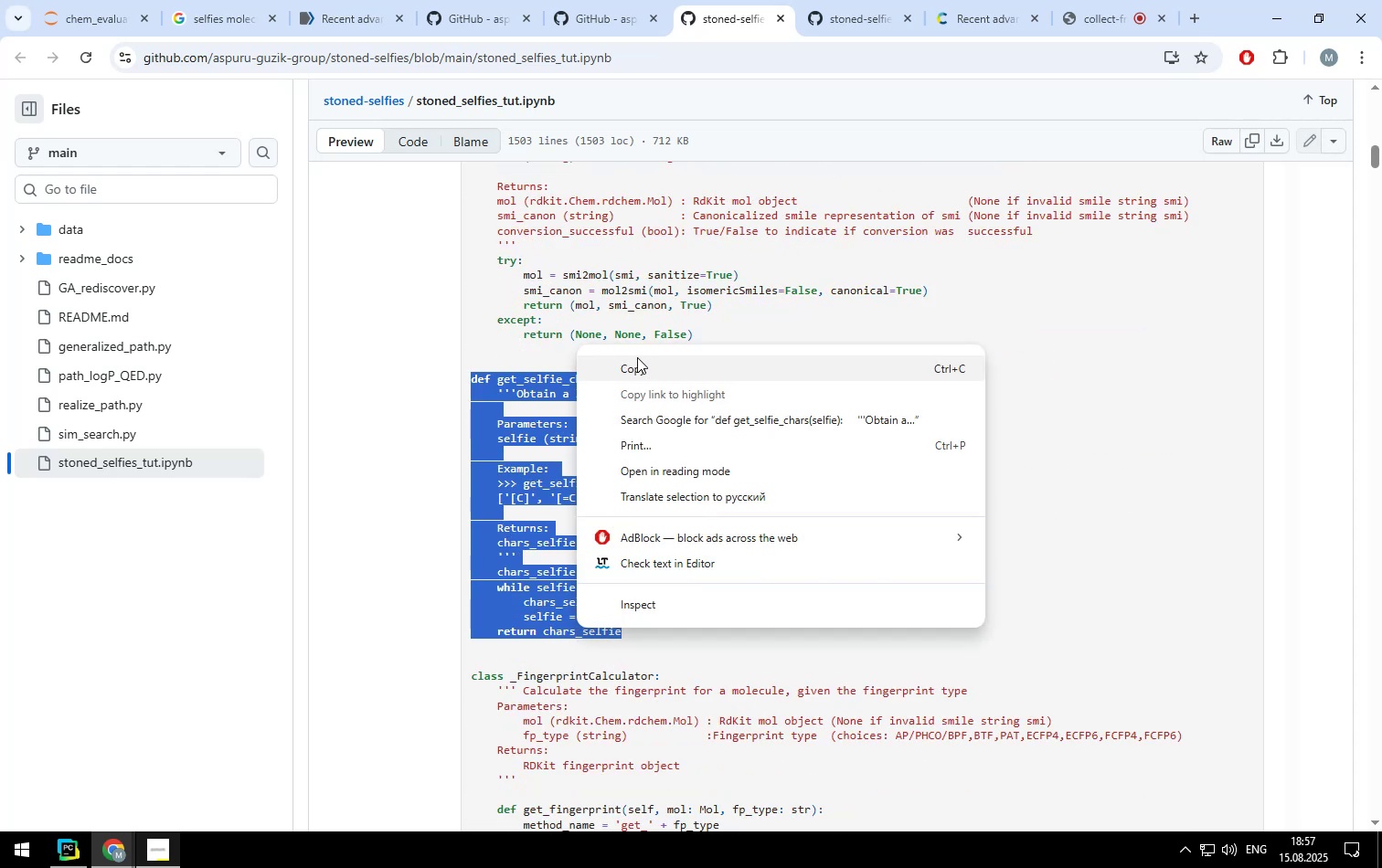 
left_click([643, 374])
 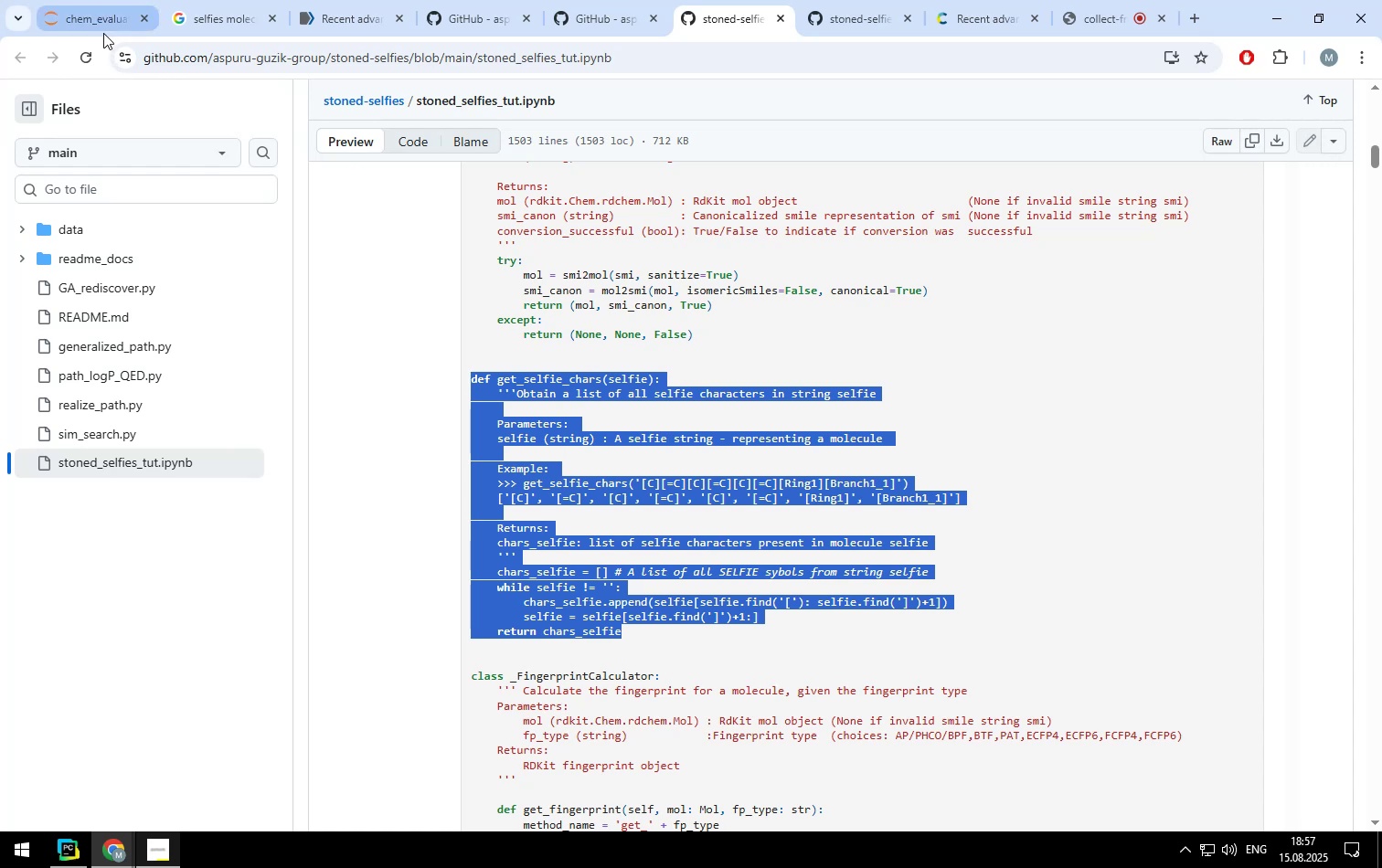 
left_click([103, 33])
 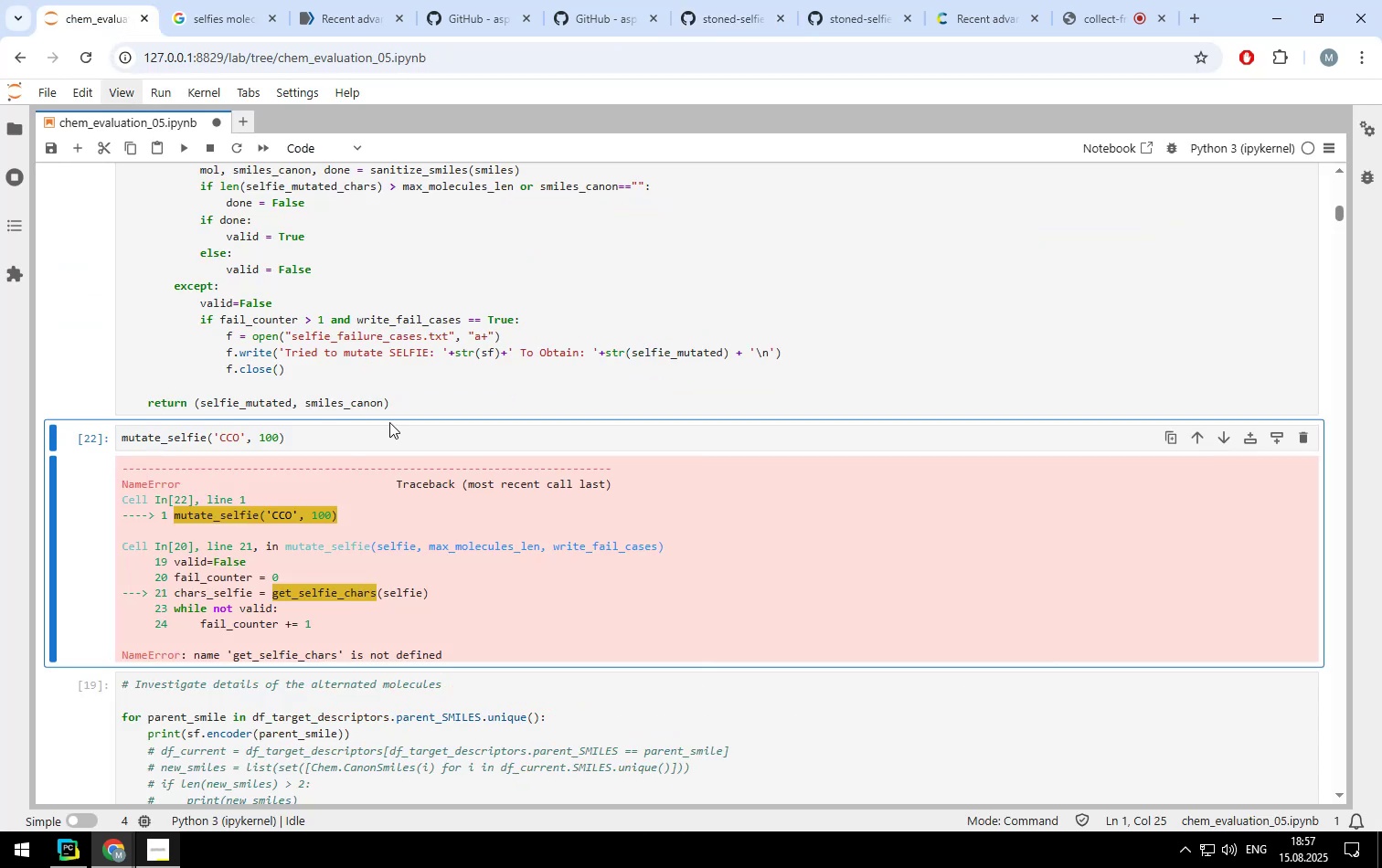 
left_click([383, 391])
 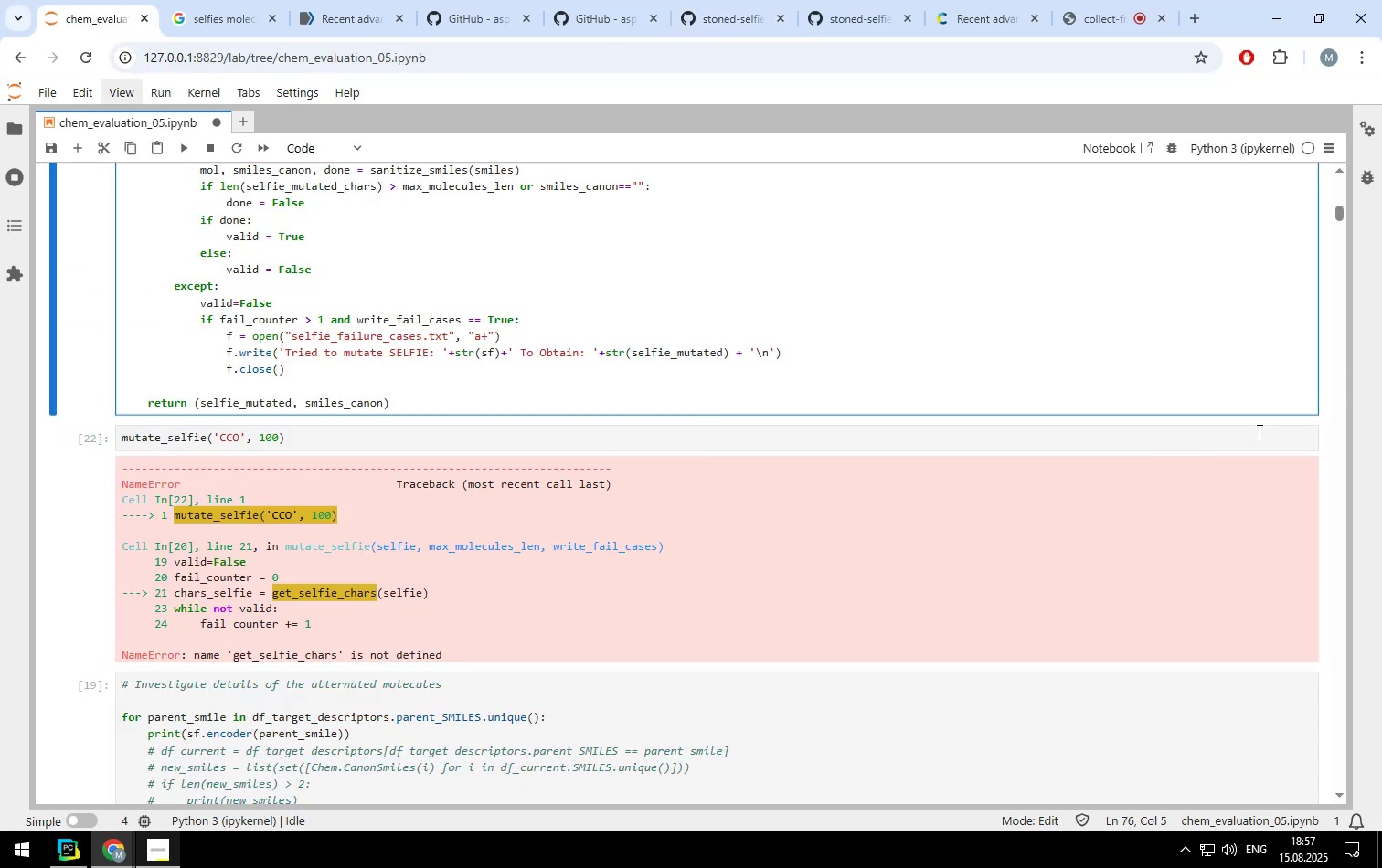 
left_click([1255, 434])
 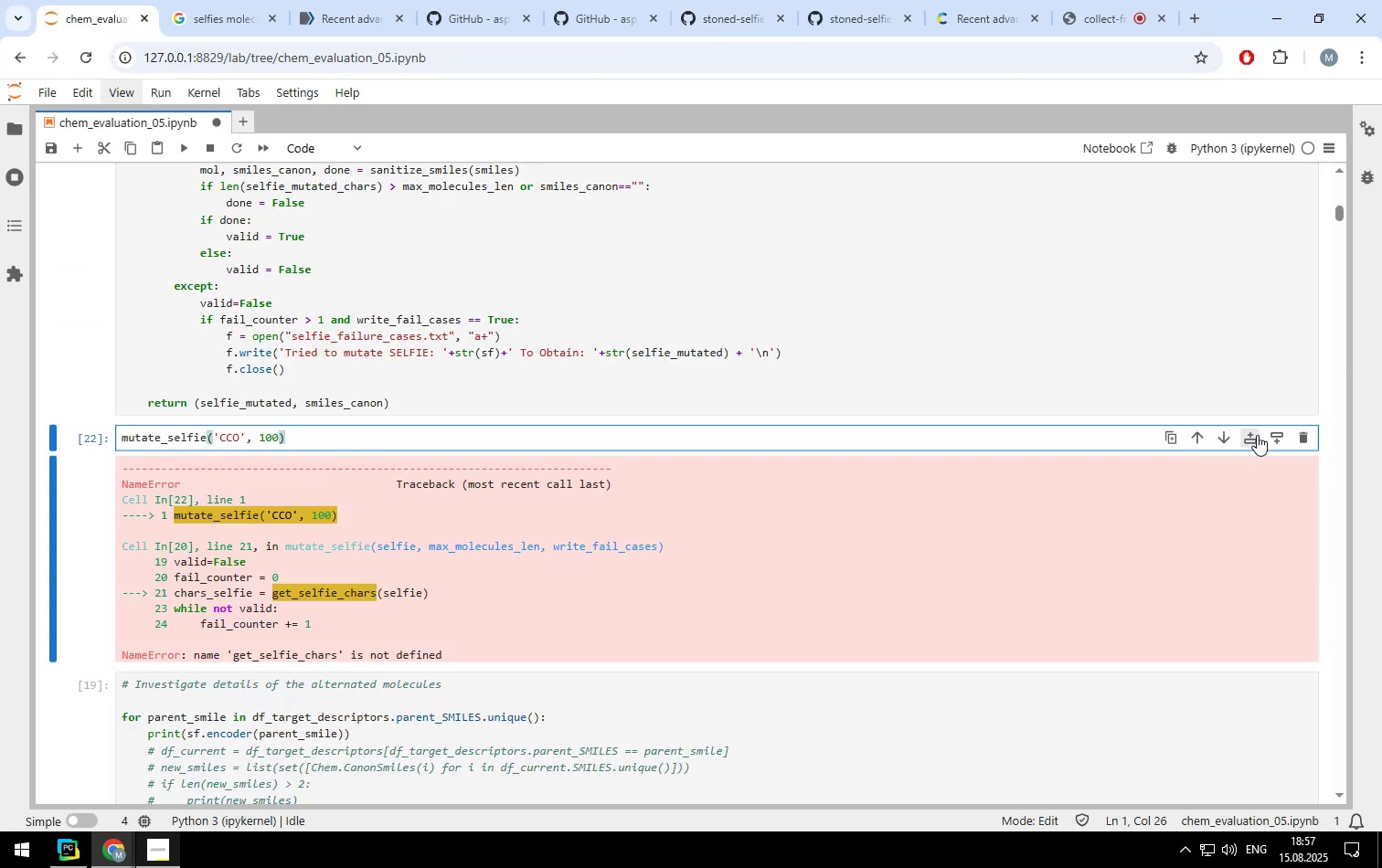 
left_click([1257, 435])
 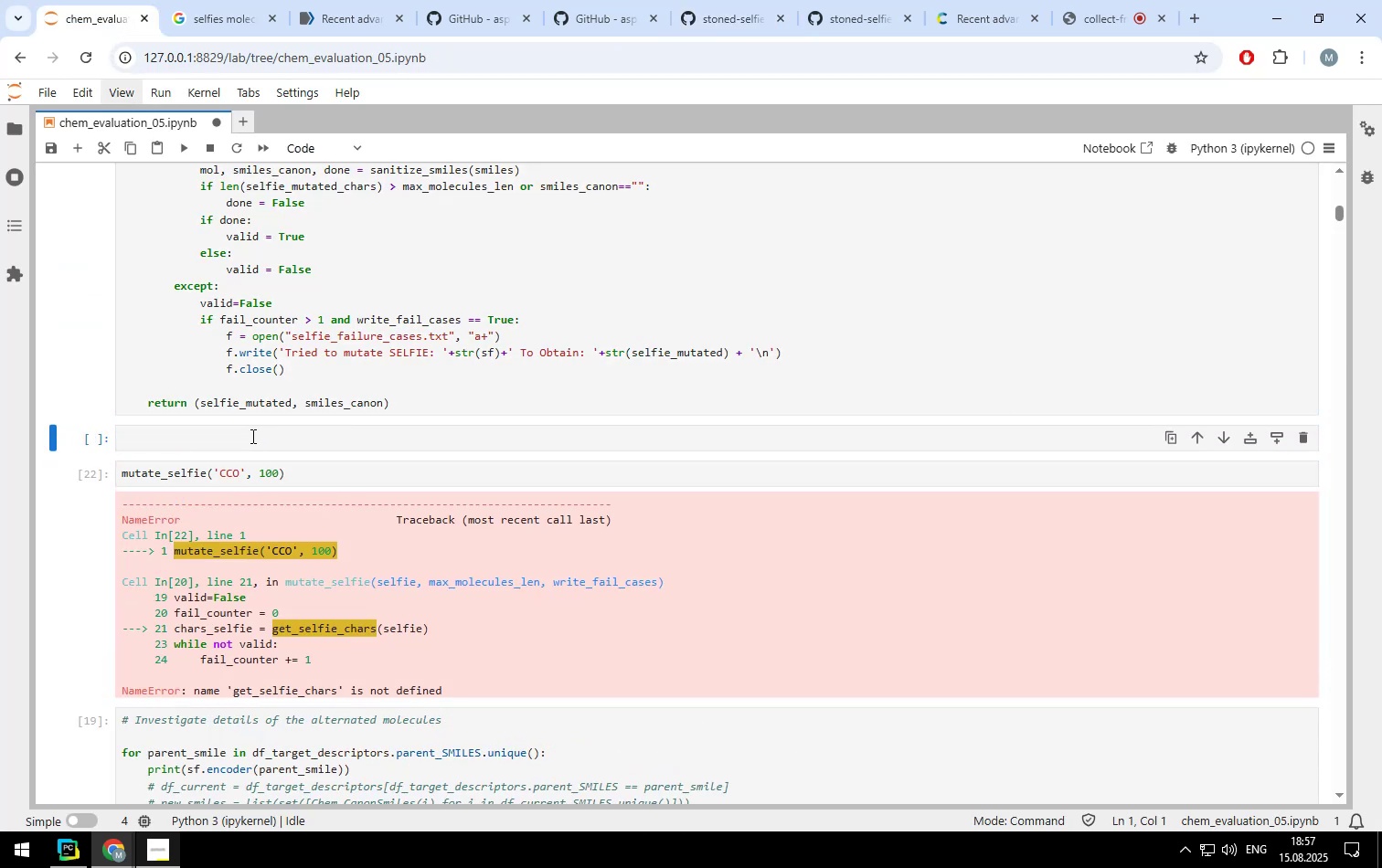 
left_click([251, 436])
 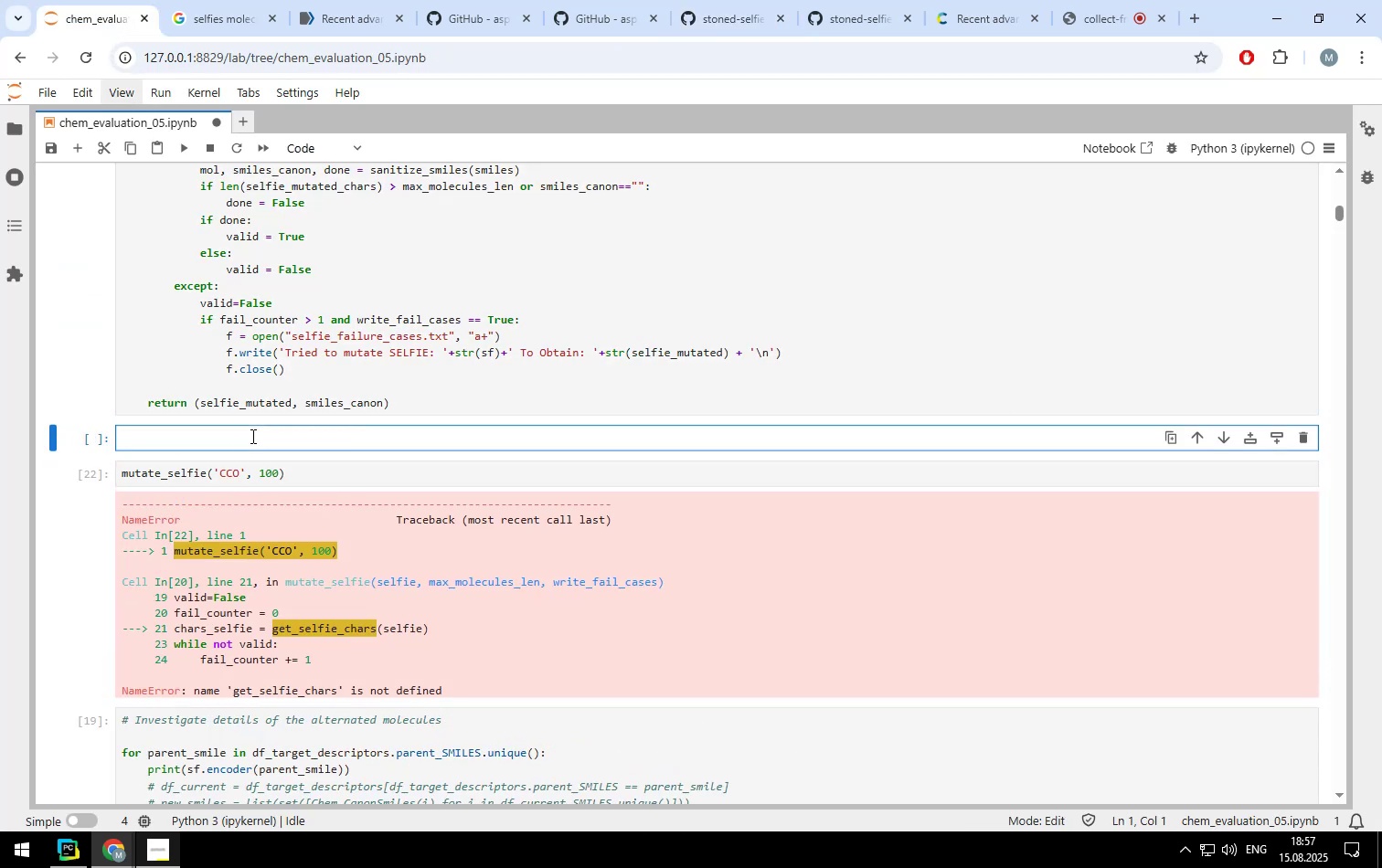 
scroll: coordinate [414, 337], scroll_direction: up, amount: 17.0
 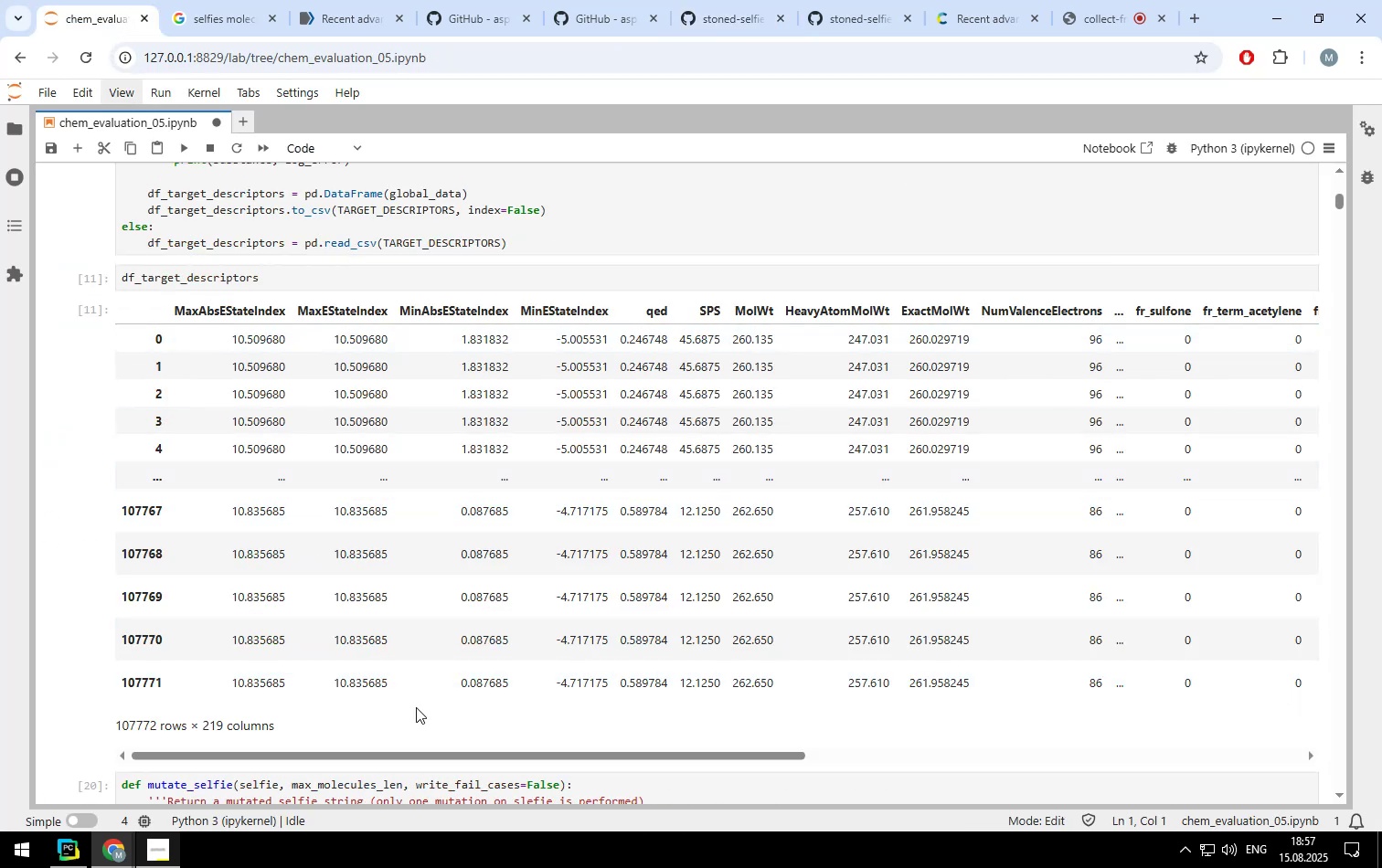 
scroll: coordinate [505, 617], scroll_direction: down, amount: 1.0
 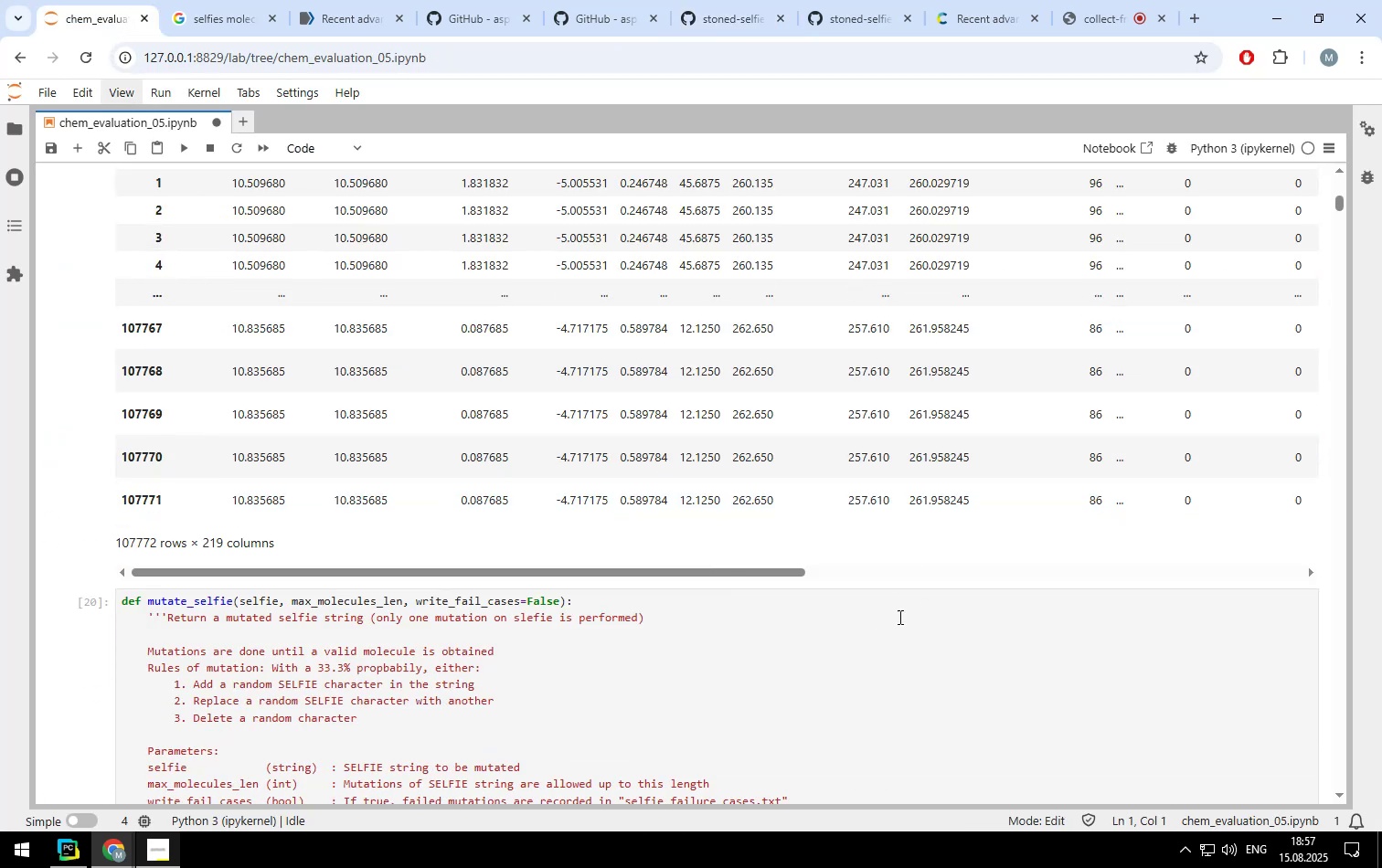 
left_click([999, 620])
 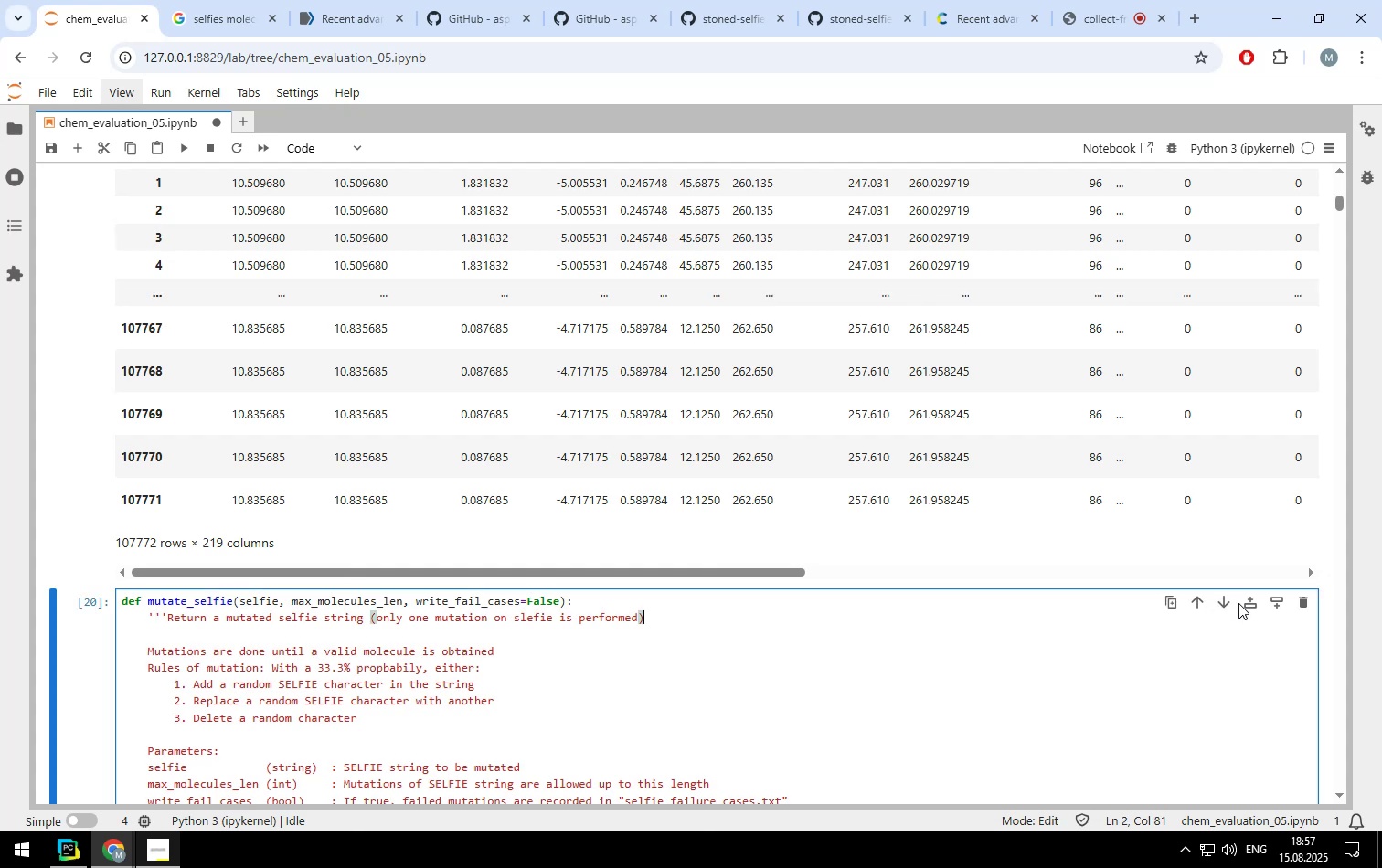 
left_click([1243, 602])
 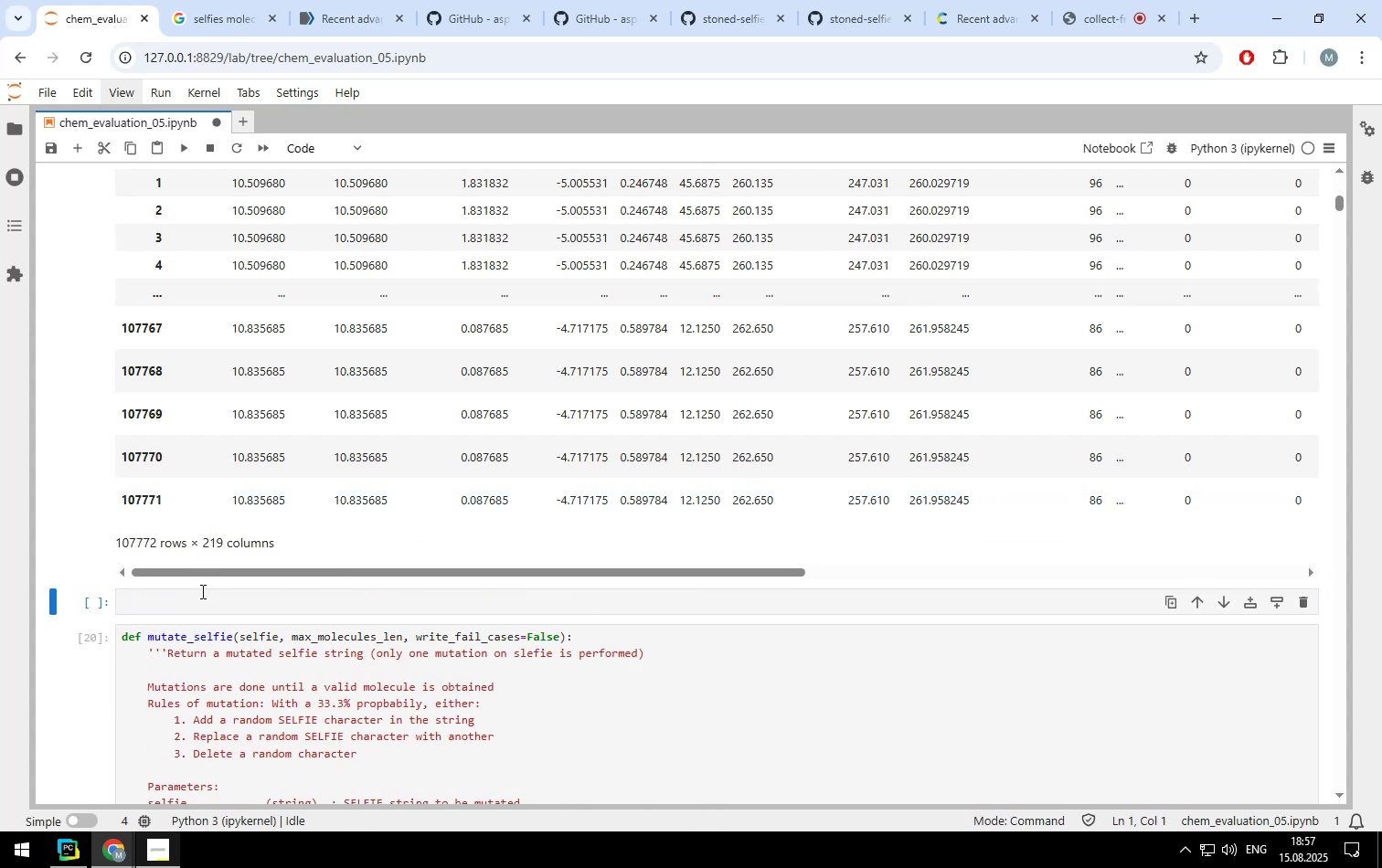 
left_click([198, 604])
 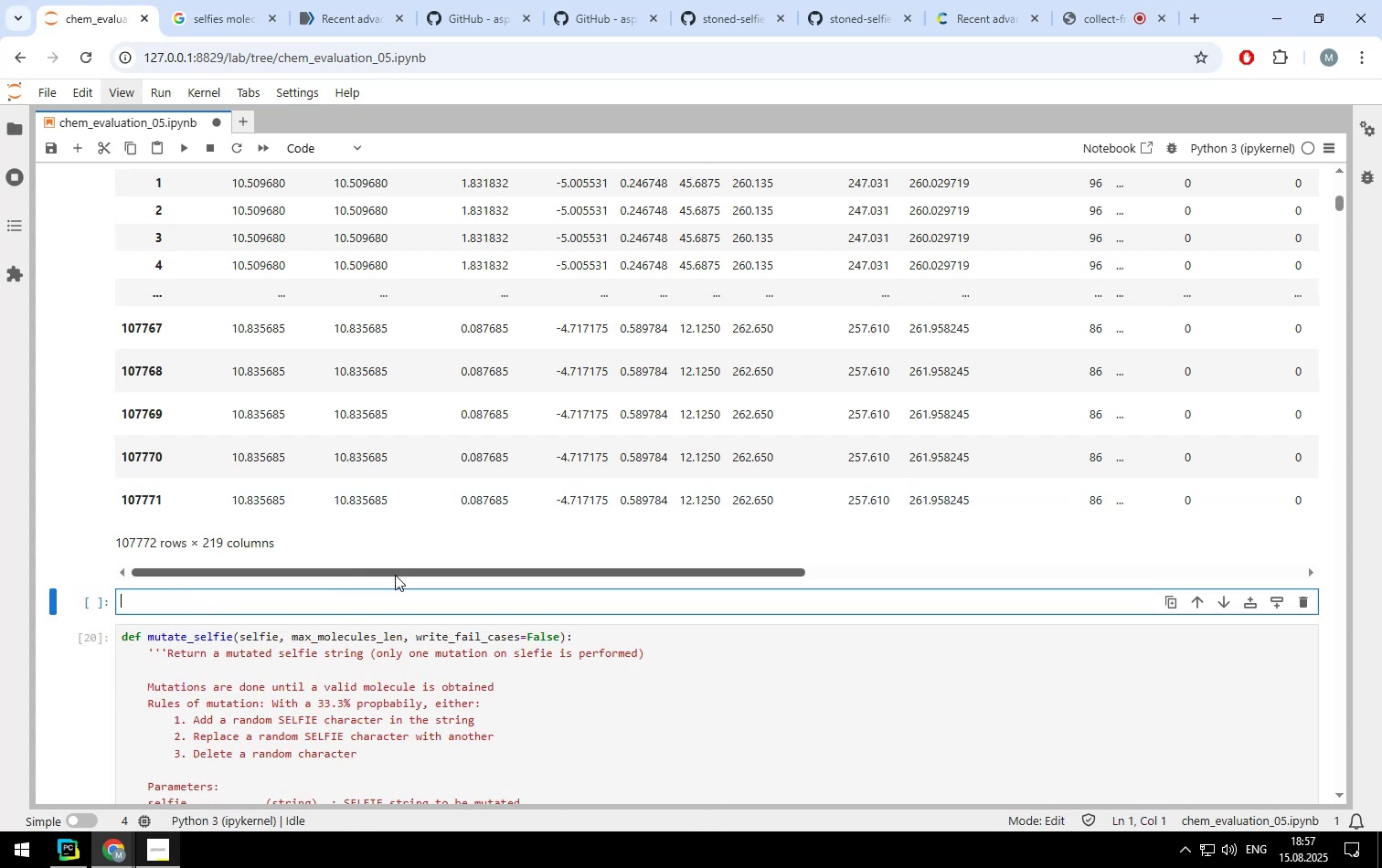 
key(Control+ControlLeft)
 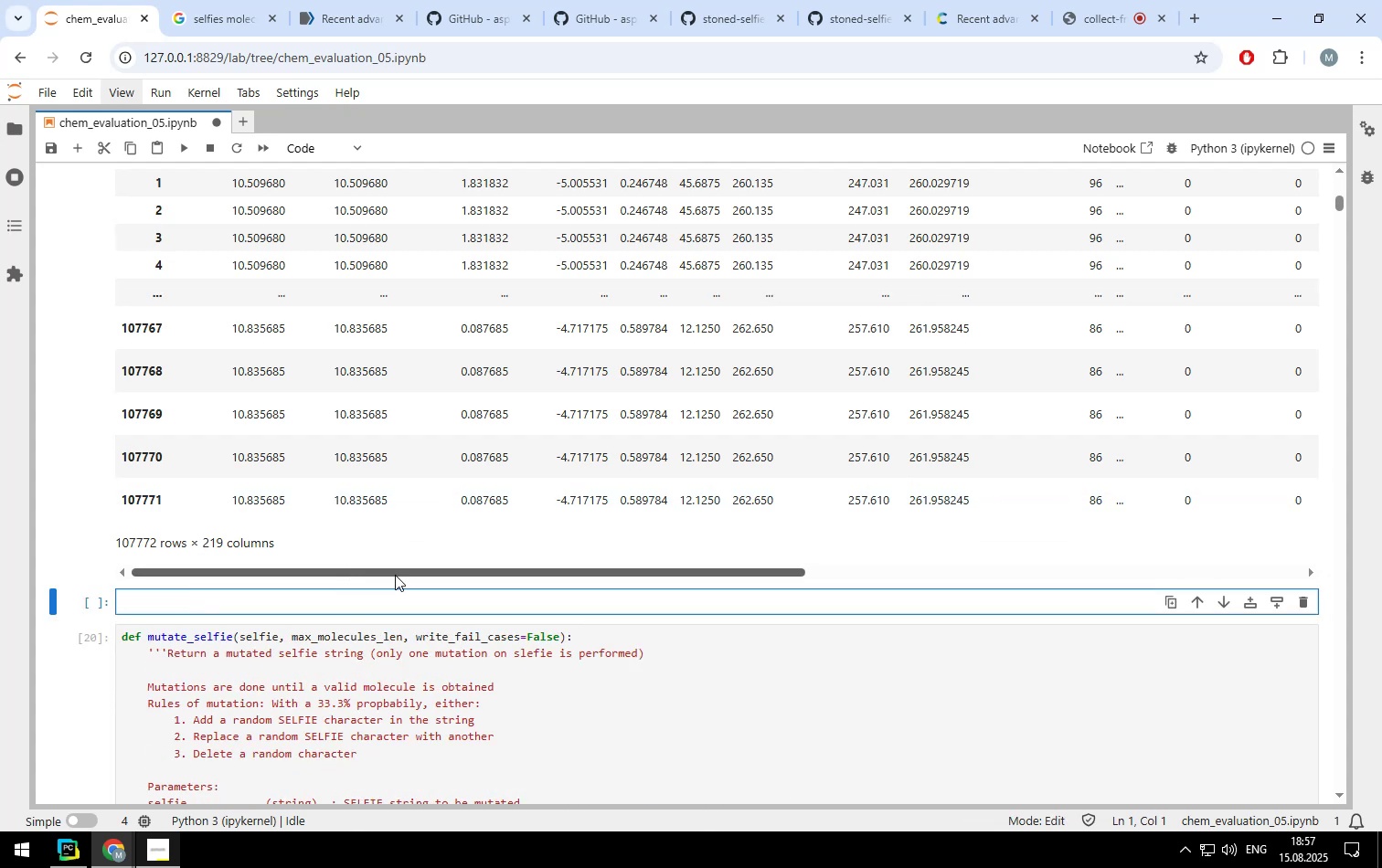 
key(Control+V)
 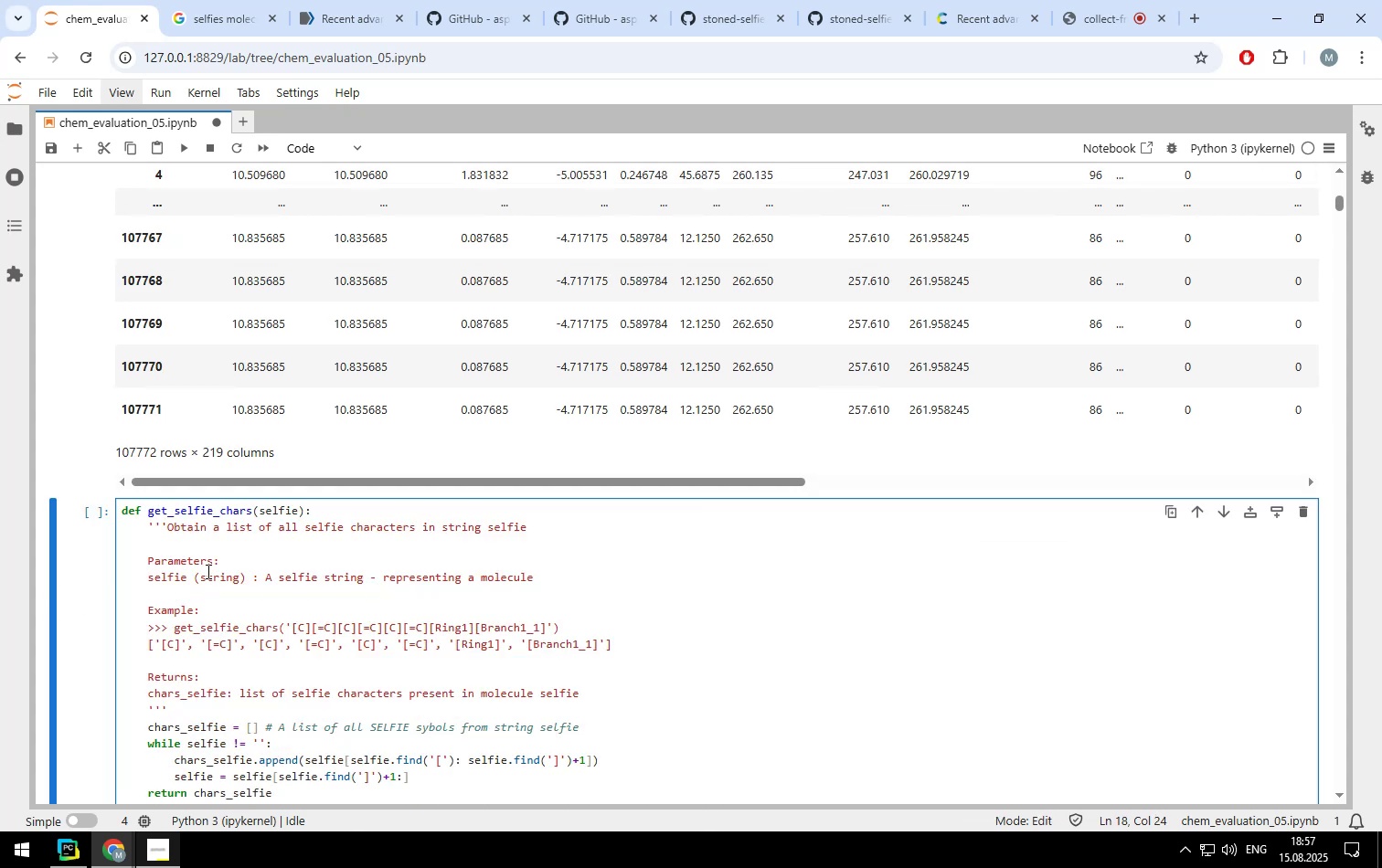 
key(Shift+ShiftLeft)
 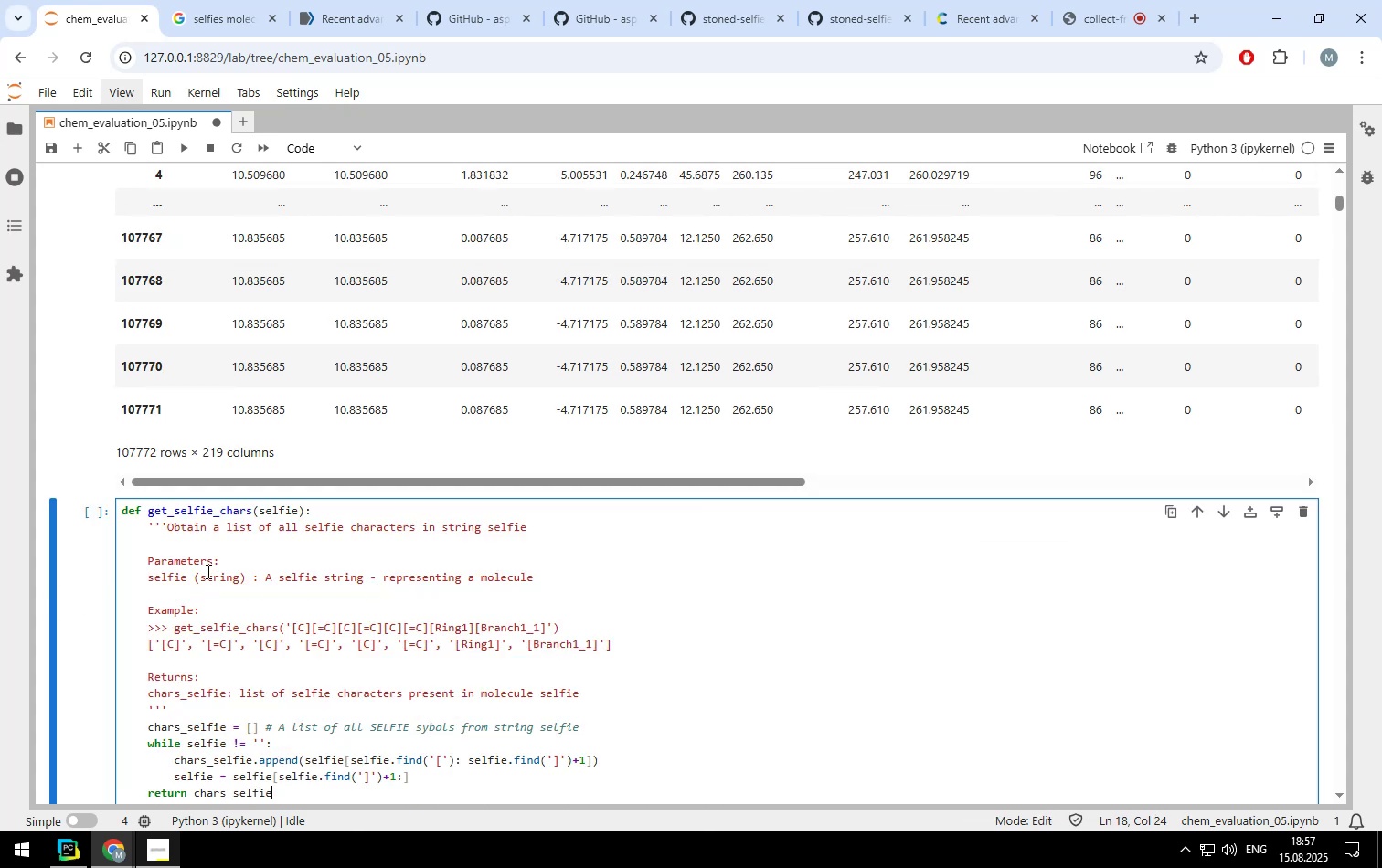 
key(Shift+Enter)
 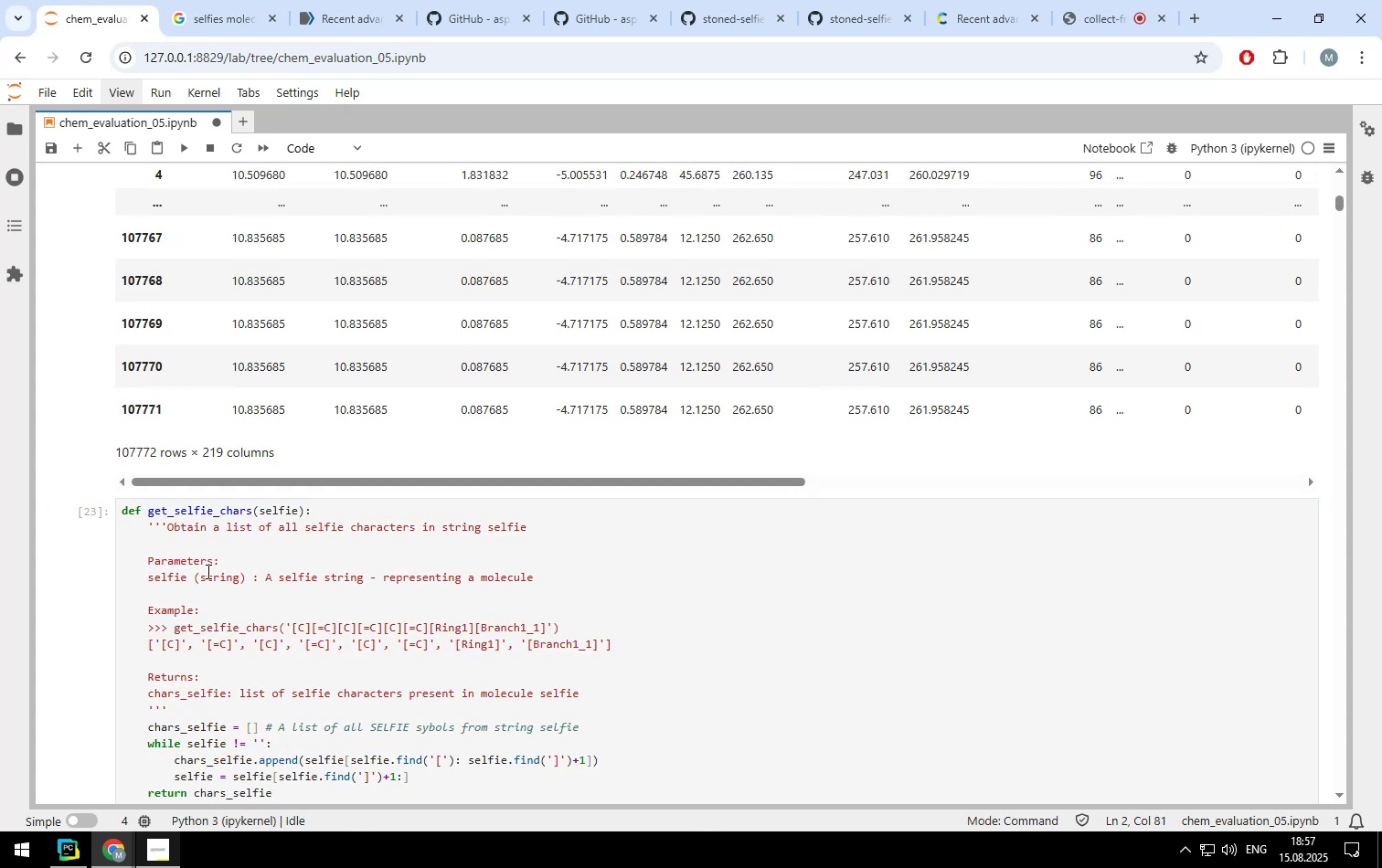 
scroll: coordinate [207, 570], scroll_direction: down, amount: 6.0
 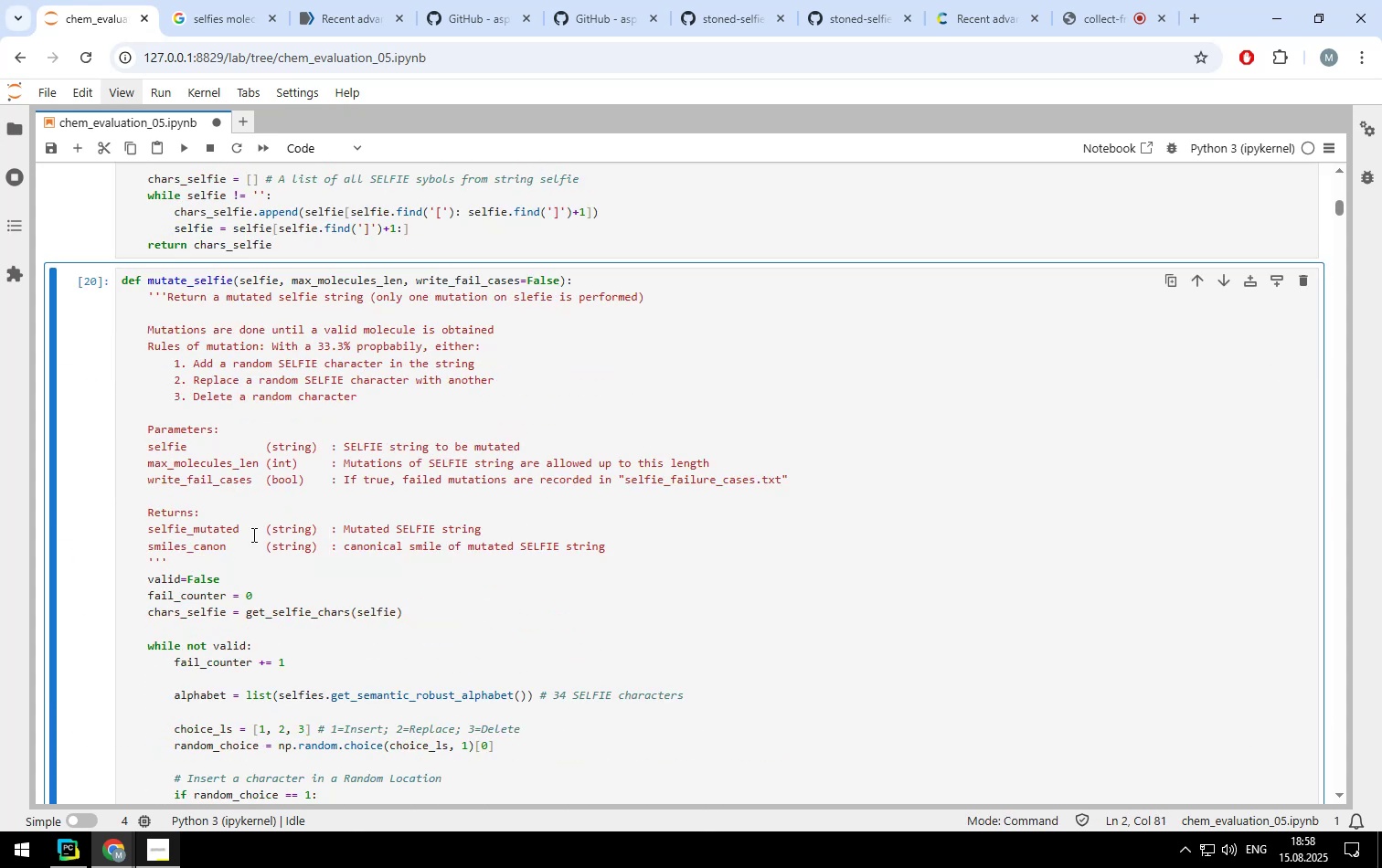 
left_click([278, 507])
 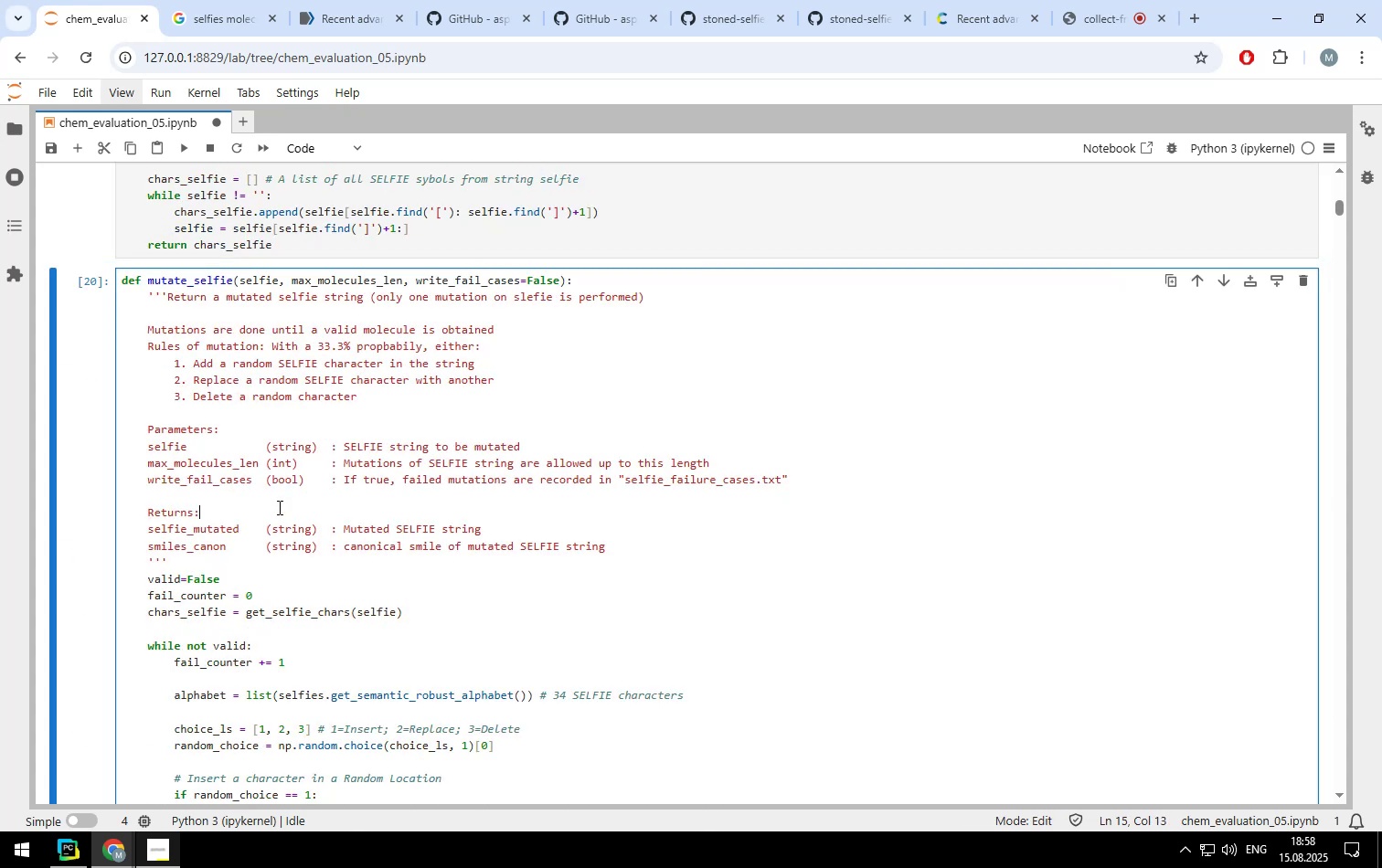 
key(Shift+ShiftLeft)
 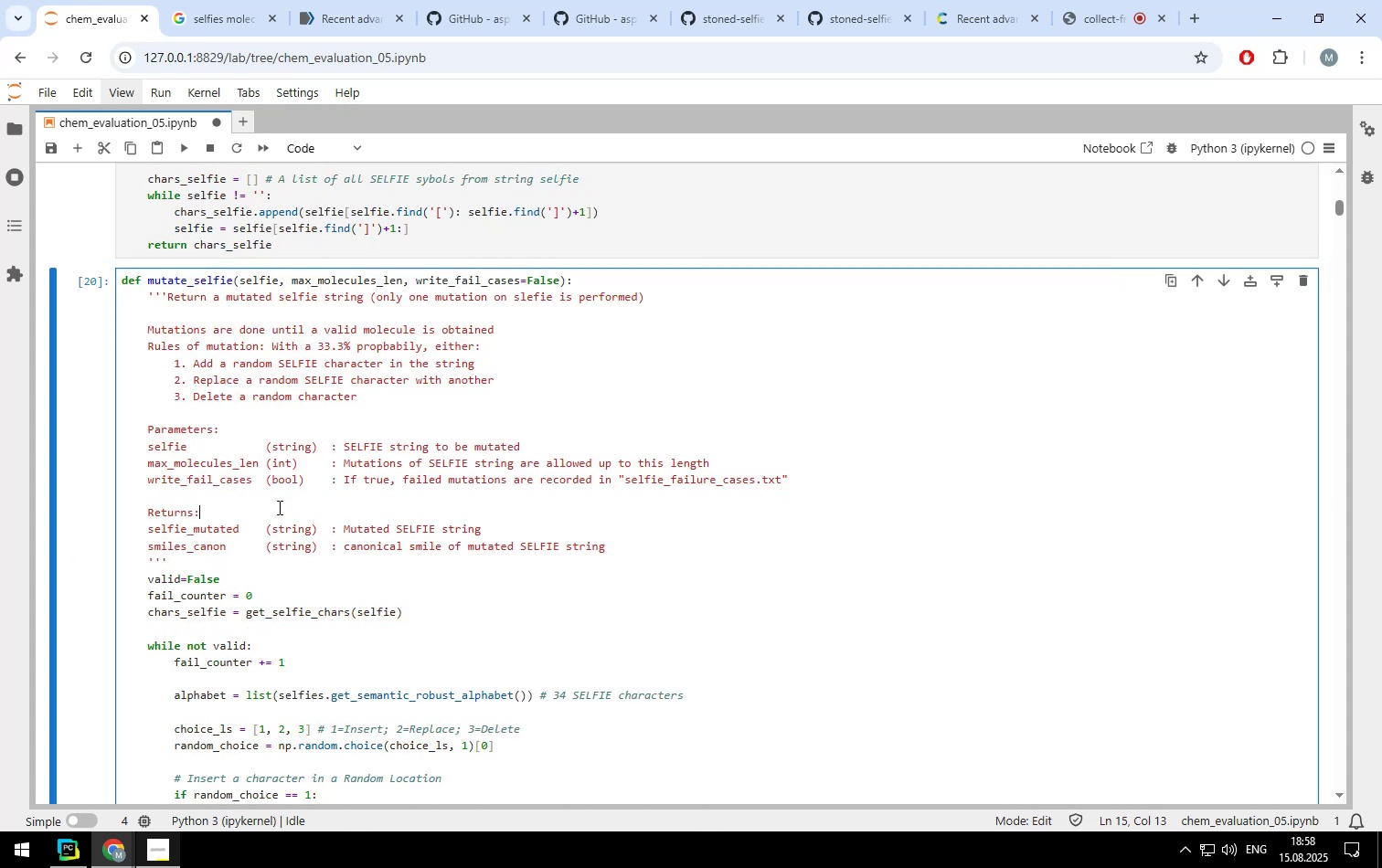 
key(Shift+Enter)
 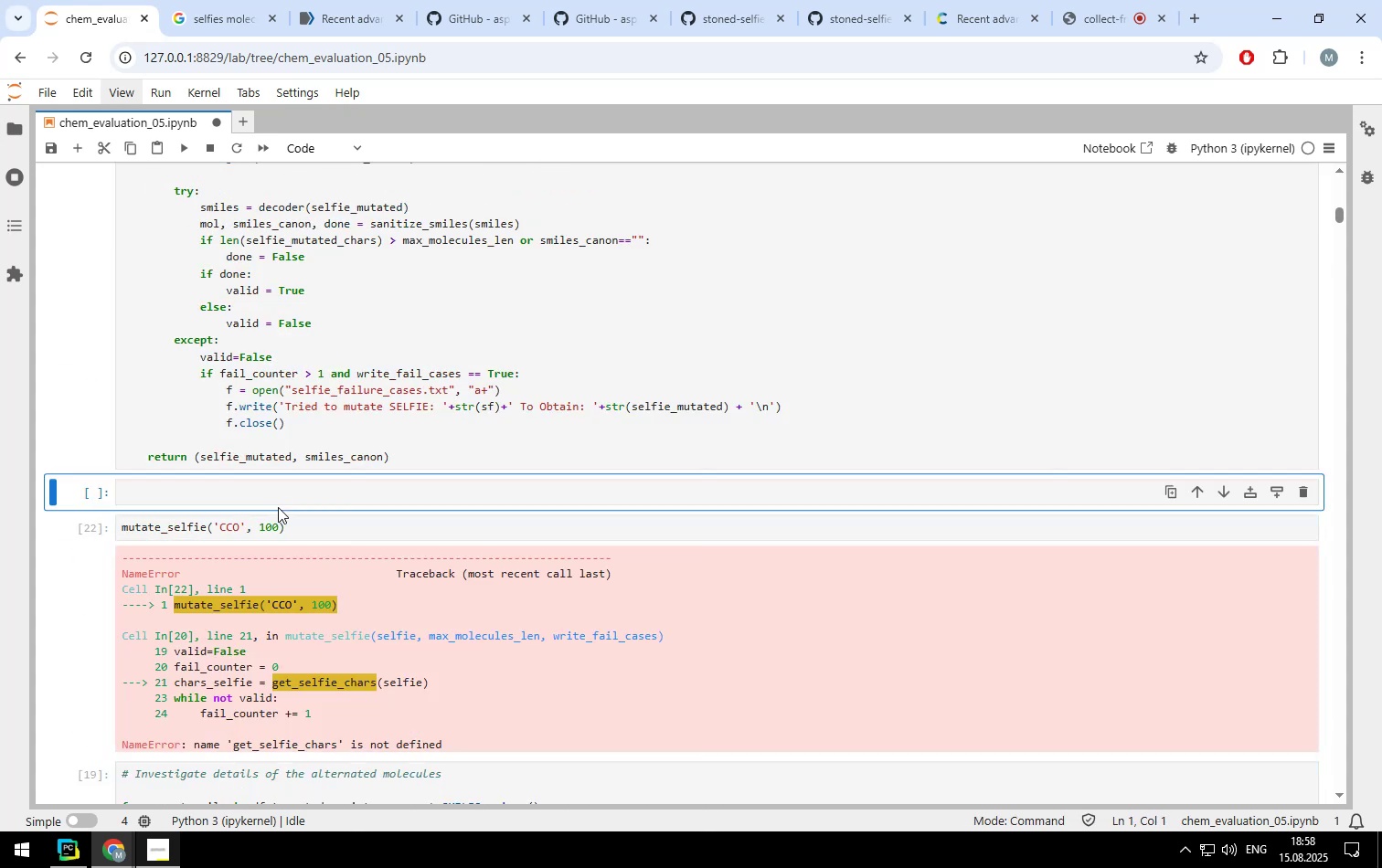 
scroll: coordinate [271, 508], scroll_direction: down, amount: 3.0
 